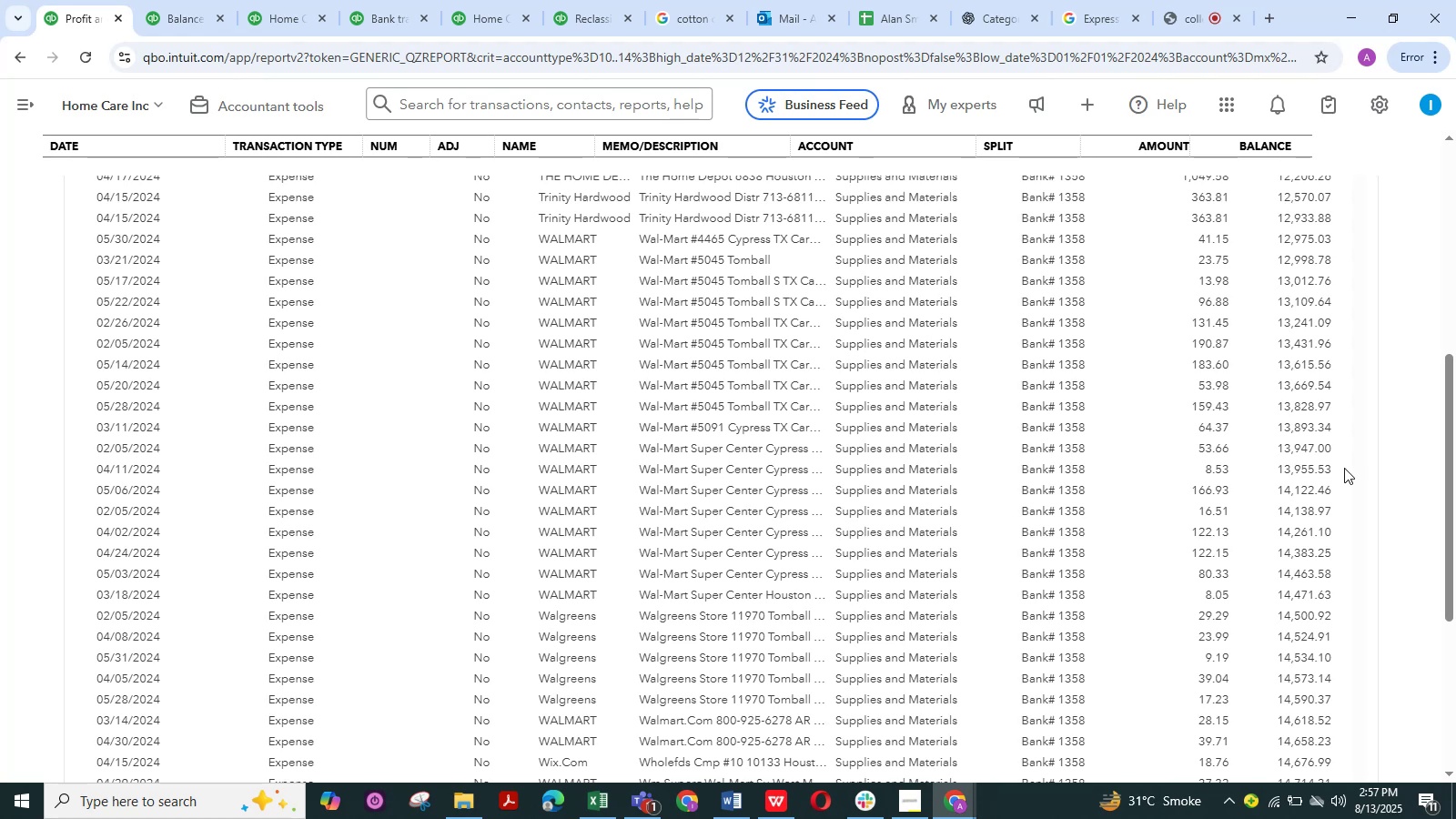 
left_click([86, 64])
 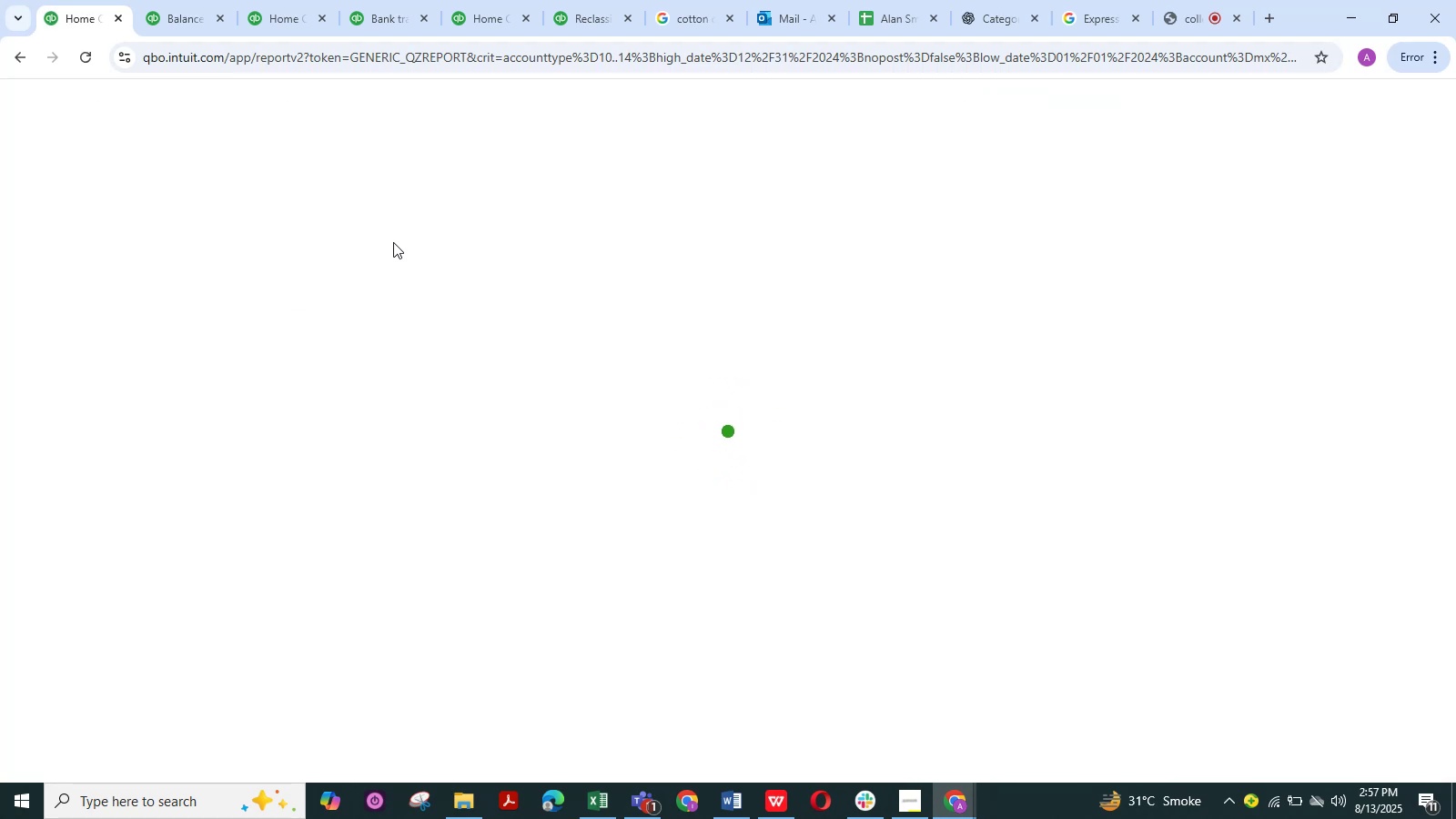 
wait(20.83)
 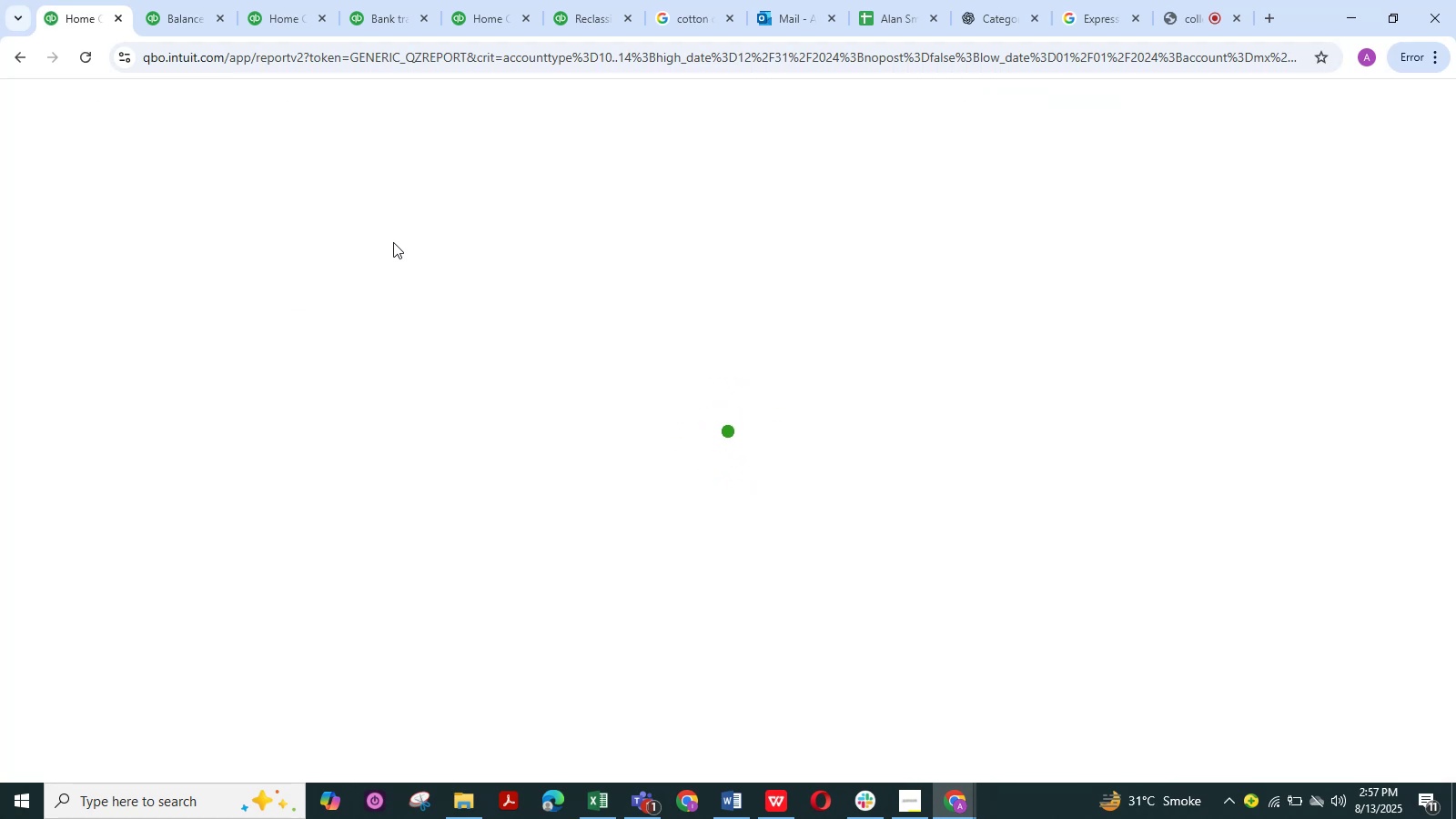 
mouse_move([263, 322])
 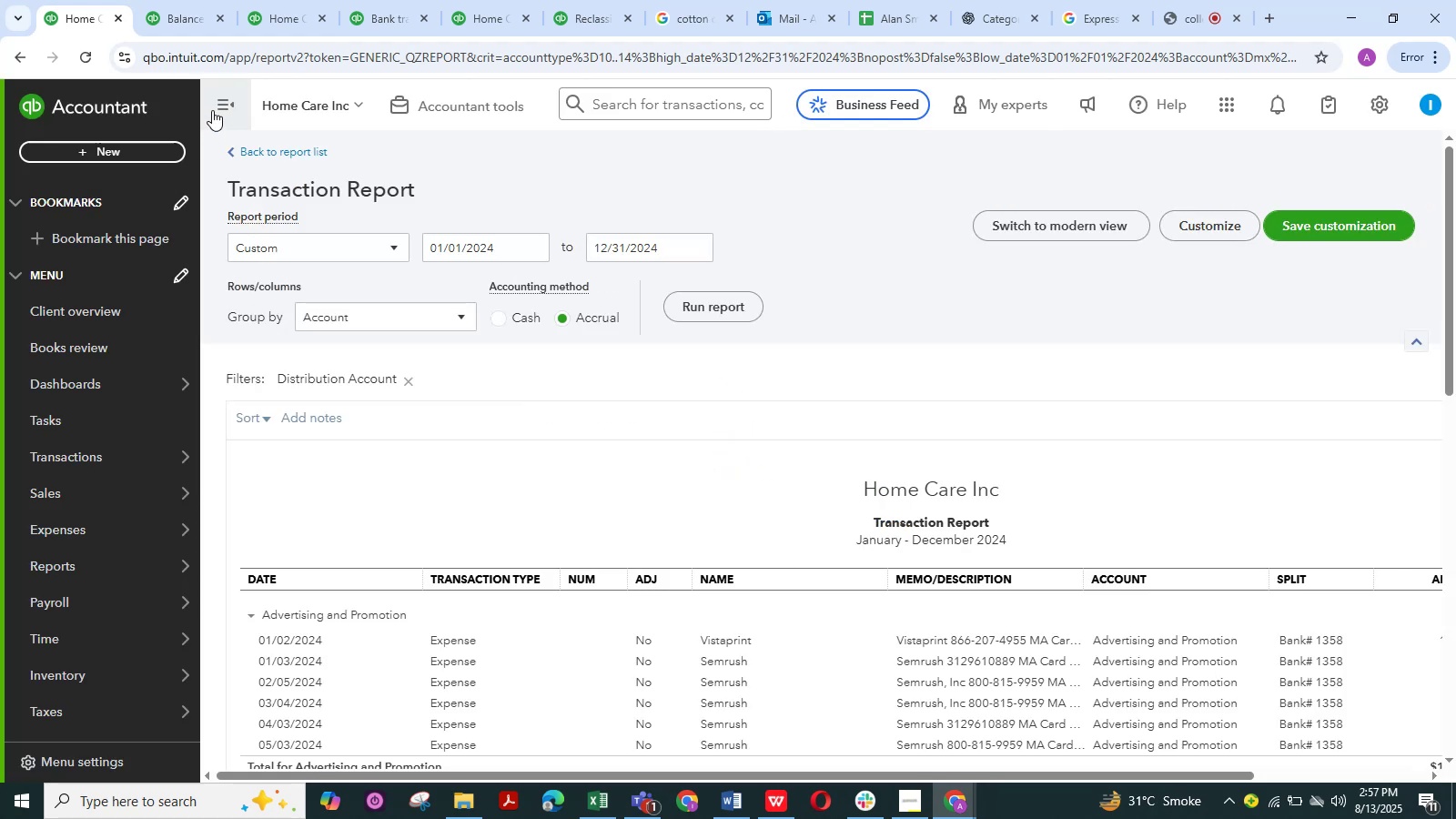 
left_click([212, 106])
 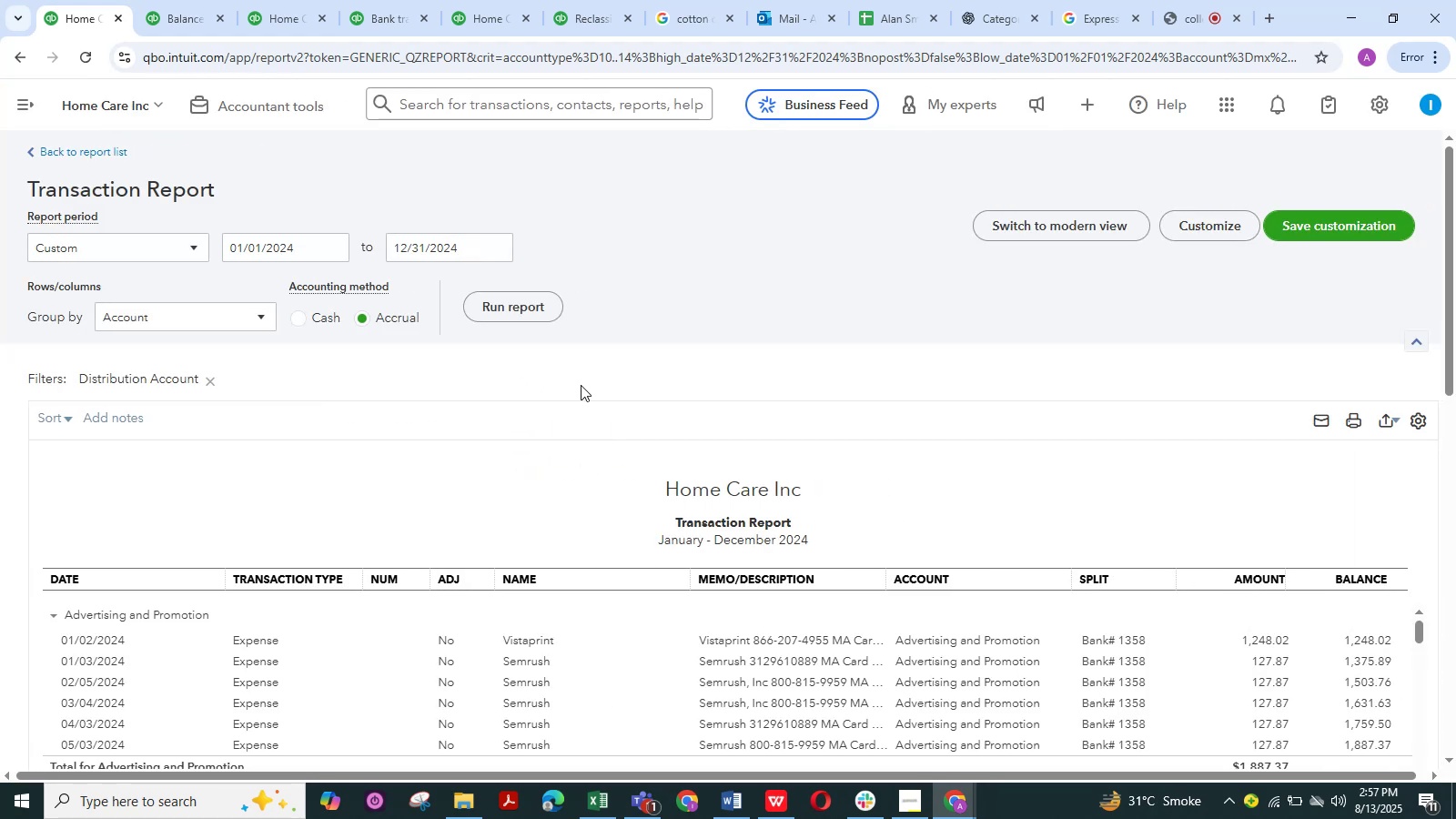 
scroll: coordinate [629, 512], scroll_direction: down, amount: 3.0
 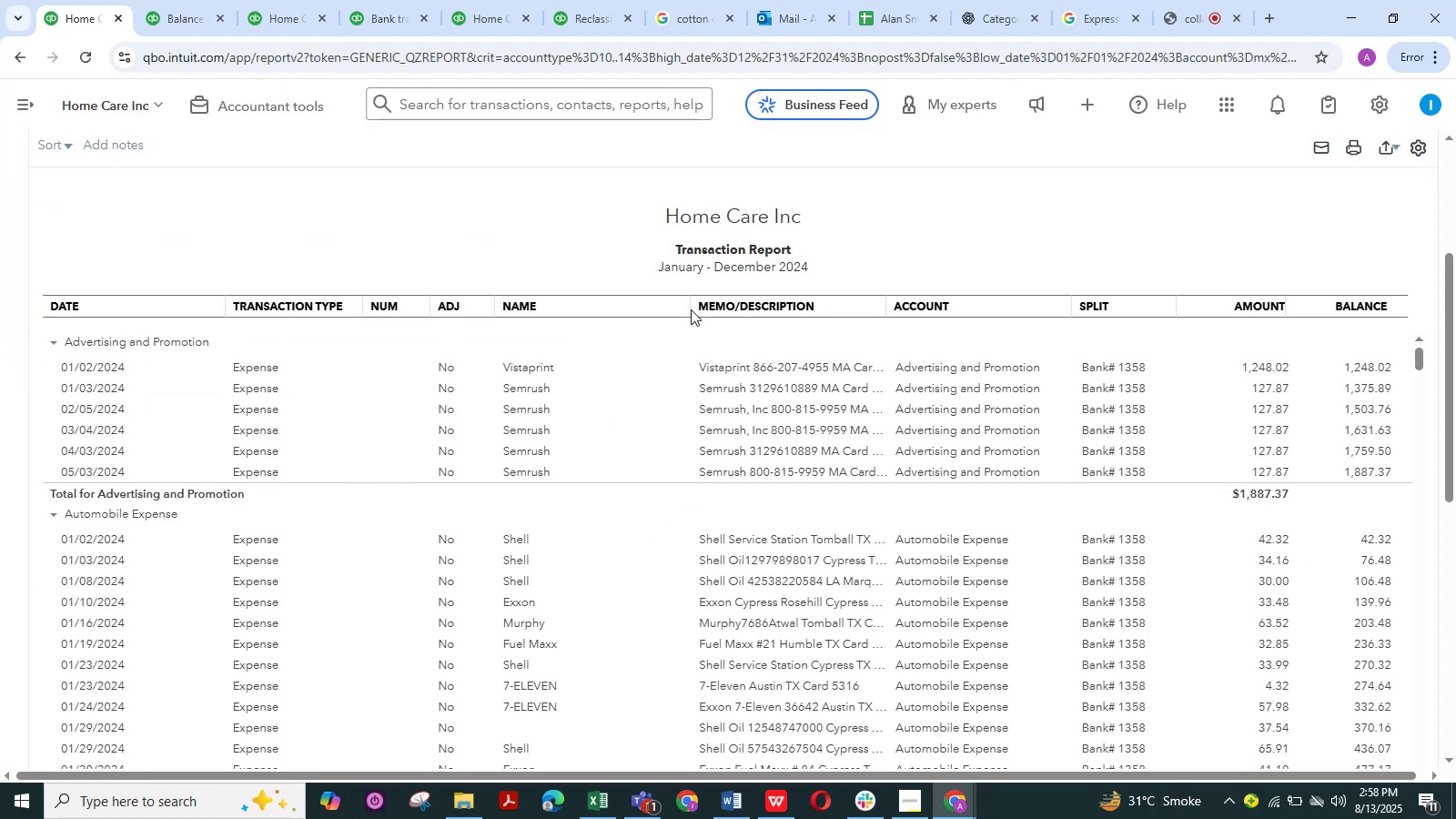 
left_click_drag(start_coordinate=[684, 310], to_coordinate=[574, 313])
 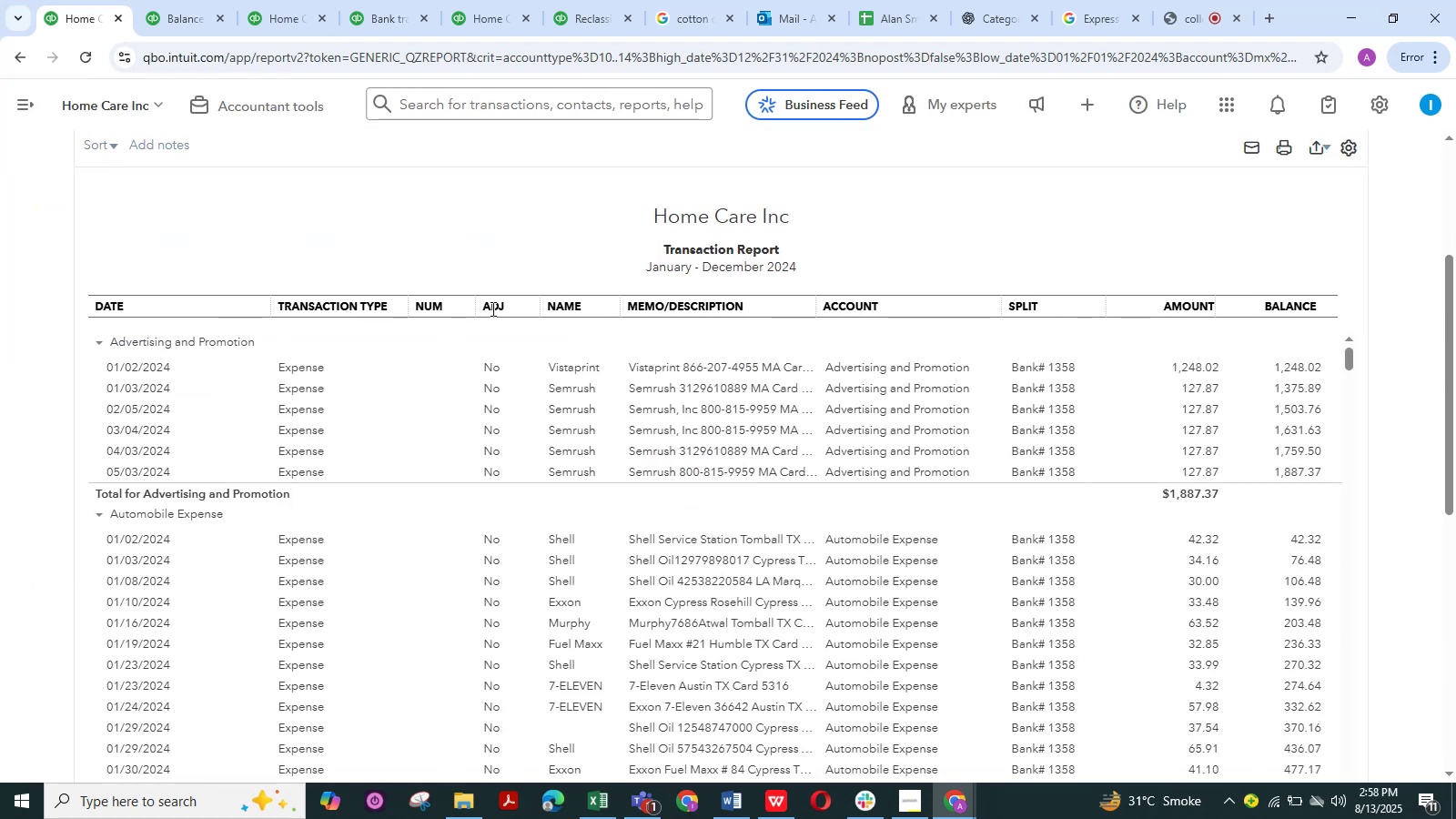 
scroll: coordinate [490, 308], scroll_direction: up, amount: 2.0
 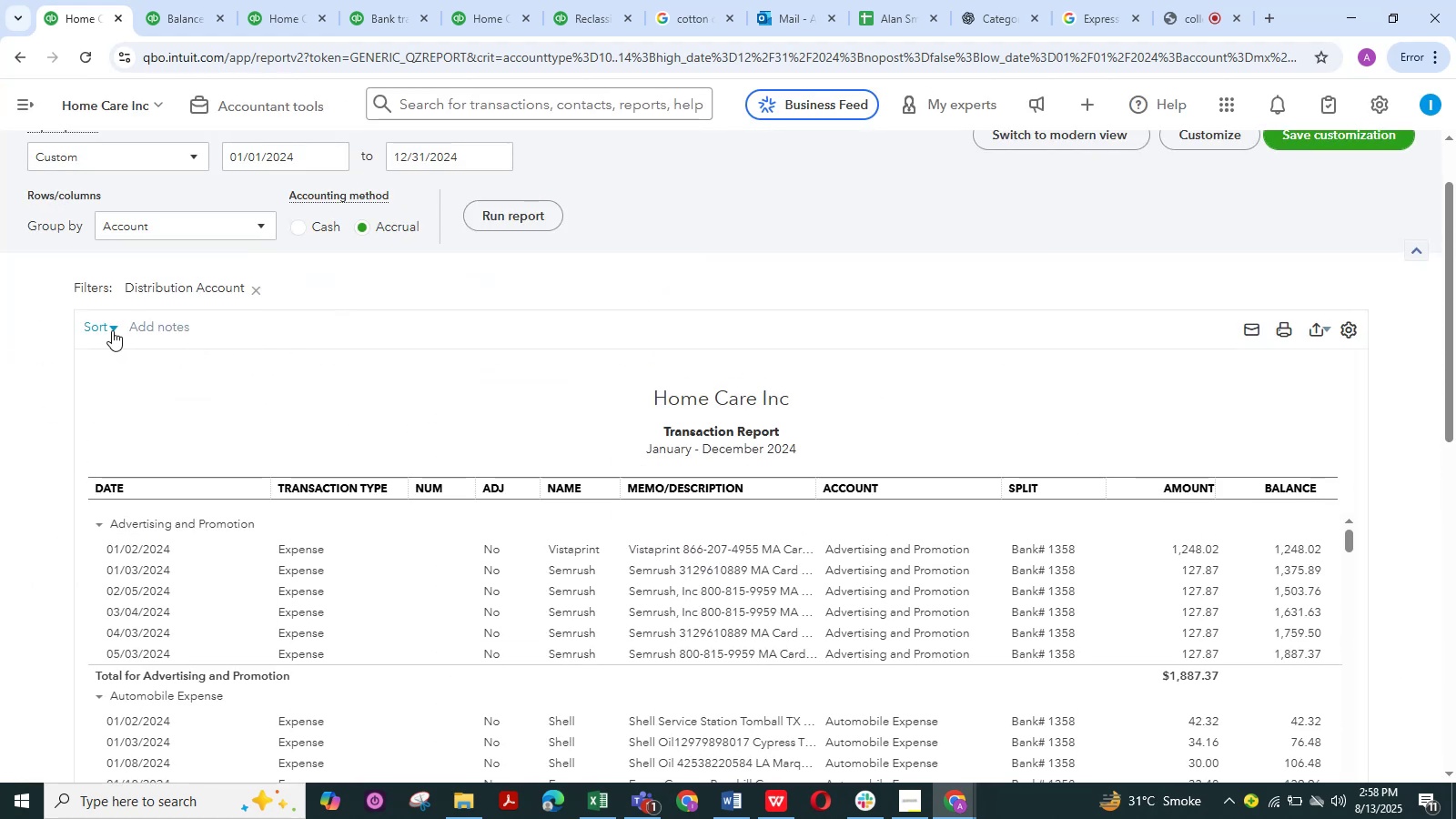 
left_click([110, 329])
 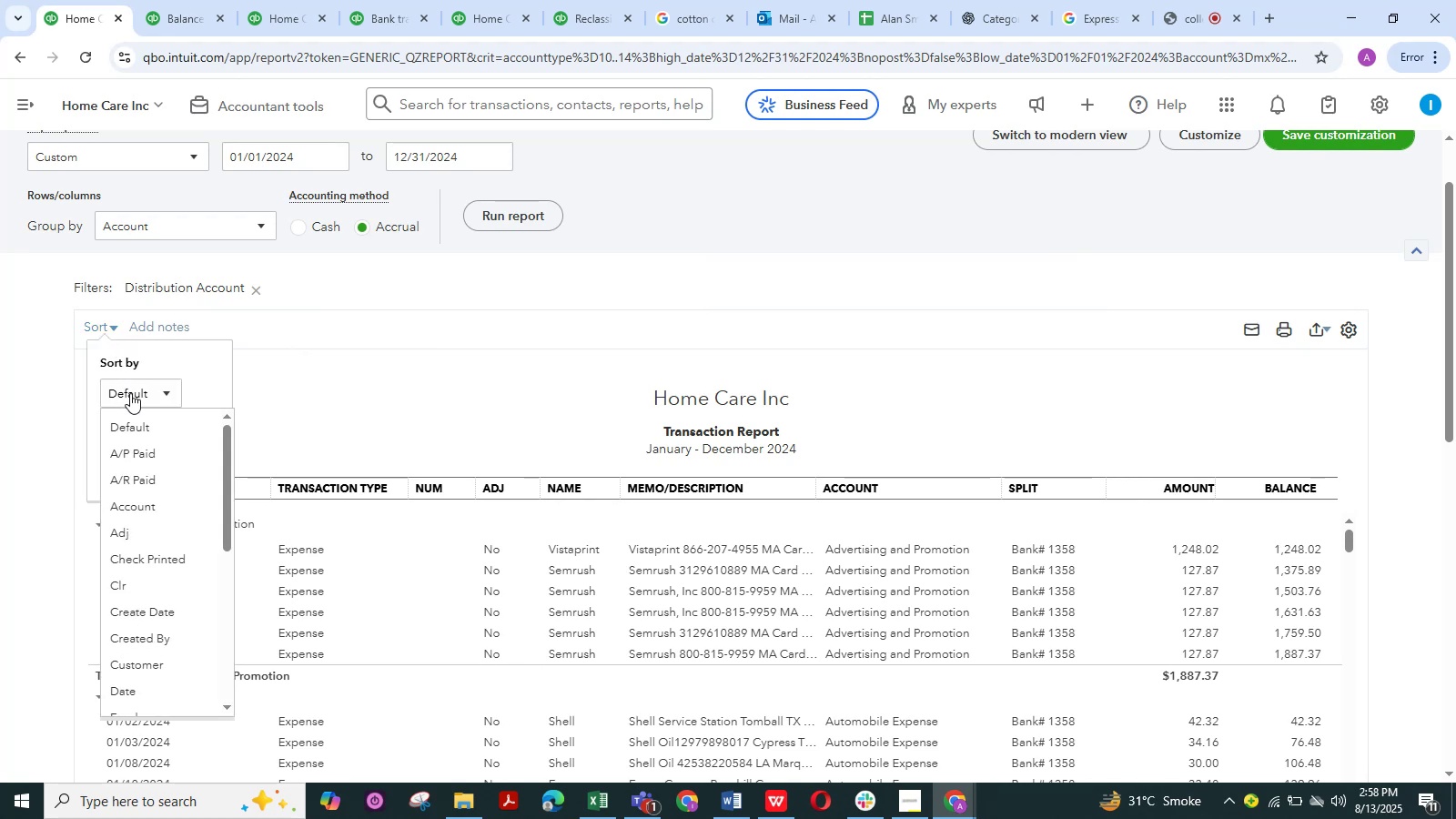 
scroll: coordinate [162, 492], scroll_direction: down, amount: 3.0
 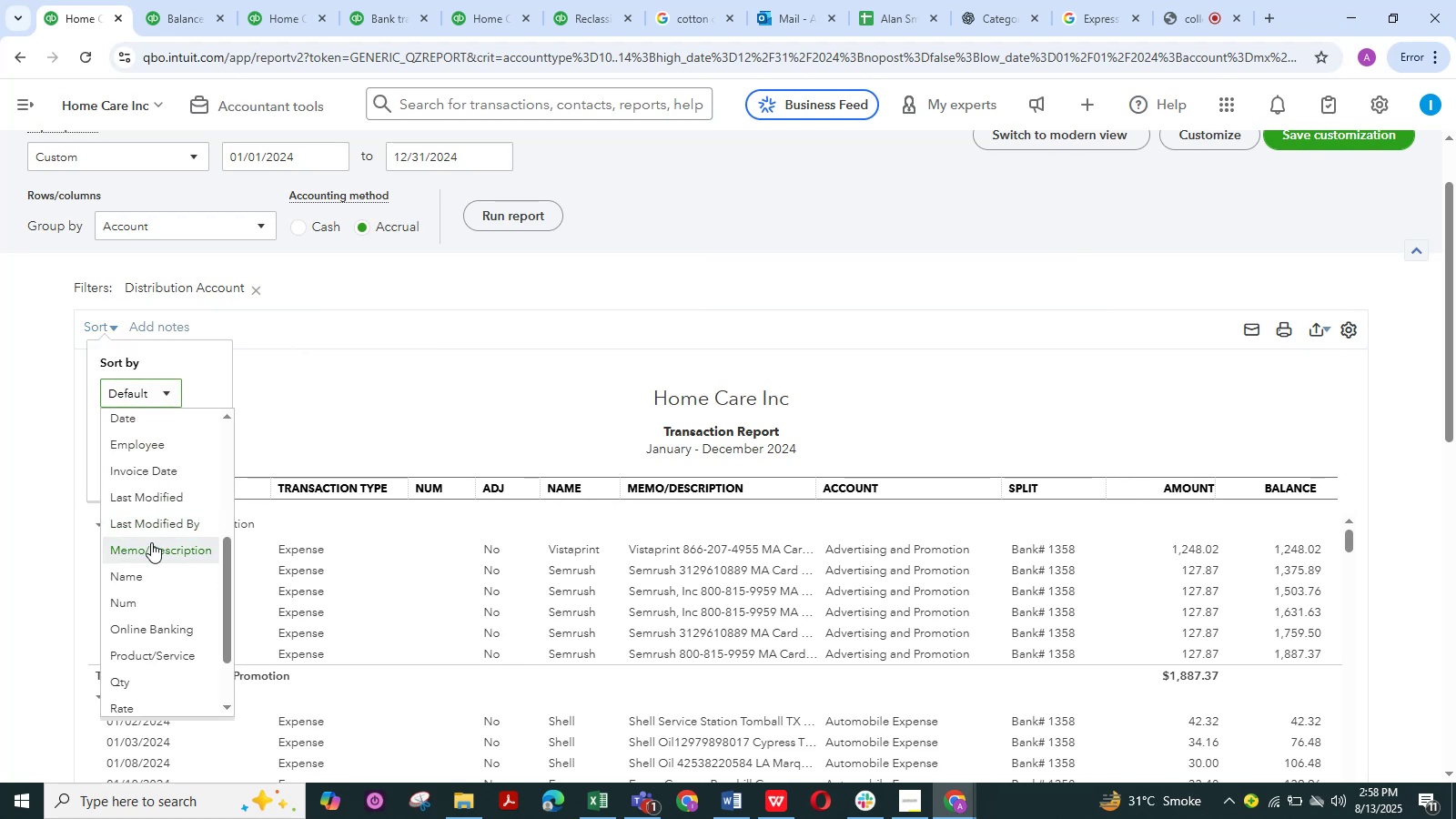 
left_click([147, 546])
 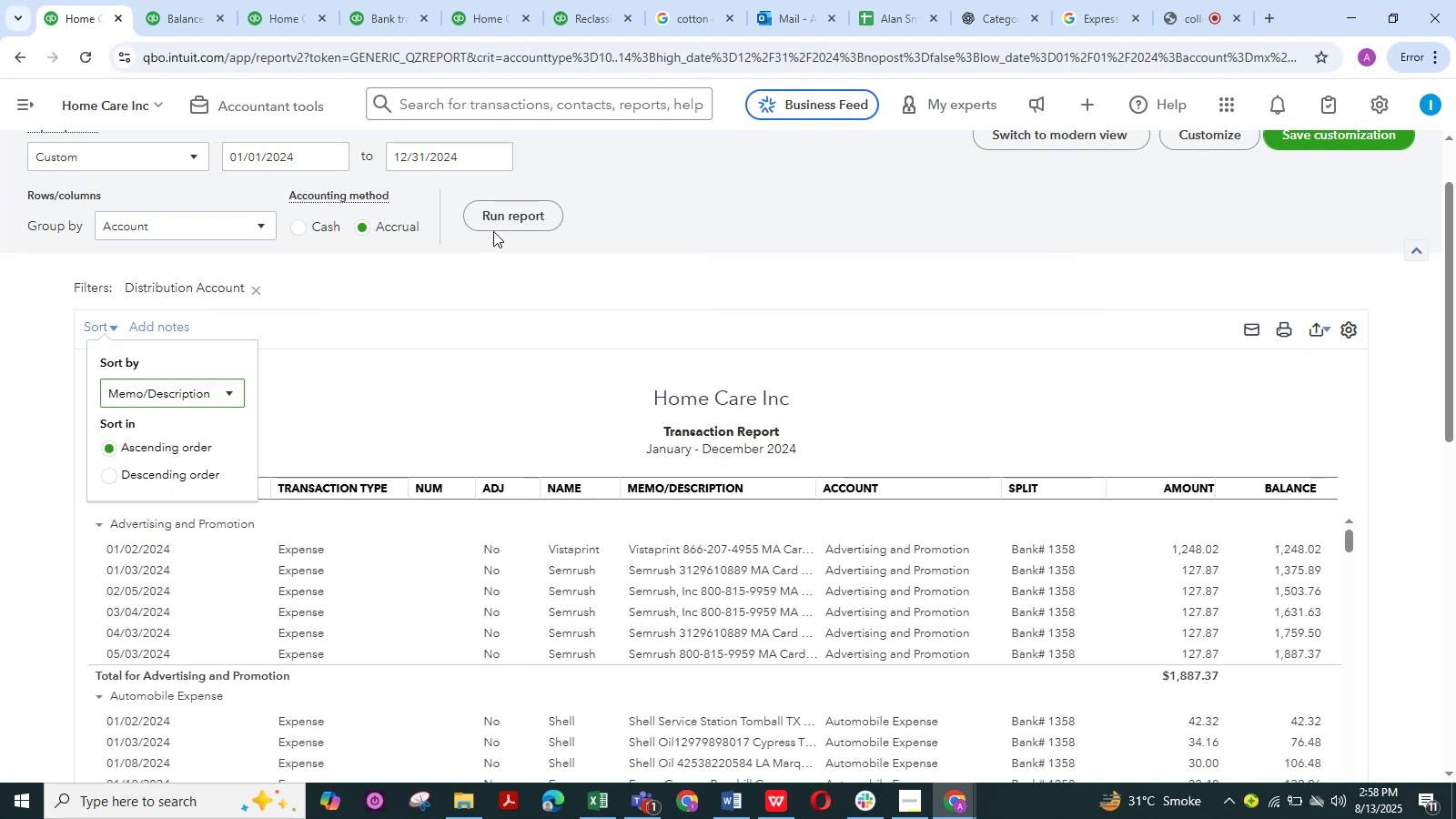 
left_click([503, 227])
 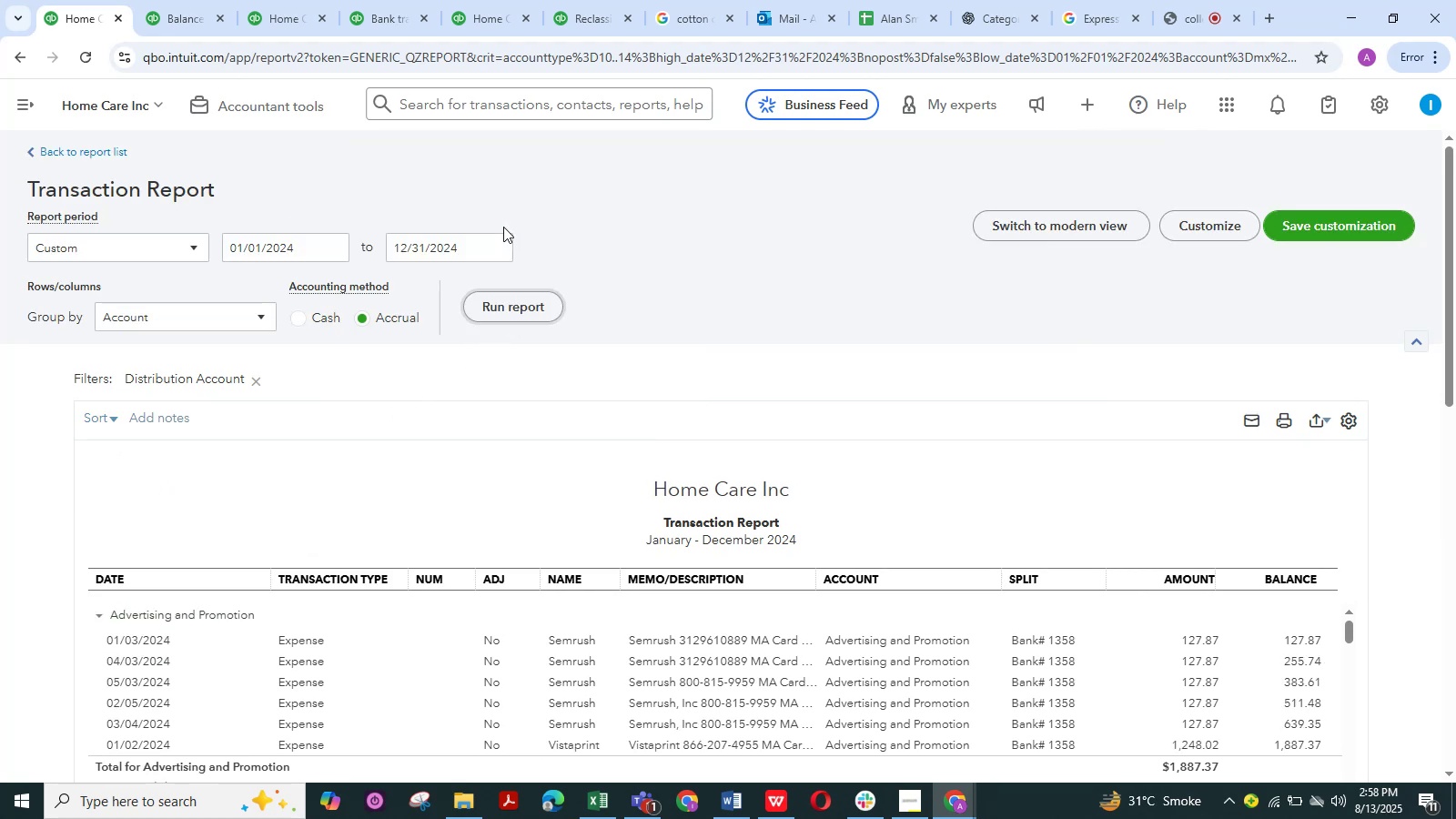 
wait(9.27)
 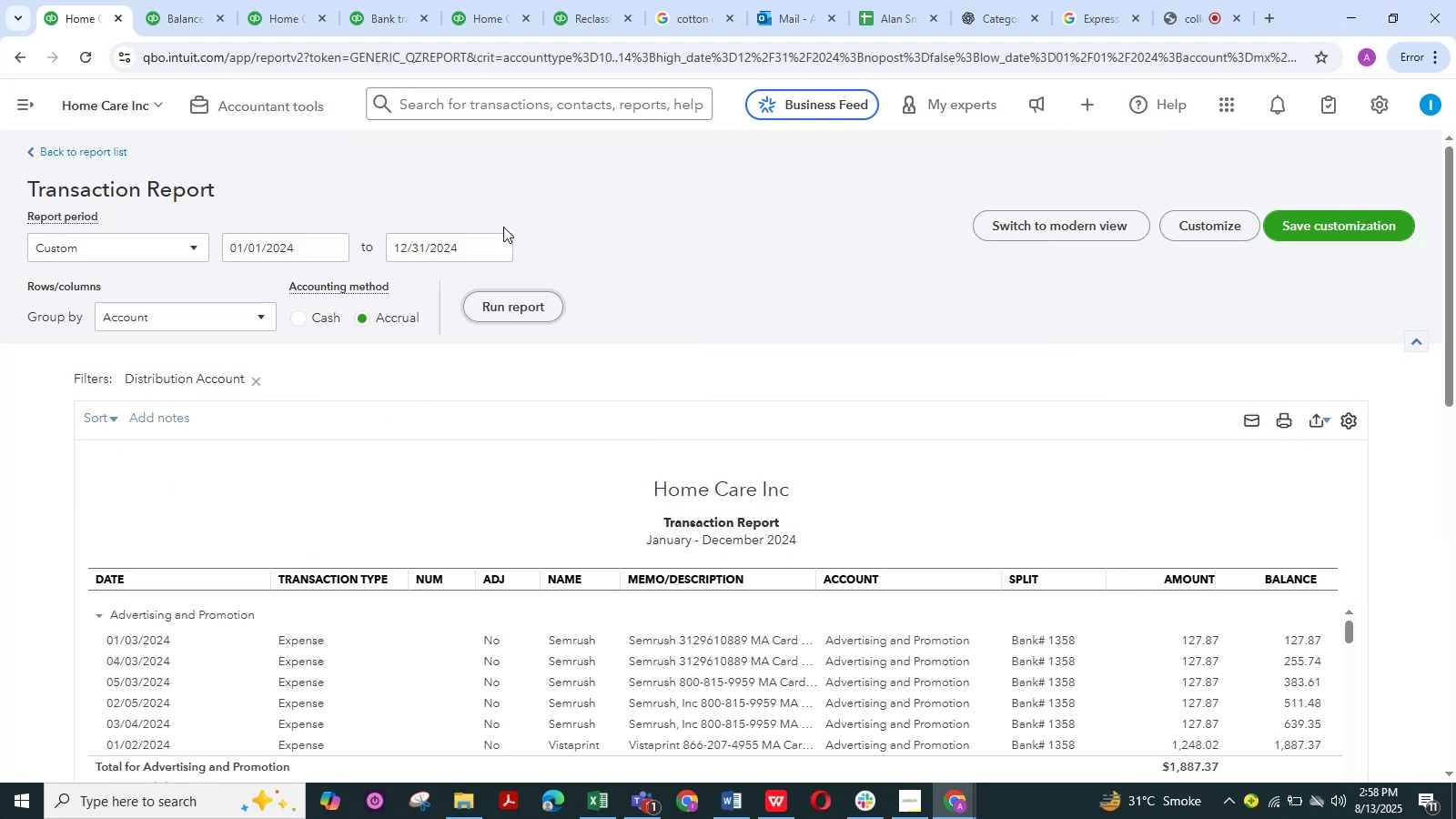 
scroll: coordinate [564, 297], scroll_direction: down, amount: 3.0
 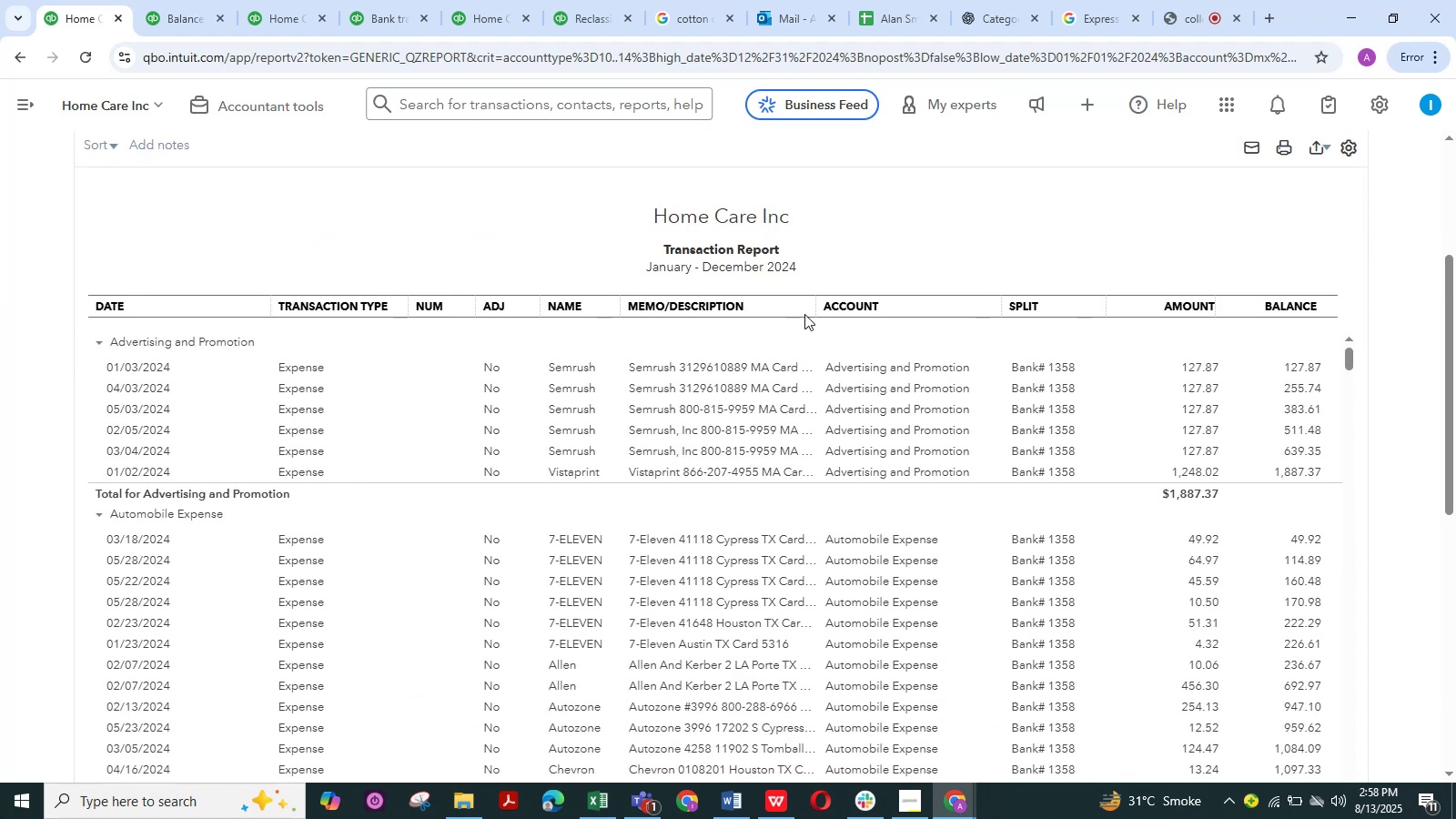 
left_click_drag(start_coordinate=[810, 304], to_coordinate=[1049, 339])
 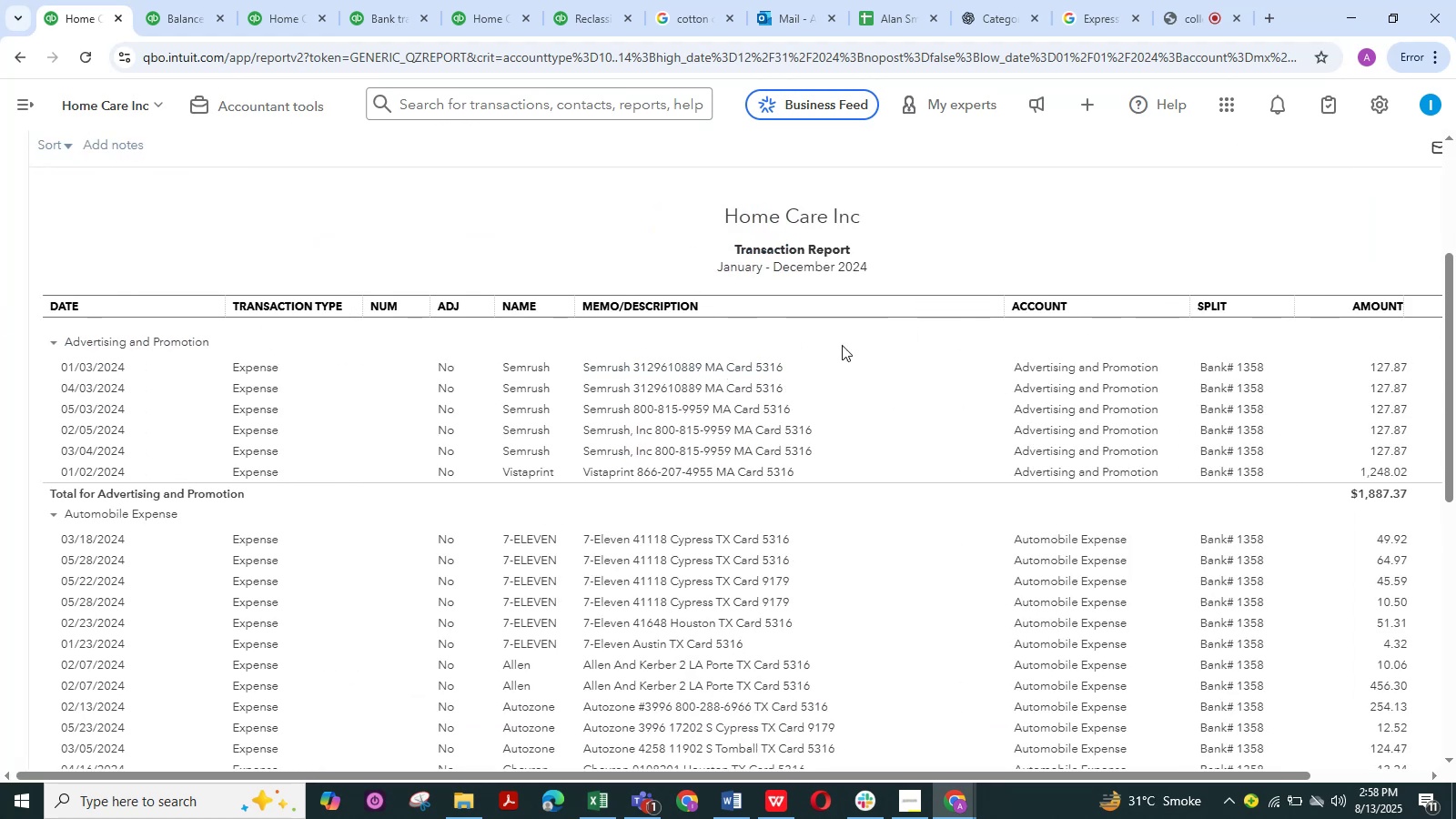 
scroll: coordinate [679, 641], scroll_direction: down, amount: 42.0
 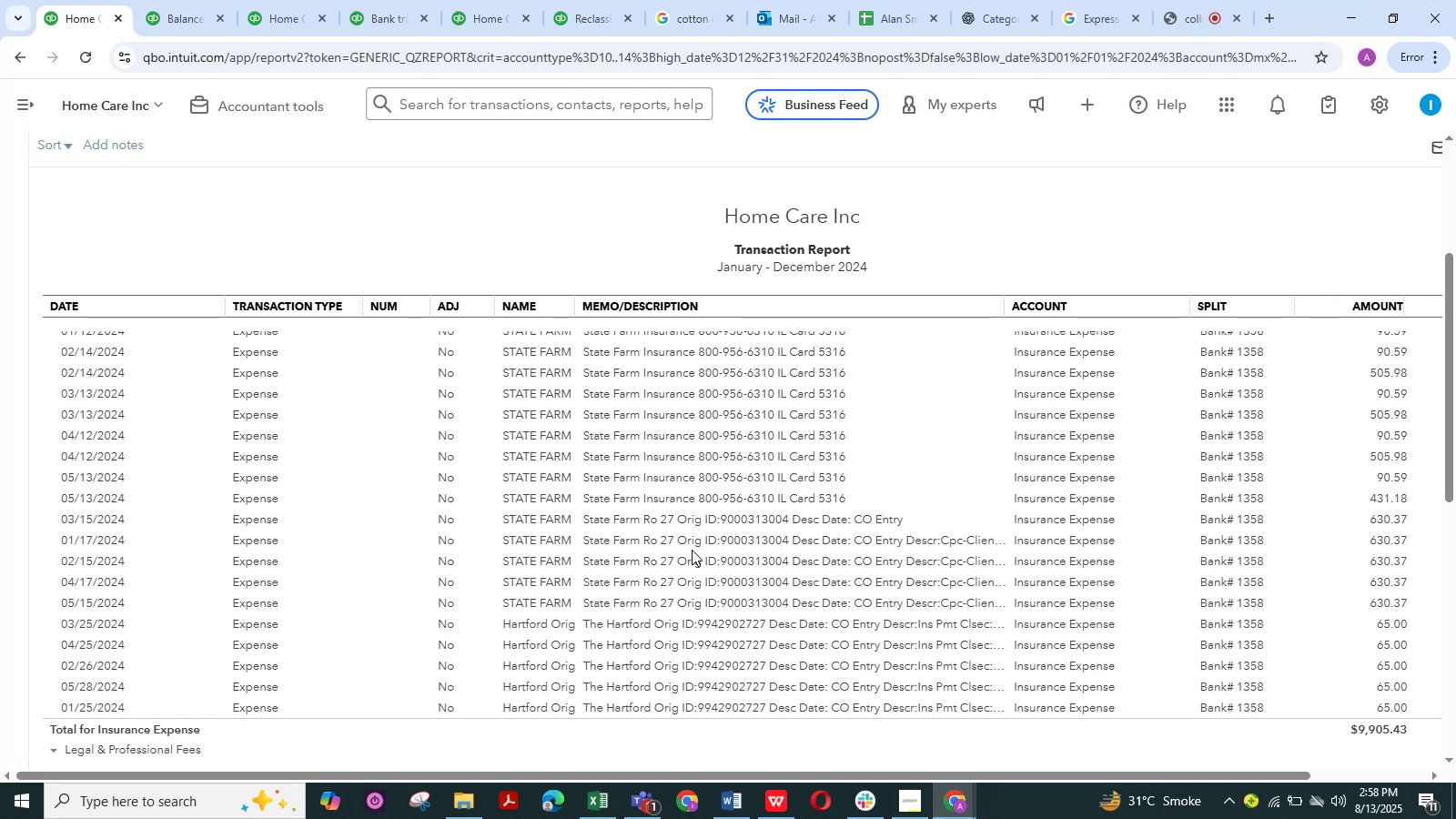 
scroll: coordinate [692, 550], scroll_direction: up, amount: 3.0
 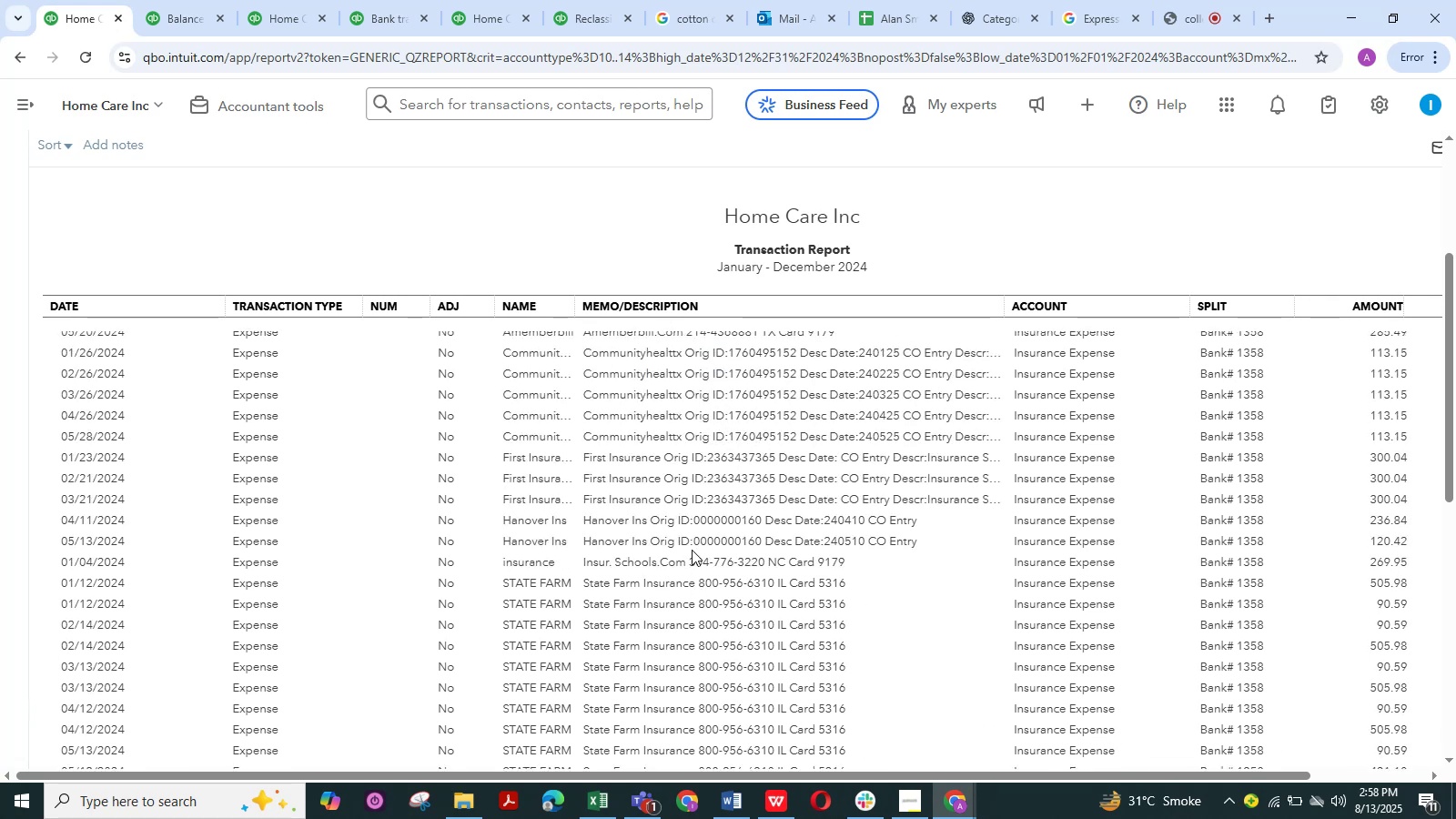 
scroll: coordinate [793, 415], scroll_direction: down, amount: 44.0
 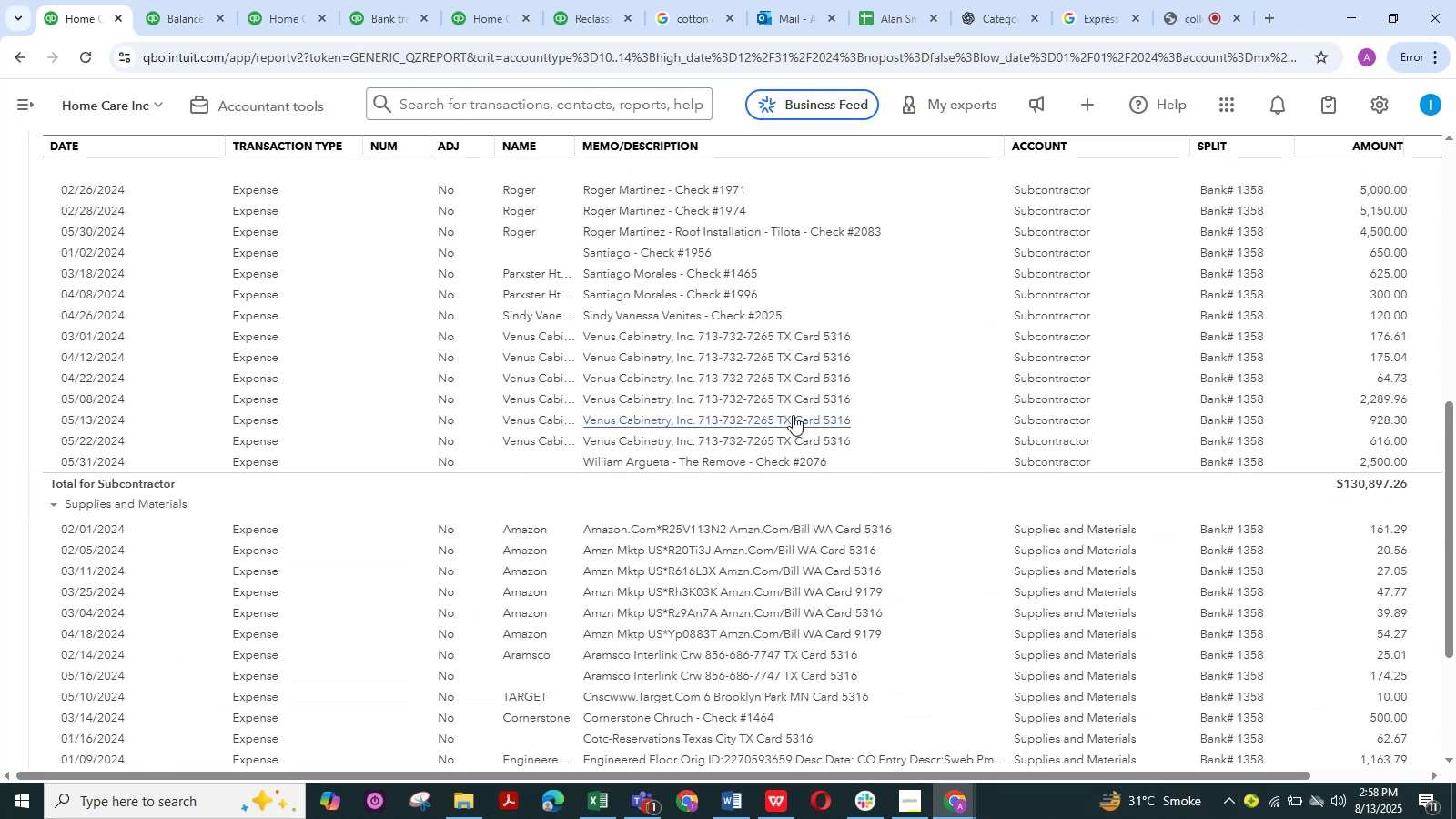 
scroll: coordinate [793, 415], scroll_direction: up, amount: 6.0
 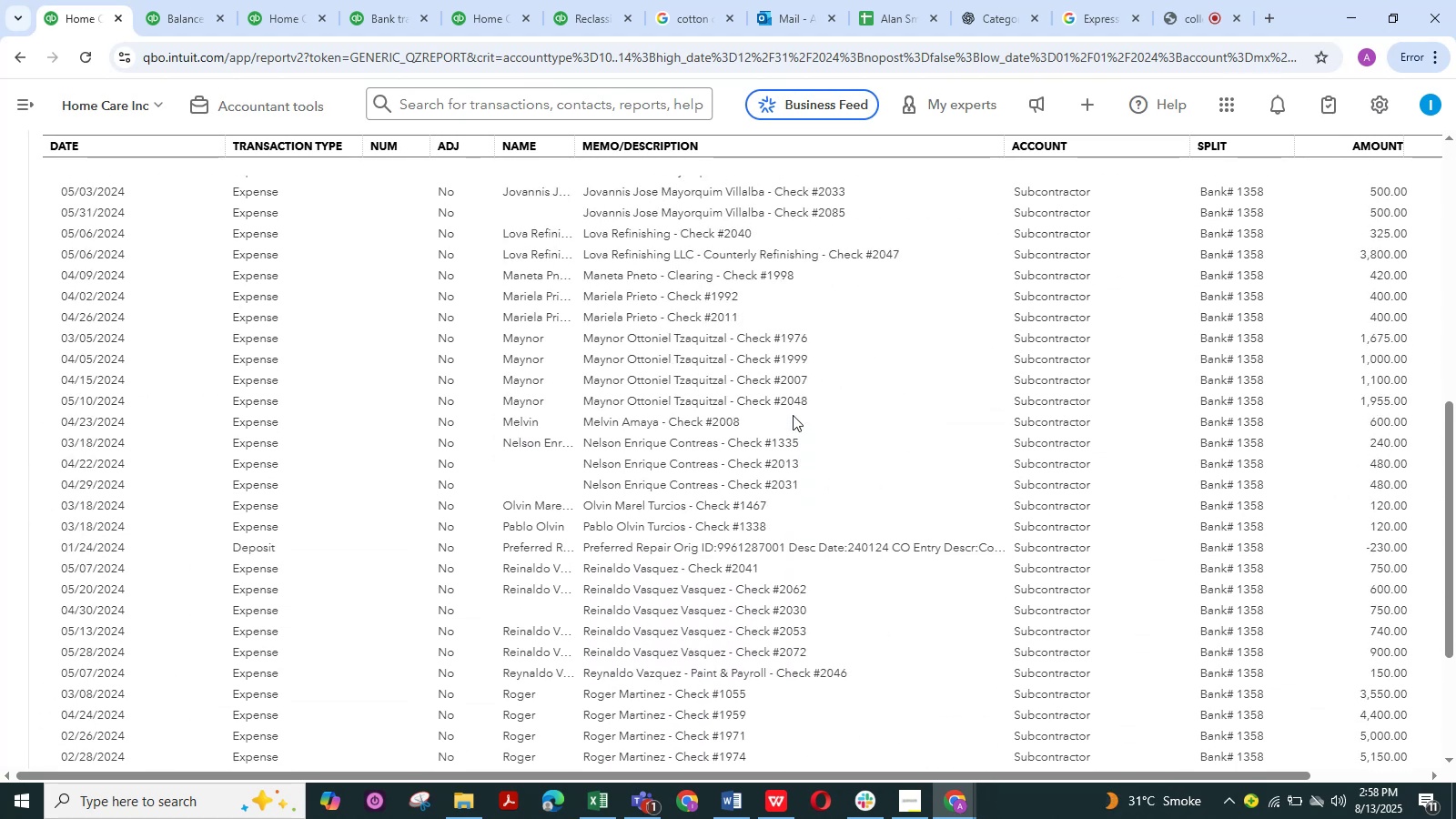 
scroll: coordinate [793, 415], scroll_direction: down, amount: 12.0
 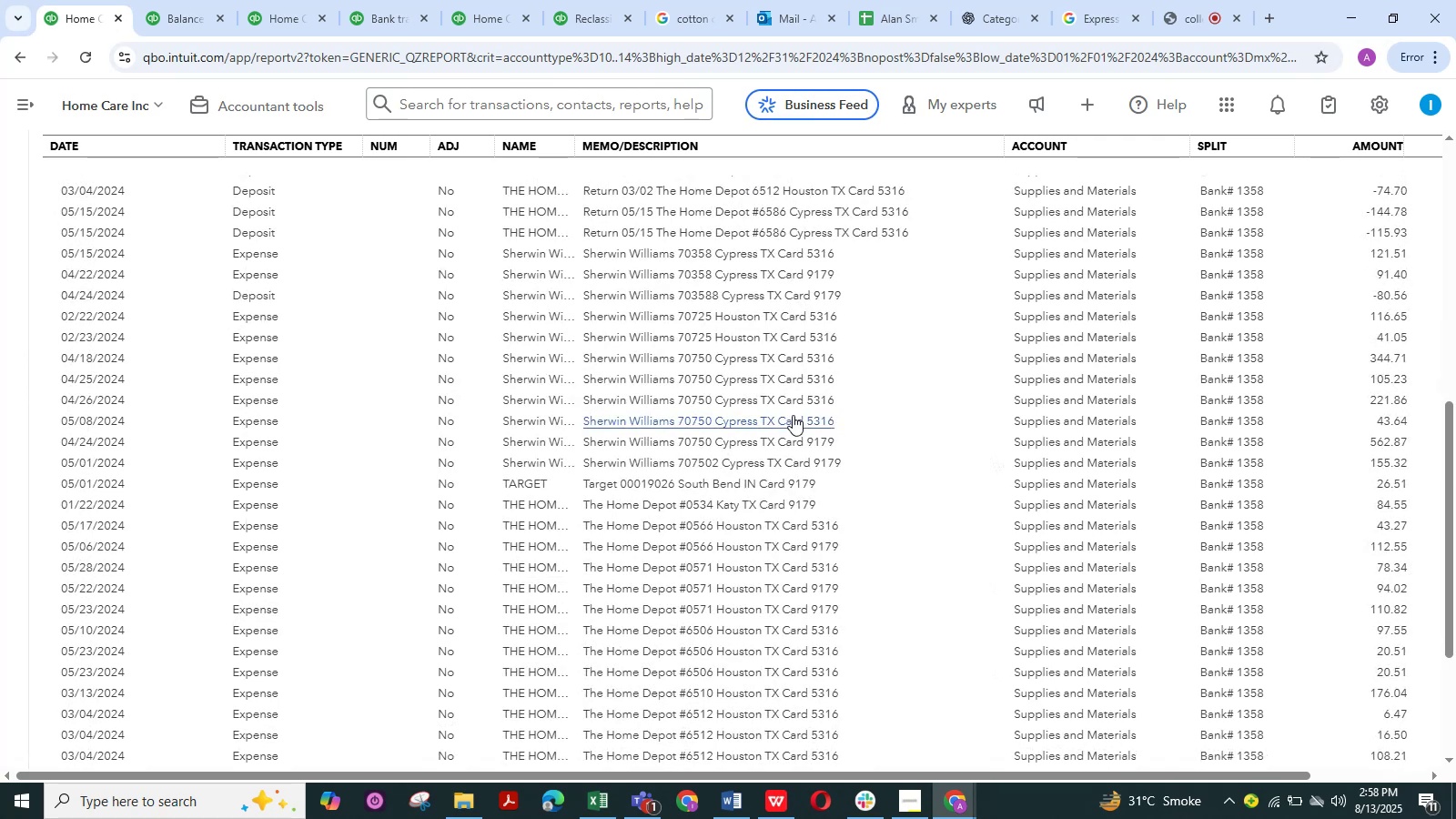 
scroll: coordinate [793, 415], scroll_direction: up, amount: 2.0
 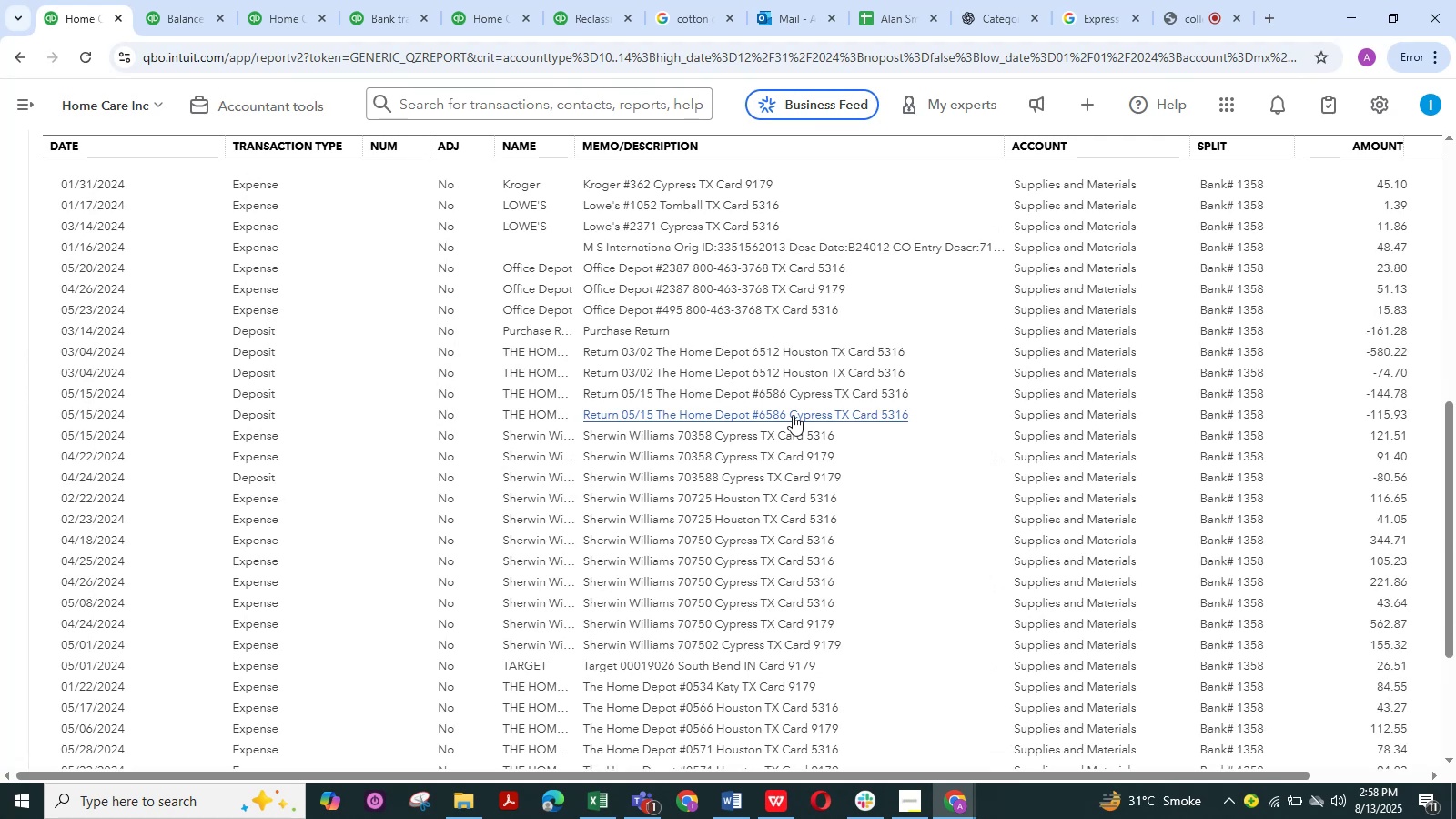 
wait(16.63)
 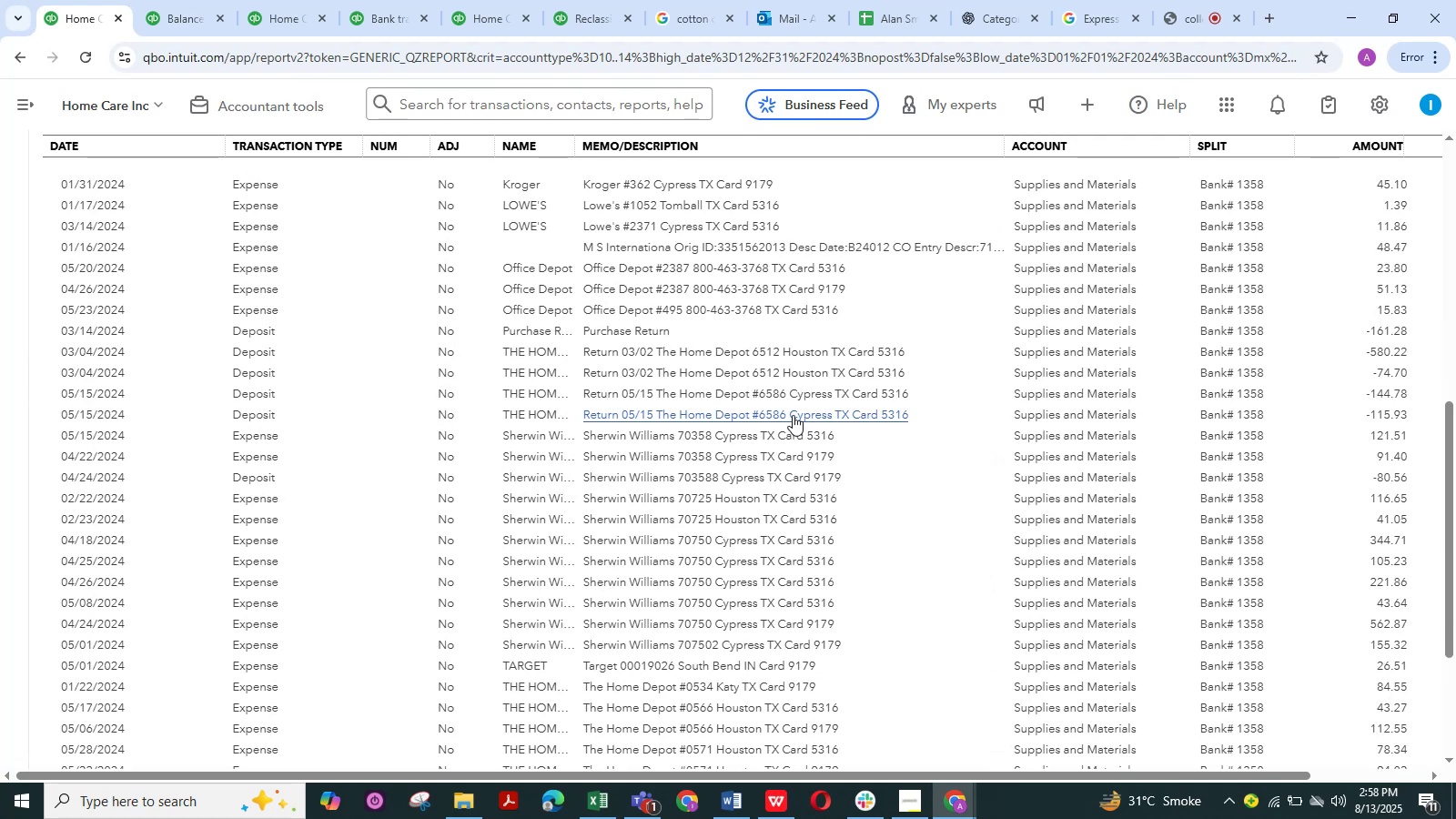 
scroll: coordinate [685, 431], scroll_direction: down, amount: 27.0
 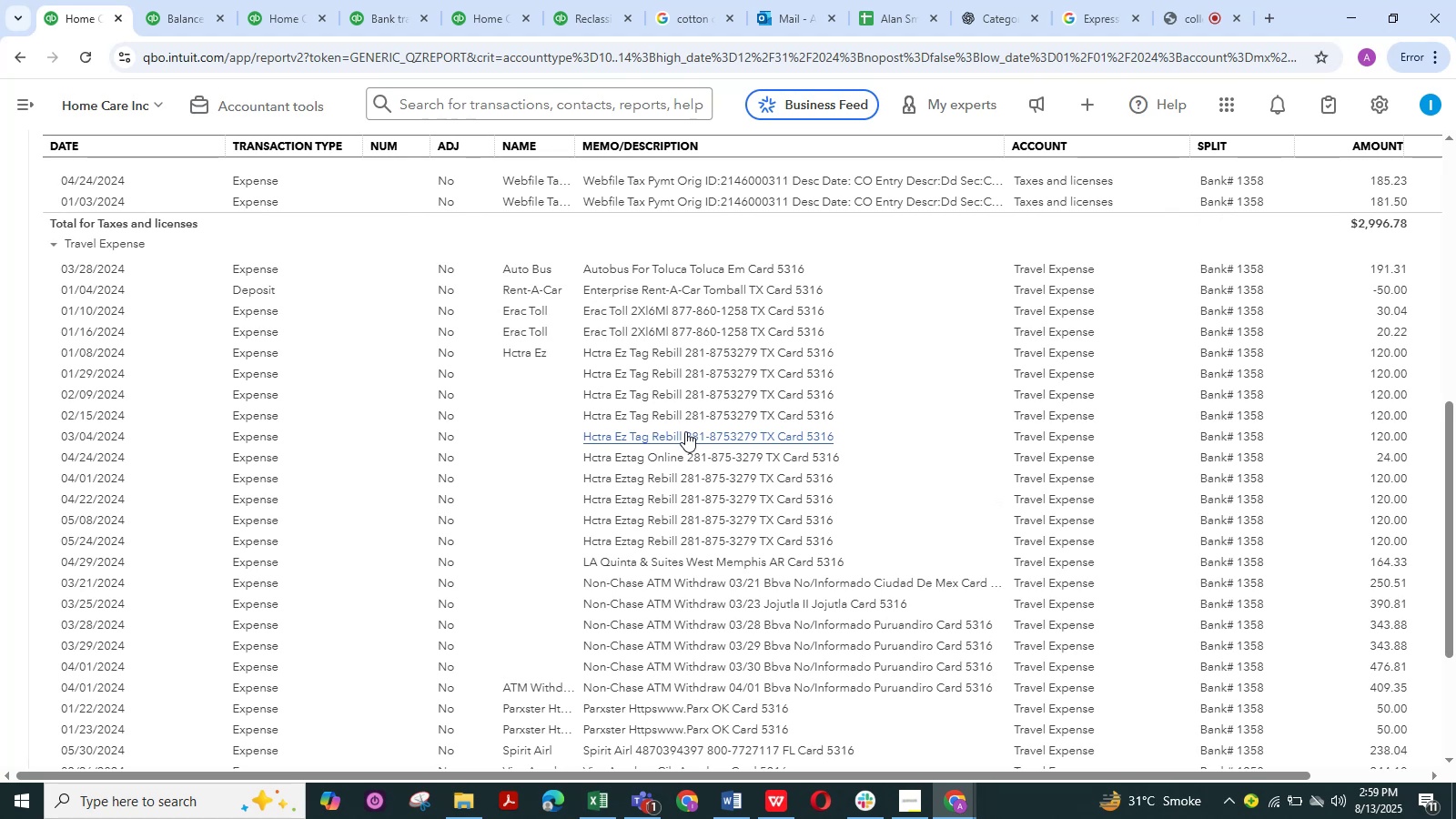 
scroll: coordinate [685, 431], scroll_direction: up, amount: 2.0
 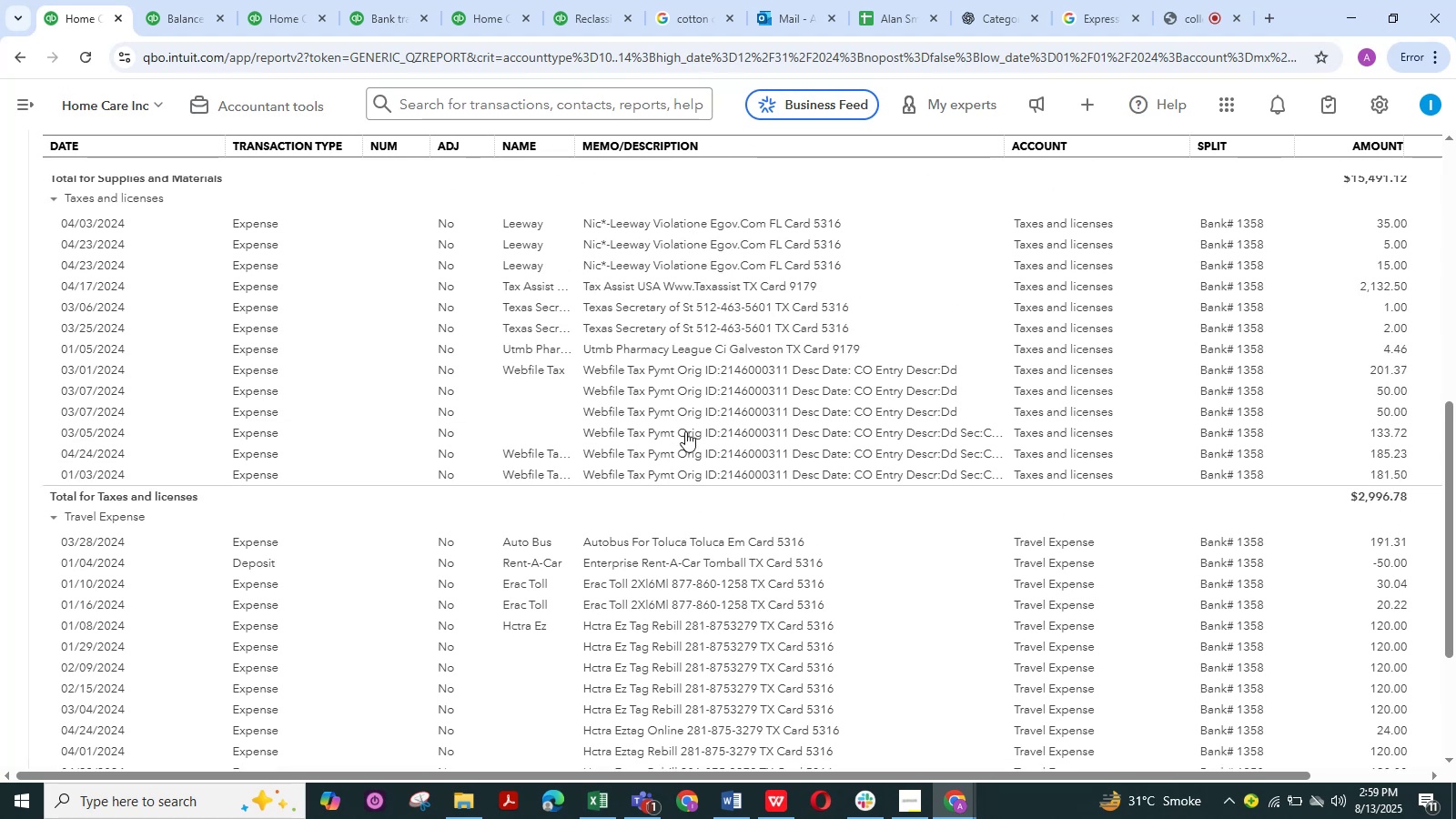 
scroll: coordinate [681, 443], scroll_direction: down, amount: 25.0
 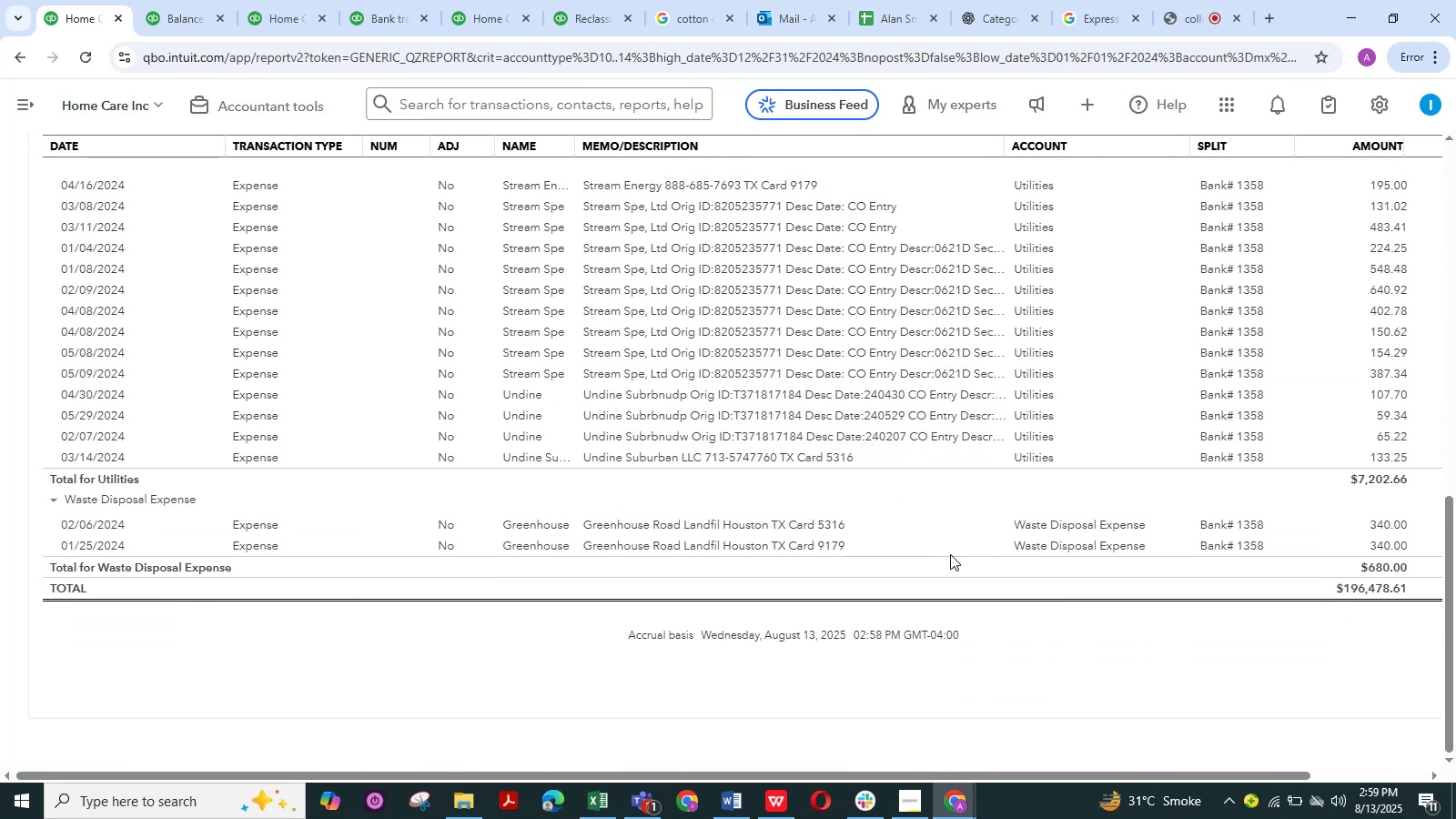 
scroll: coordinate [873, 521], scroll_direction: up, amount: 17.0
 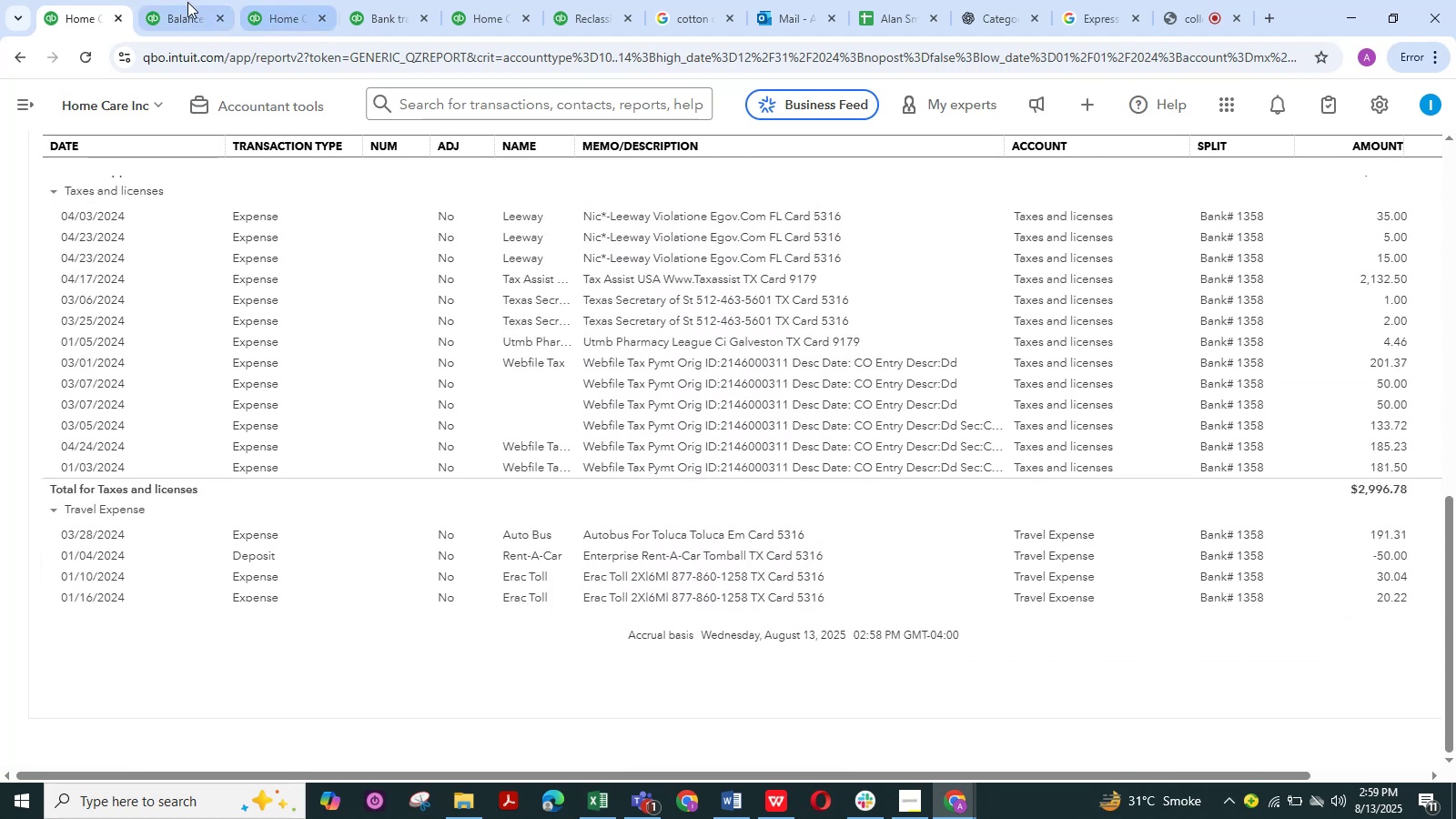 
left_click([178, 0])
 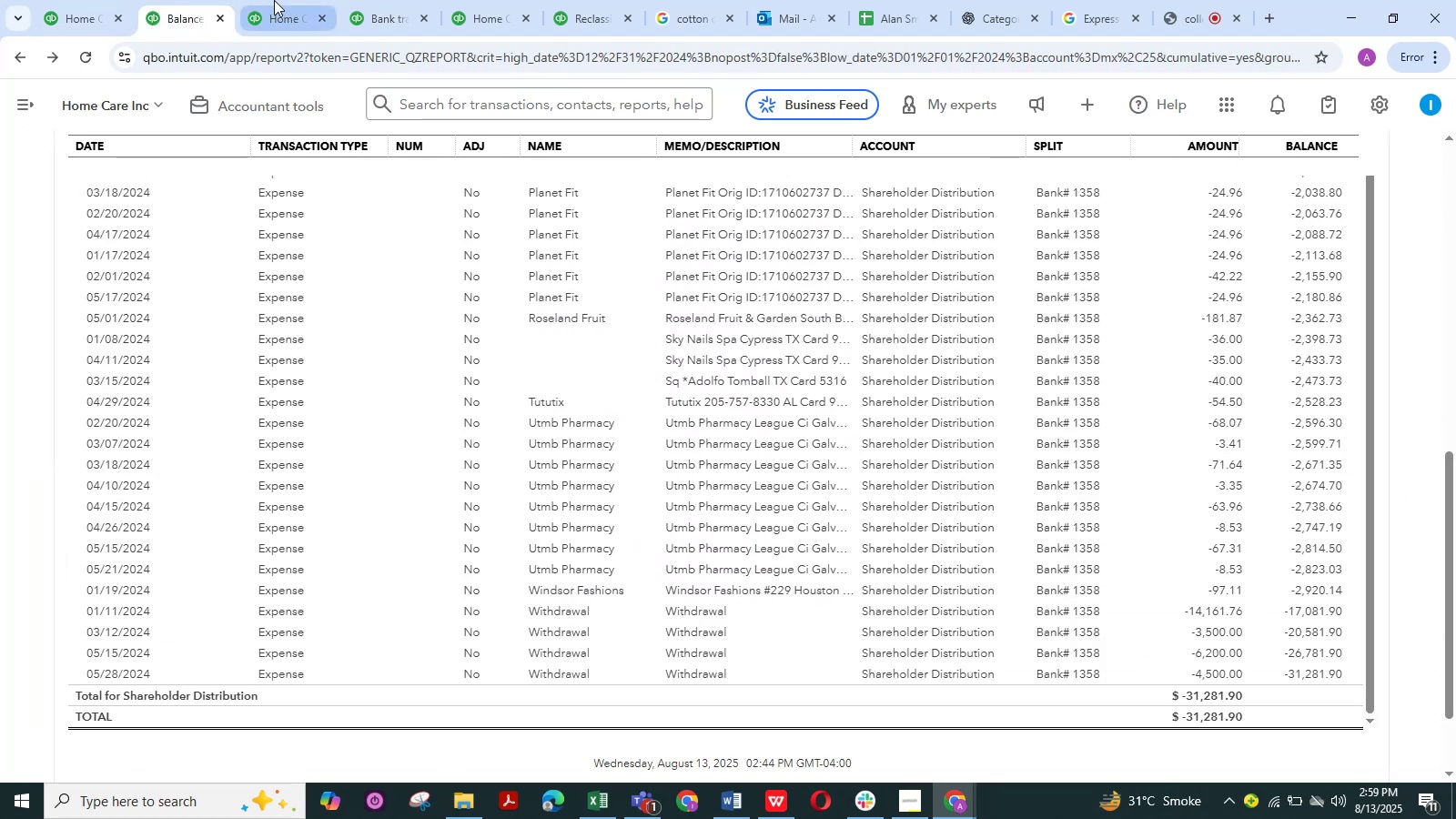 
left_click([272, 0])
 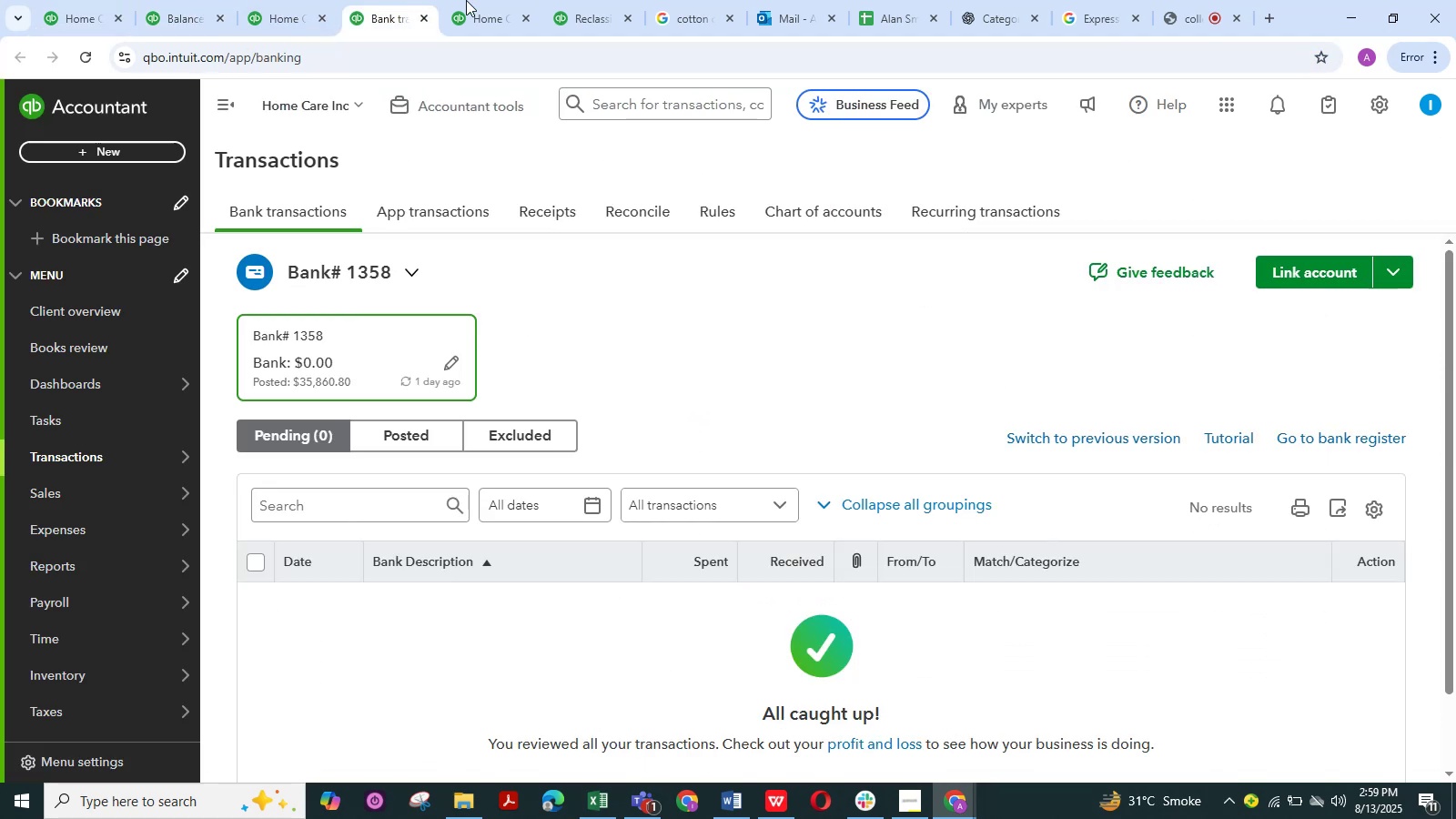 
triple_click([466, 0])
 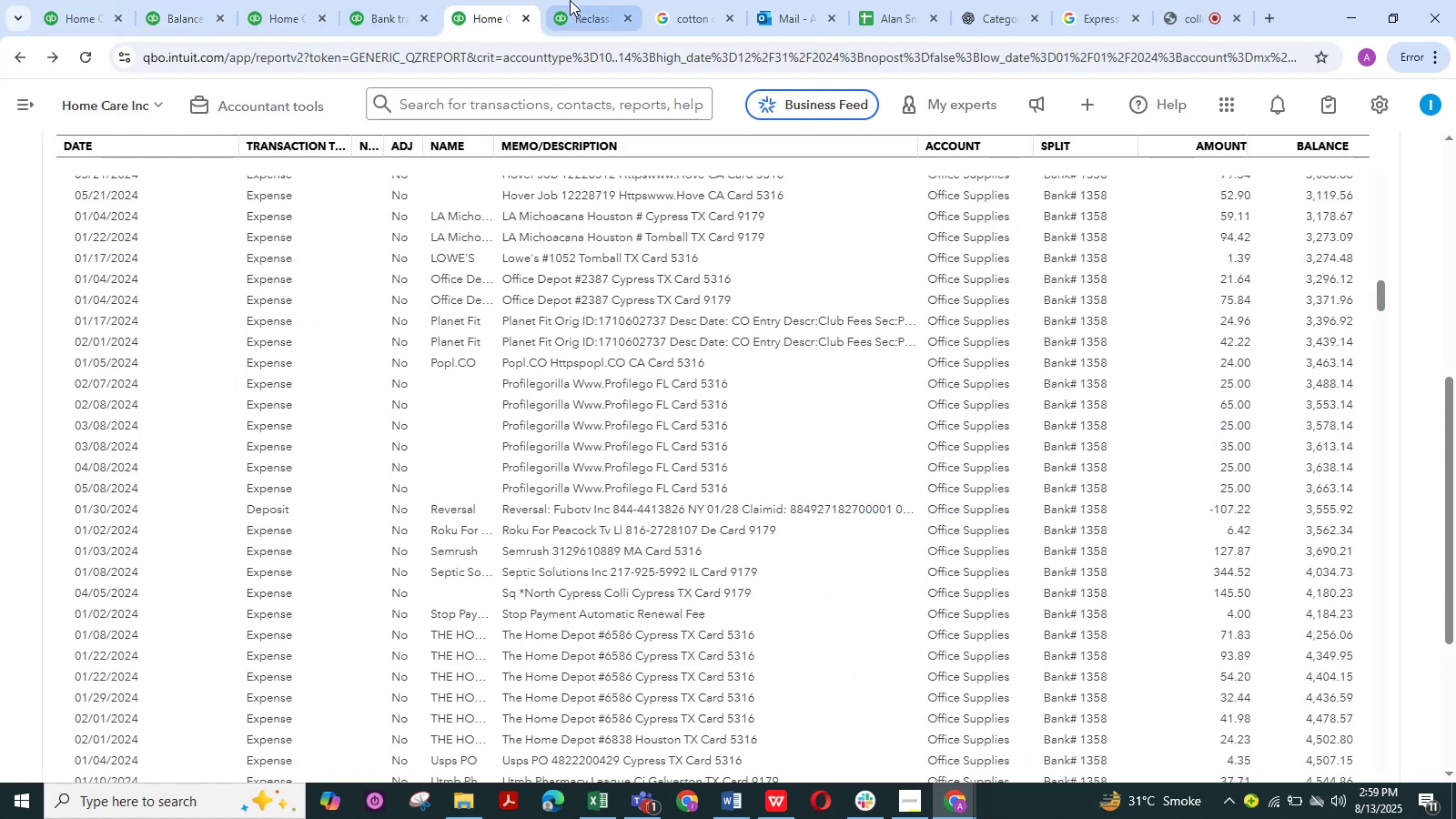 
triple_click([570, 0])
 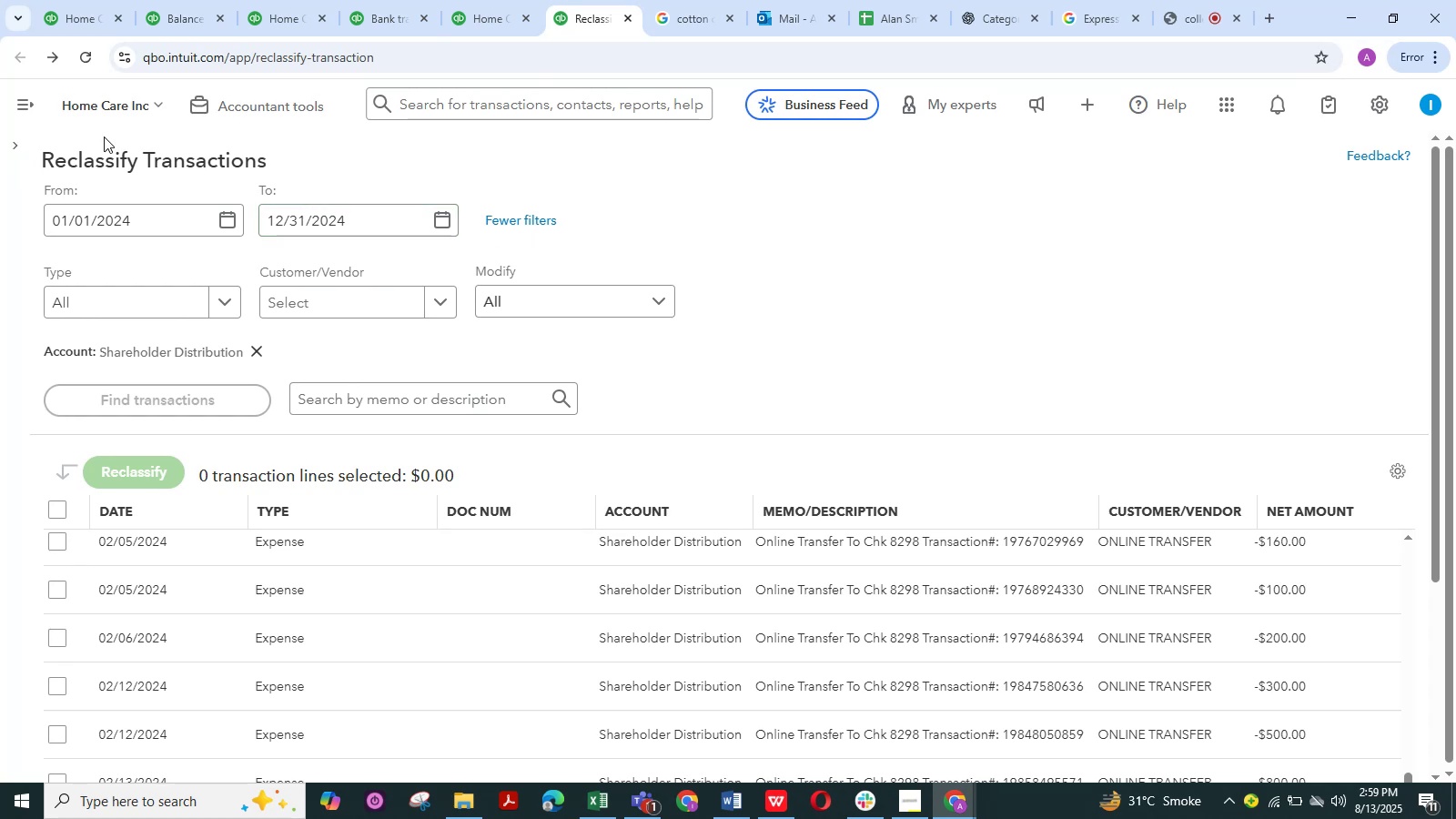 
left_click([11, 145])
 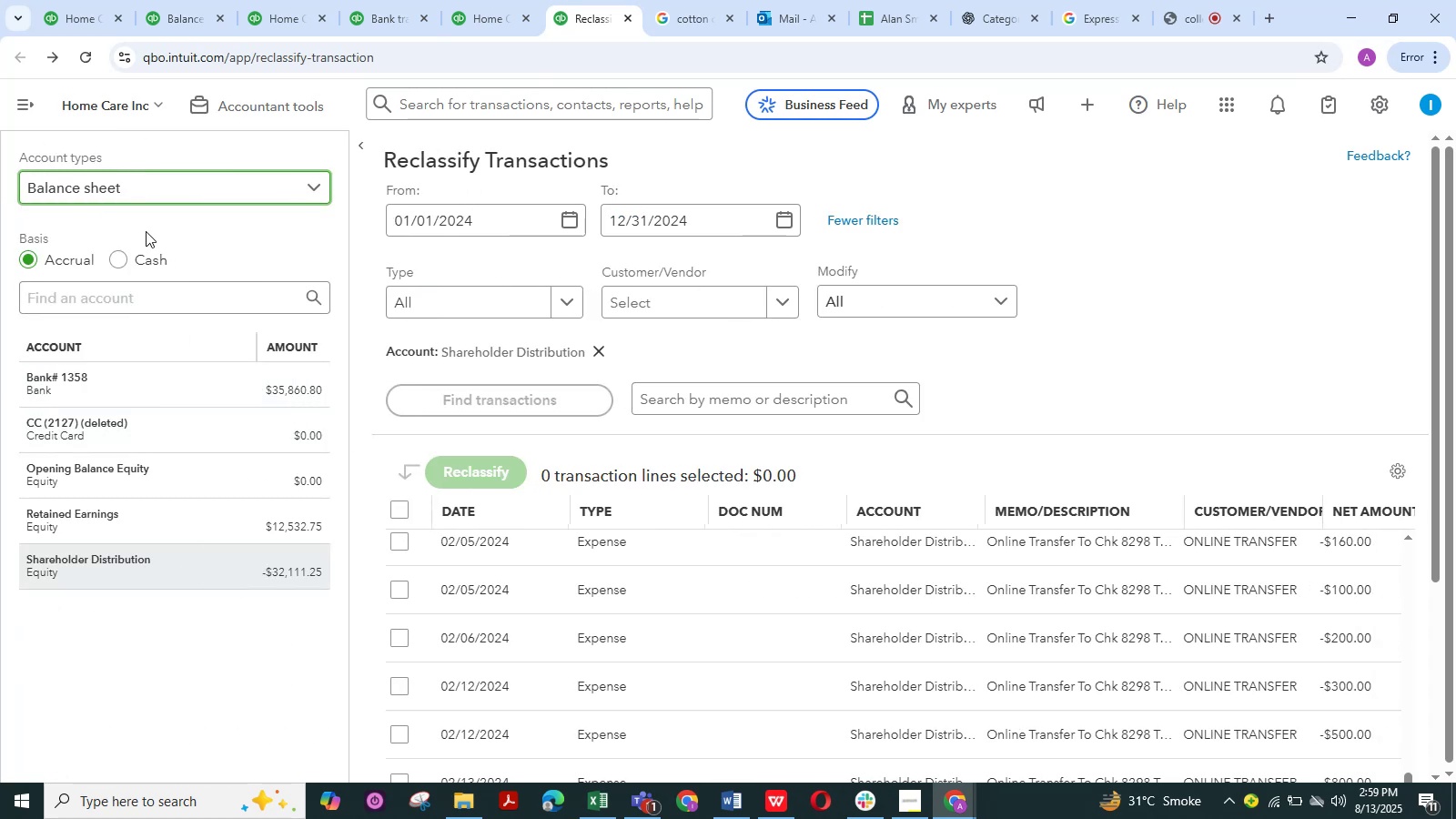 
left_click([121, 199])
 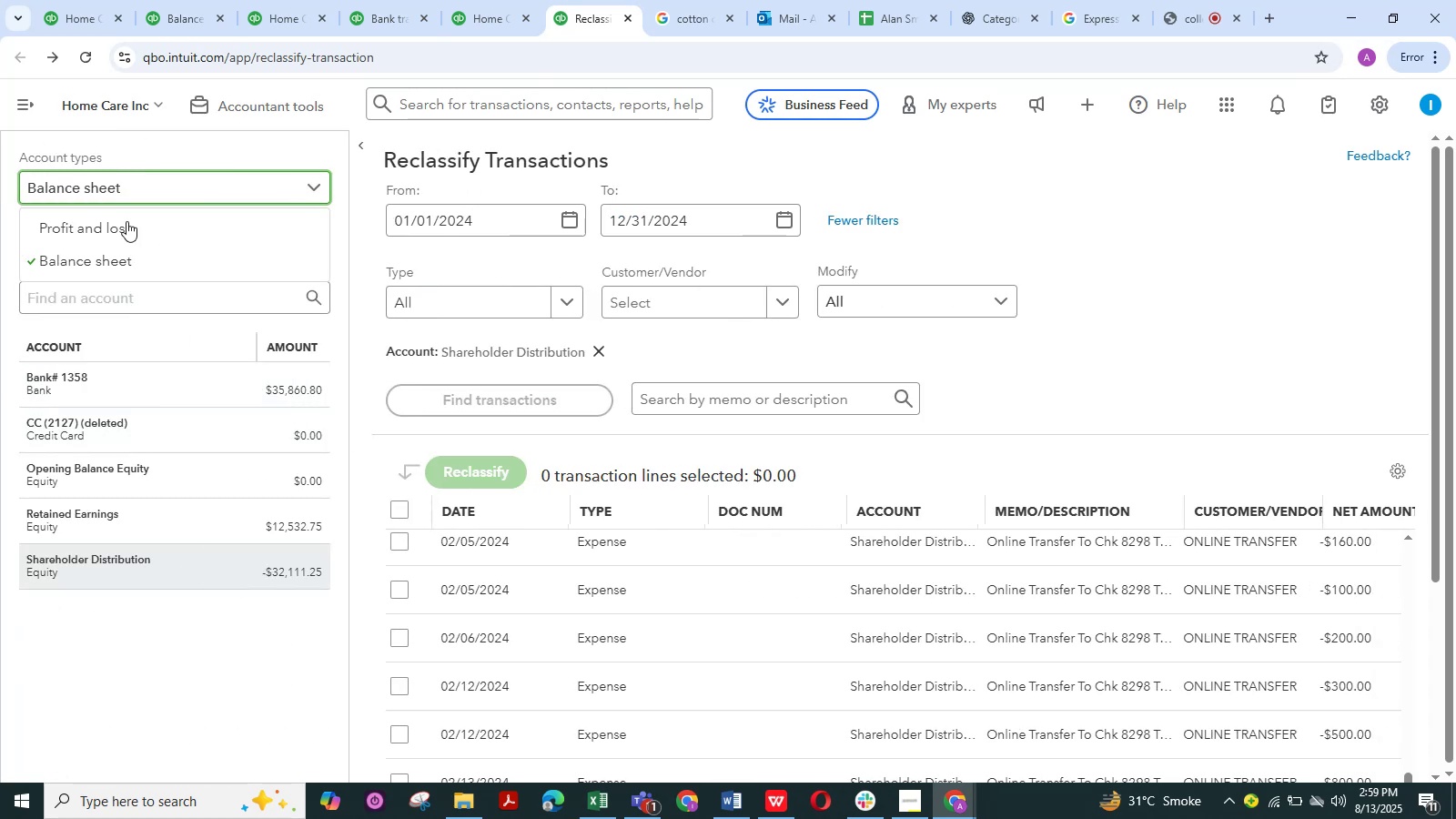 
left_click([113, 234])
 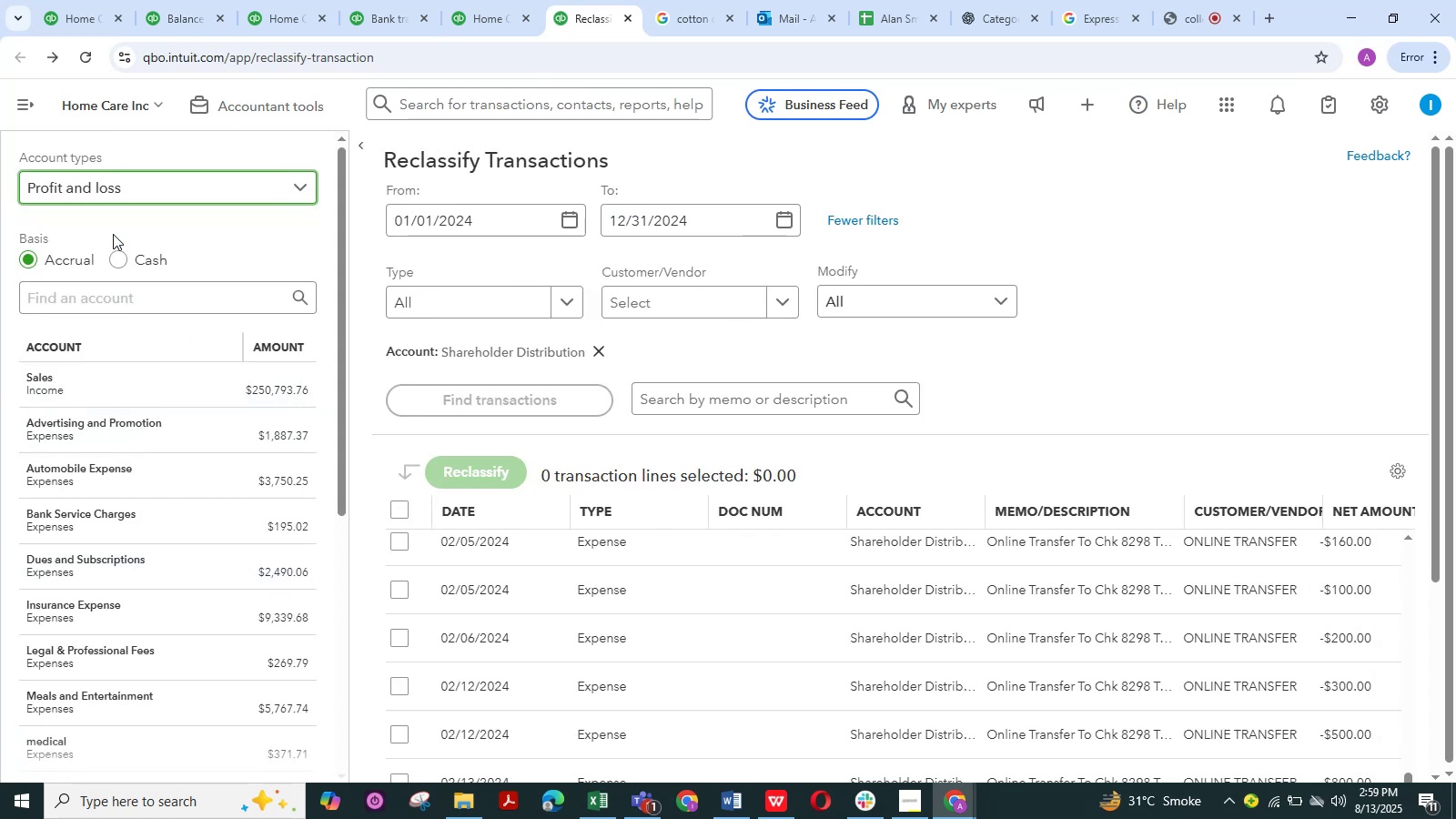 
scroll: coordinate [219, 340], scroll_direction: down, amount: 6.0
 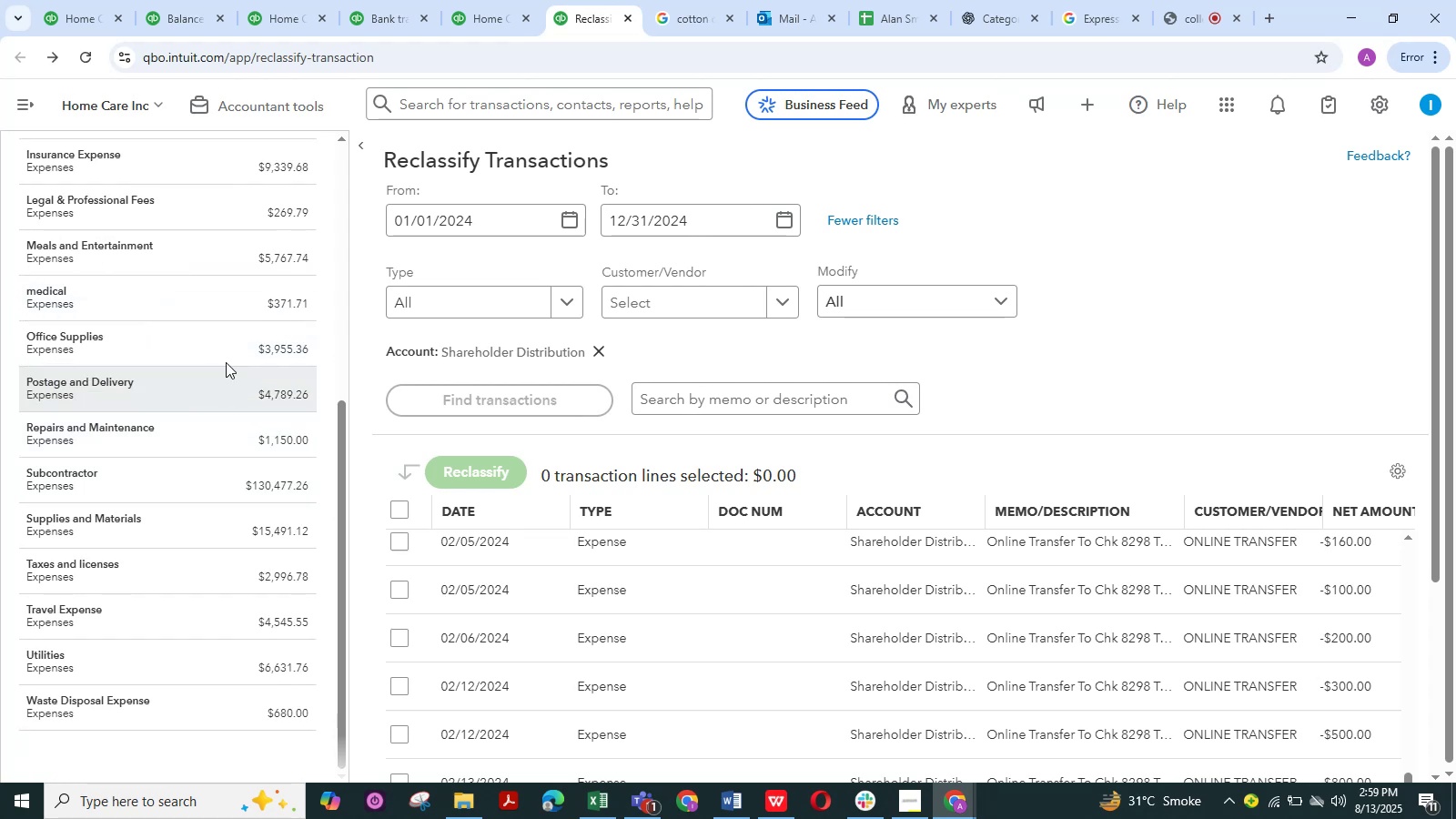 
left_click([223, 337])
 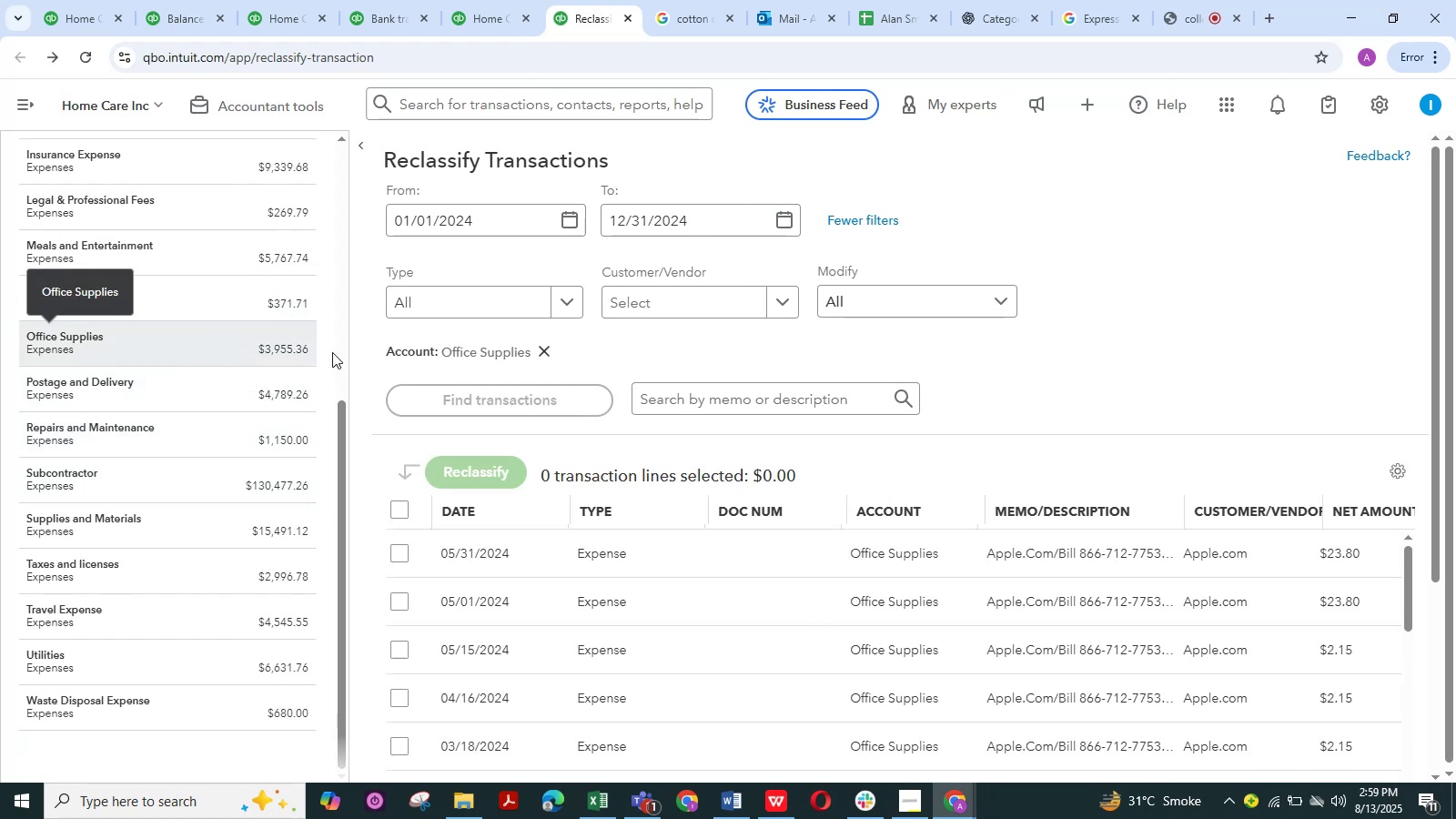 
scroll: coordinate [1036, 357], scroll_direction: down, amount: 13.0
 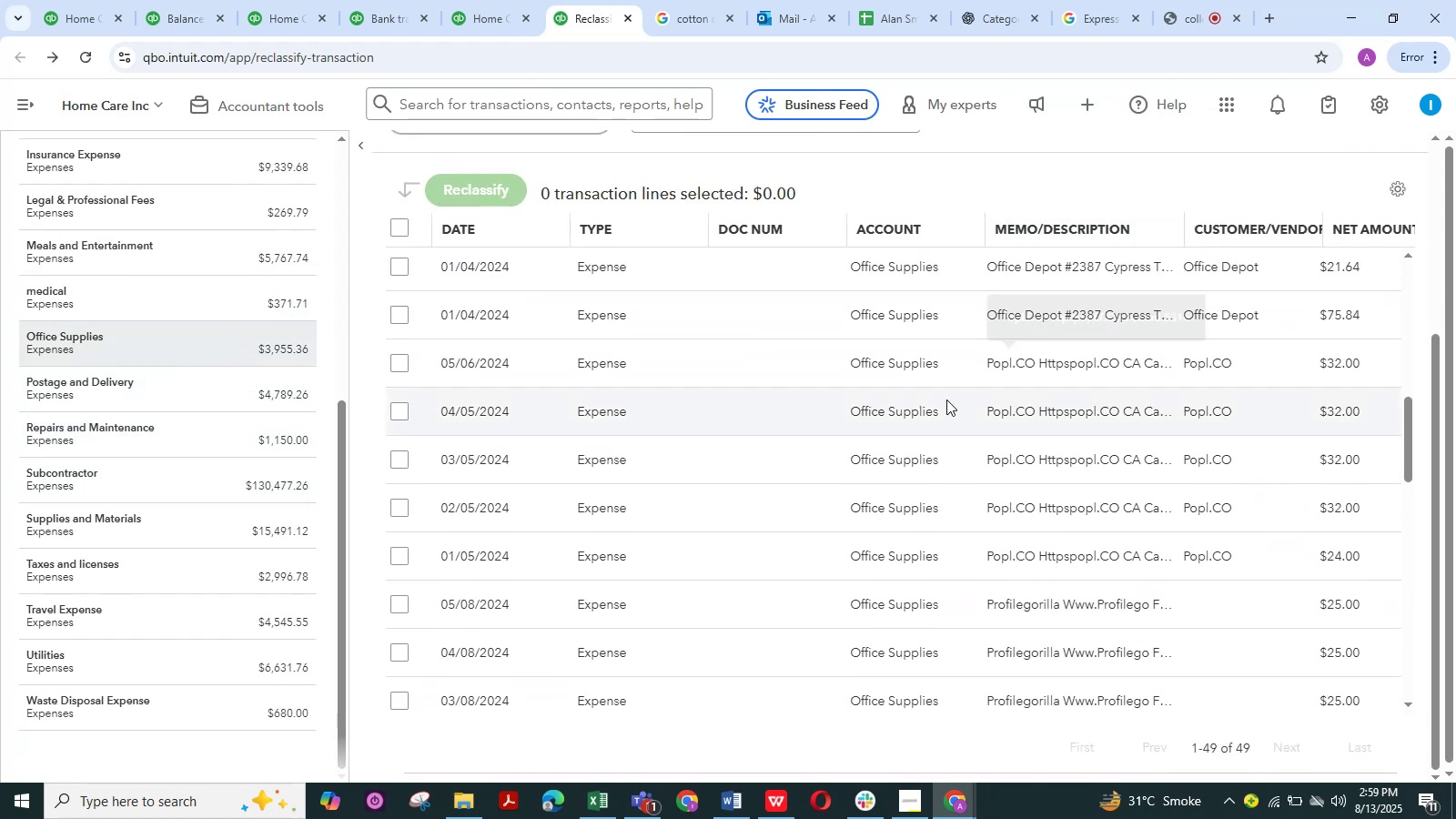 
scroll: coordinate [866, 393], scroll_direction: up, amount: 2.0
 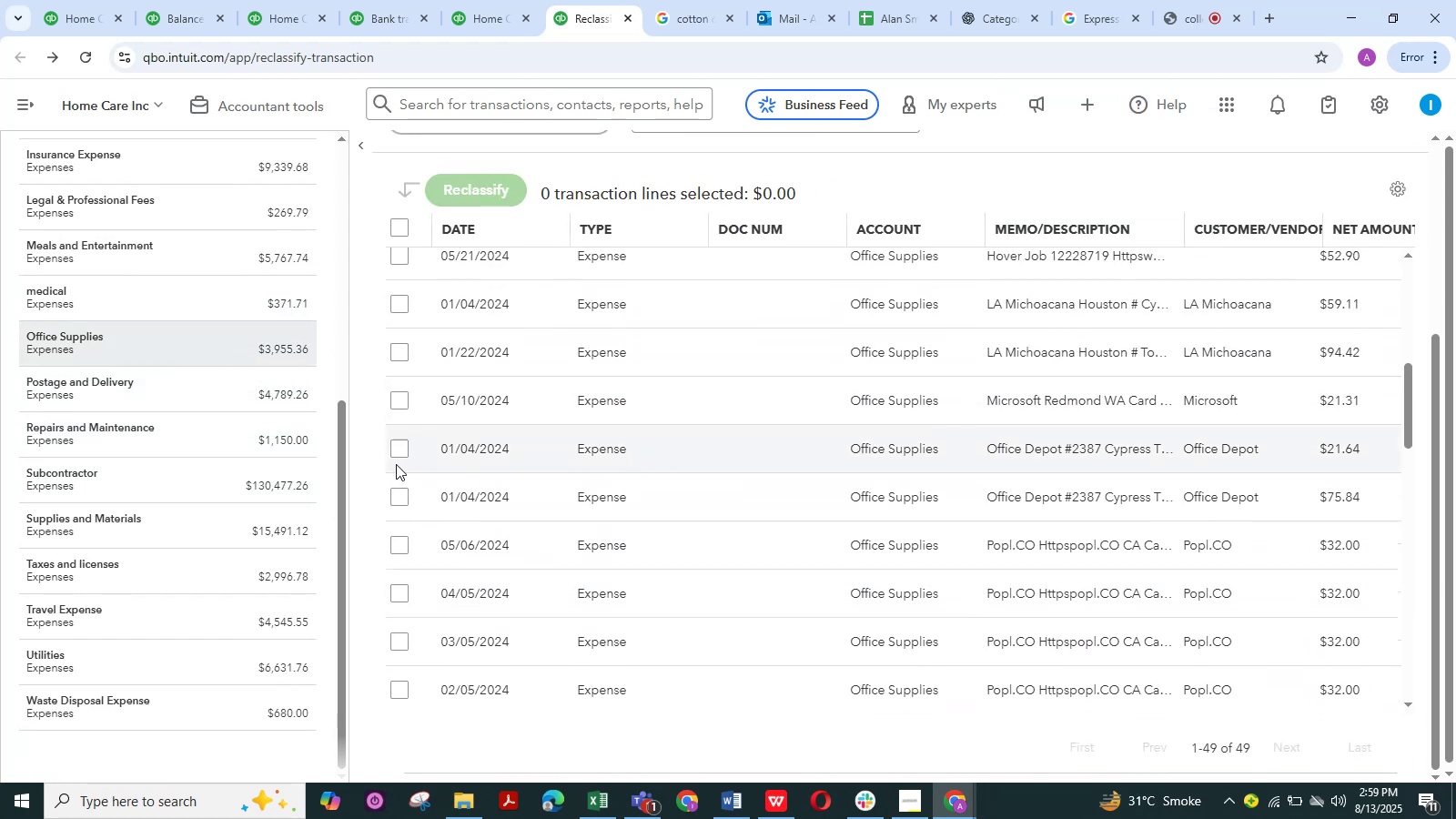 
left_click([391, 455])
 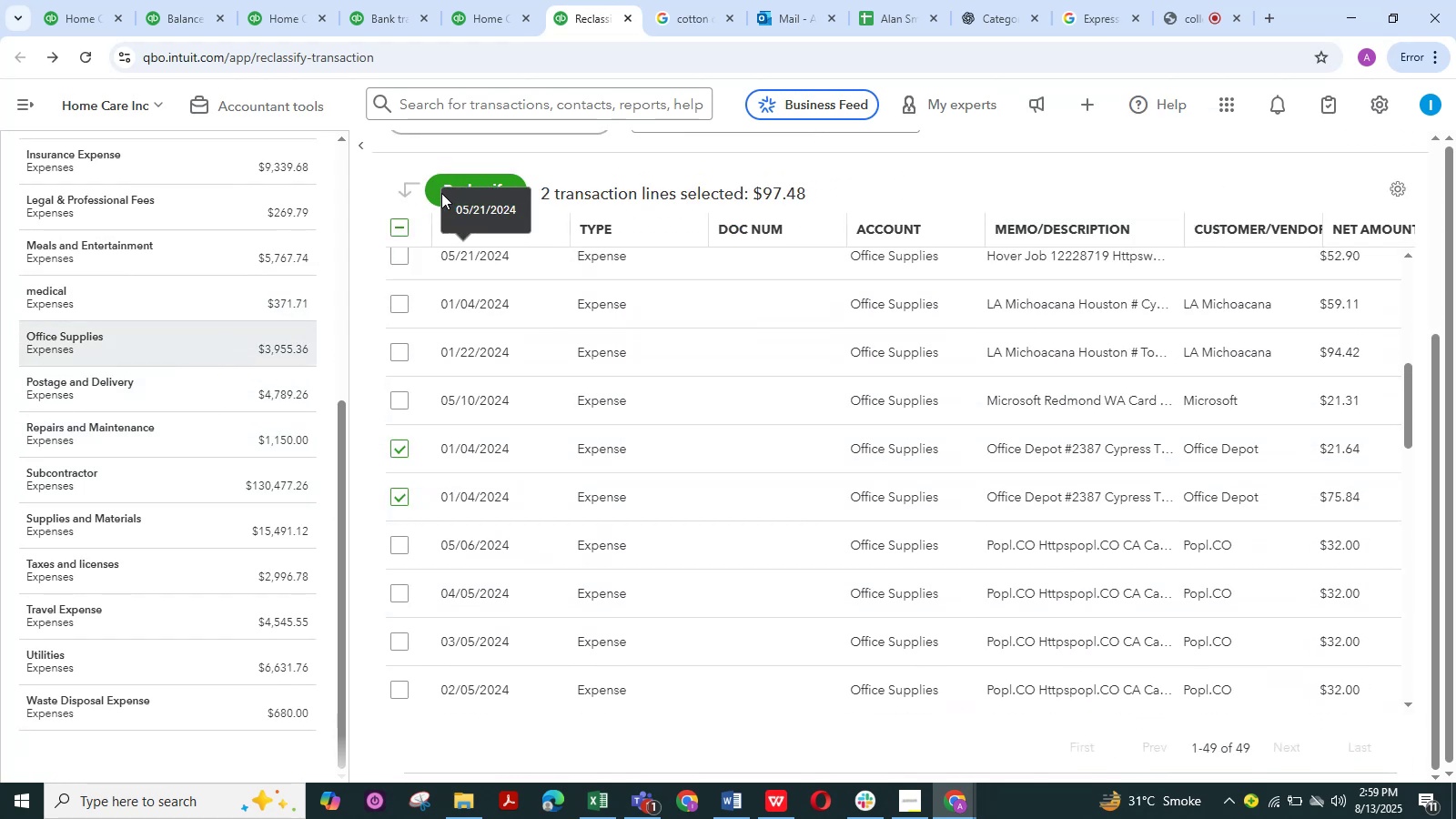 
left_click([434, 187])
 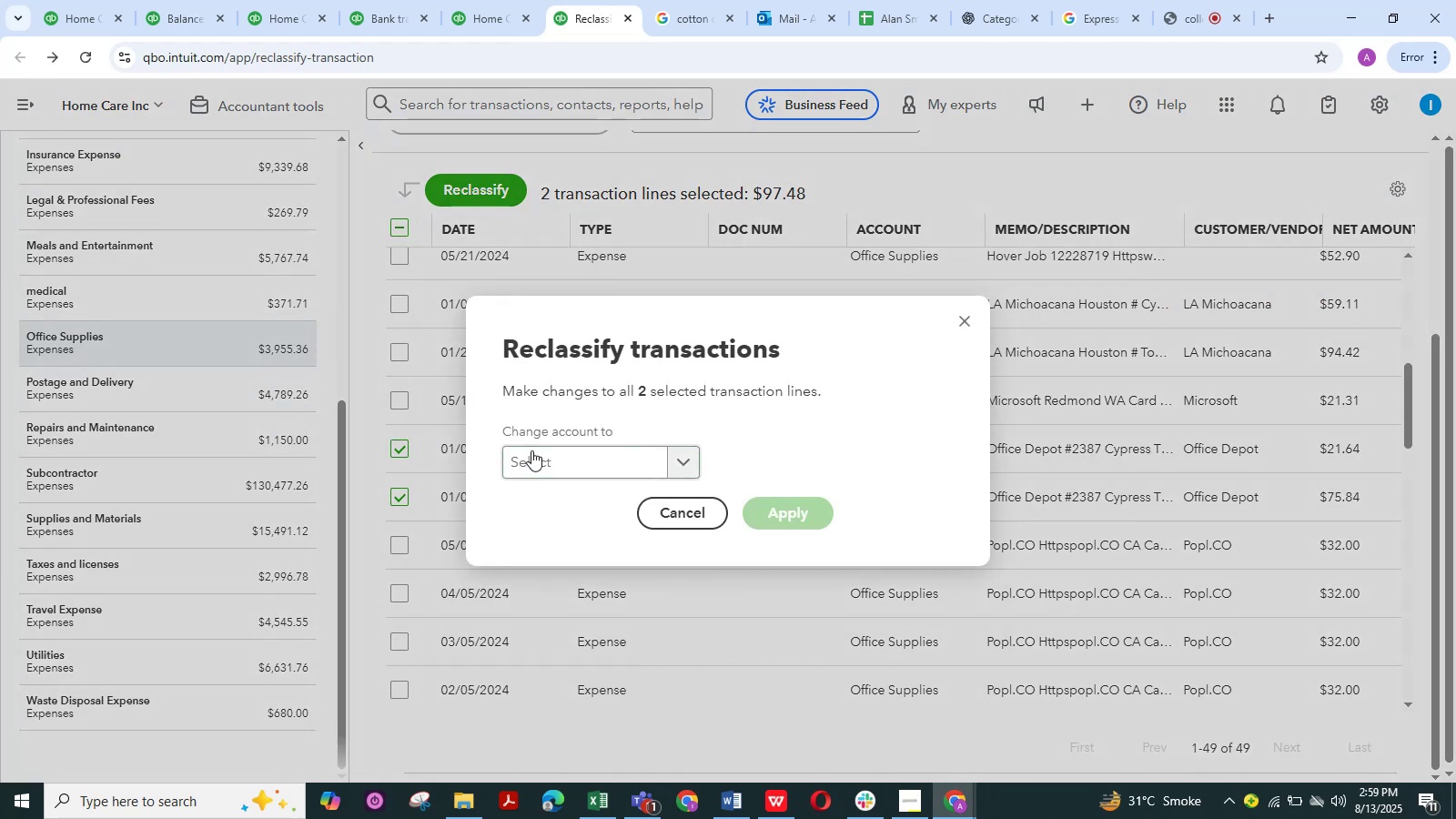 
left_click([531, 450])
 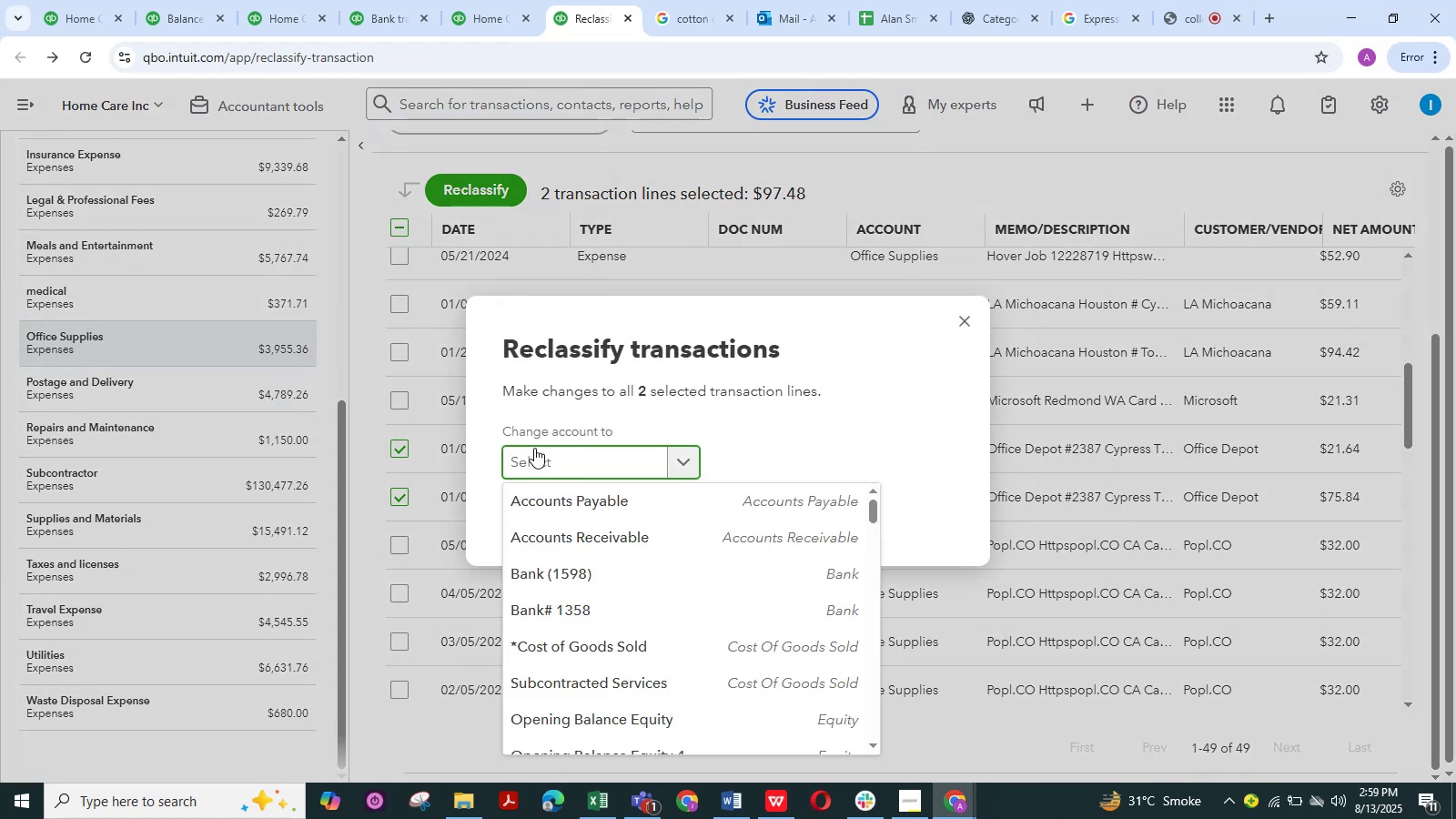 
type(supplies)
 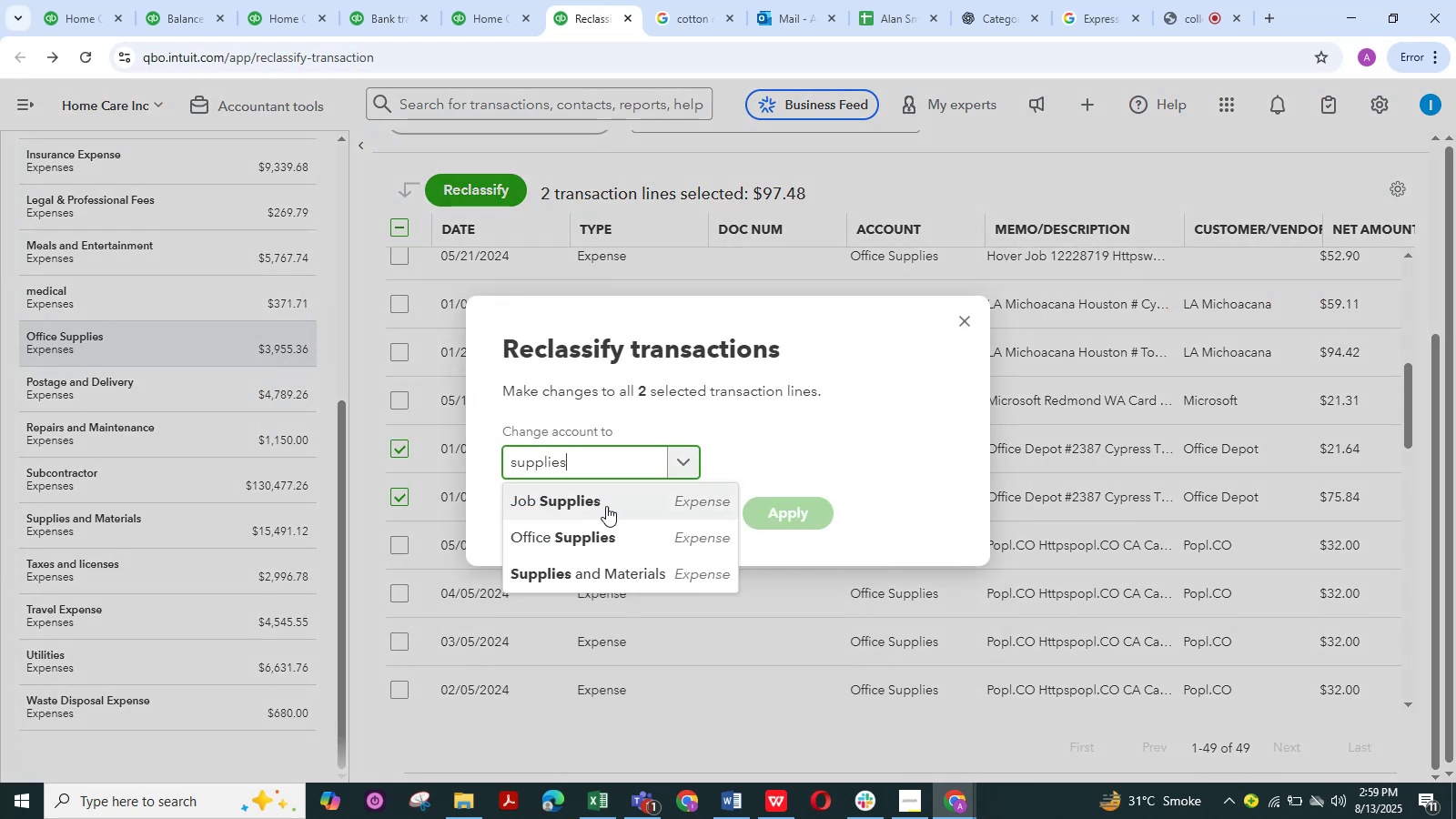 
left_click([576, 570])
 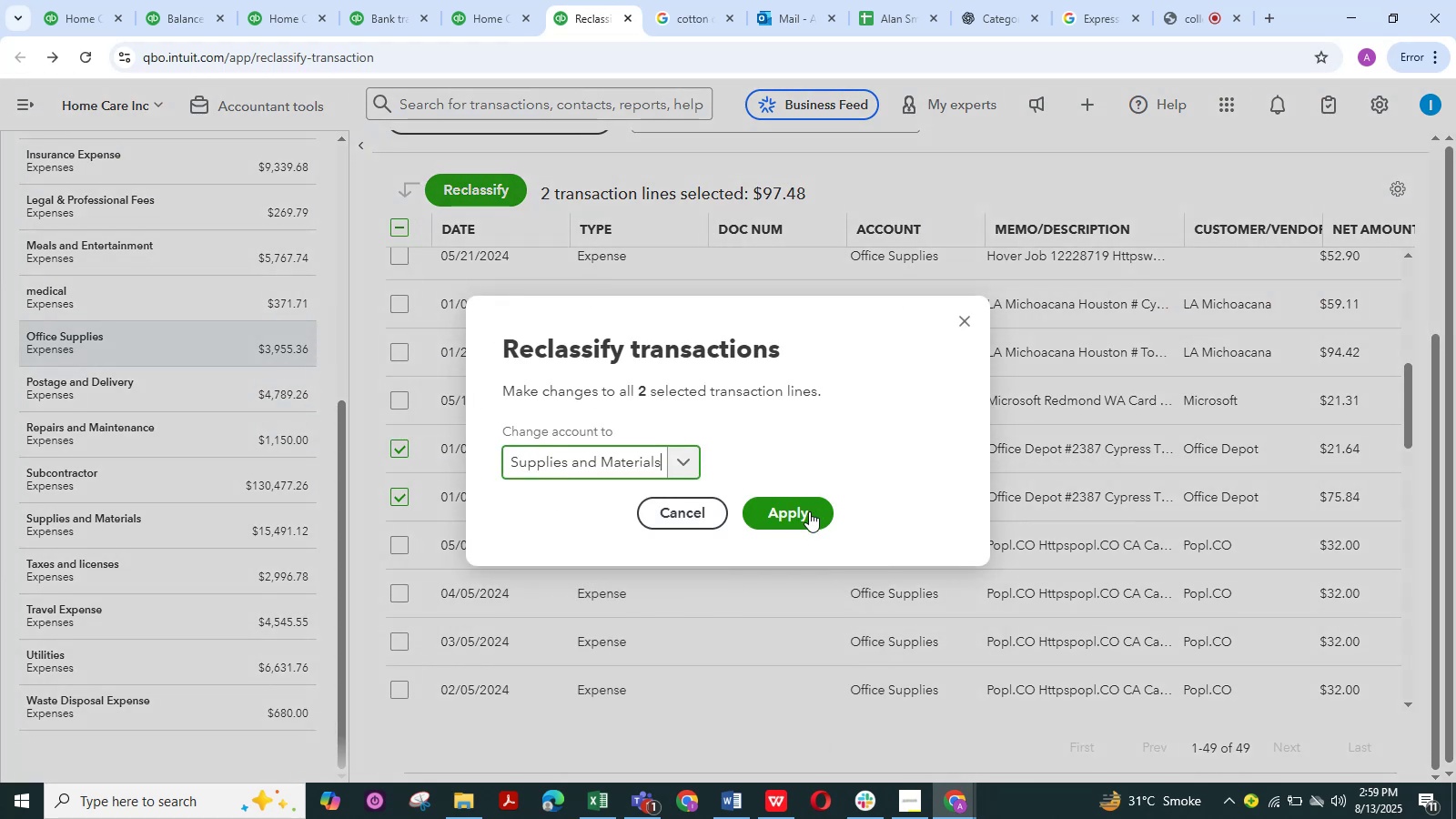 
left_click([808, 512])
 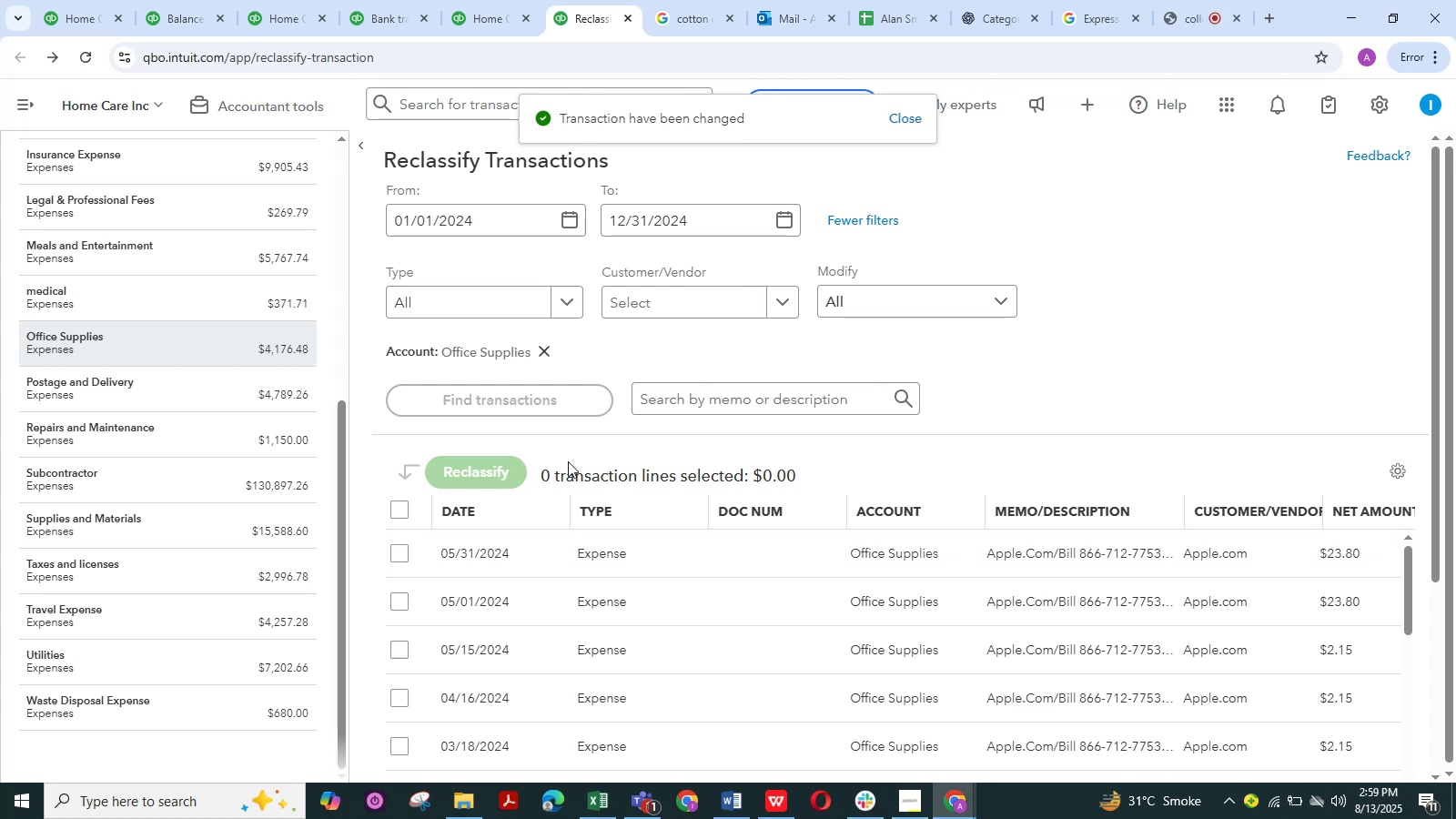 
scroll: coordinate [987, 430], scroll_direction: down, amount: 13.0
 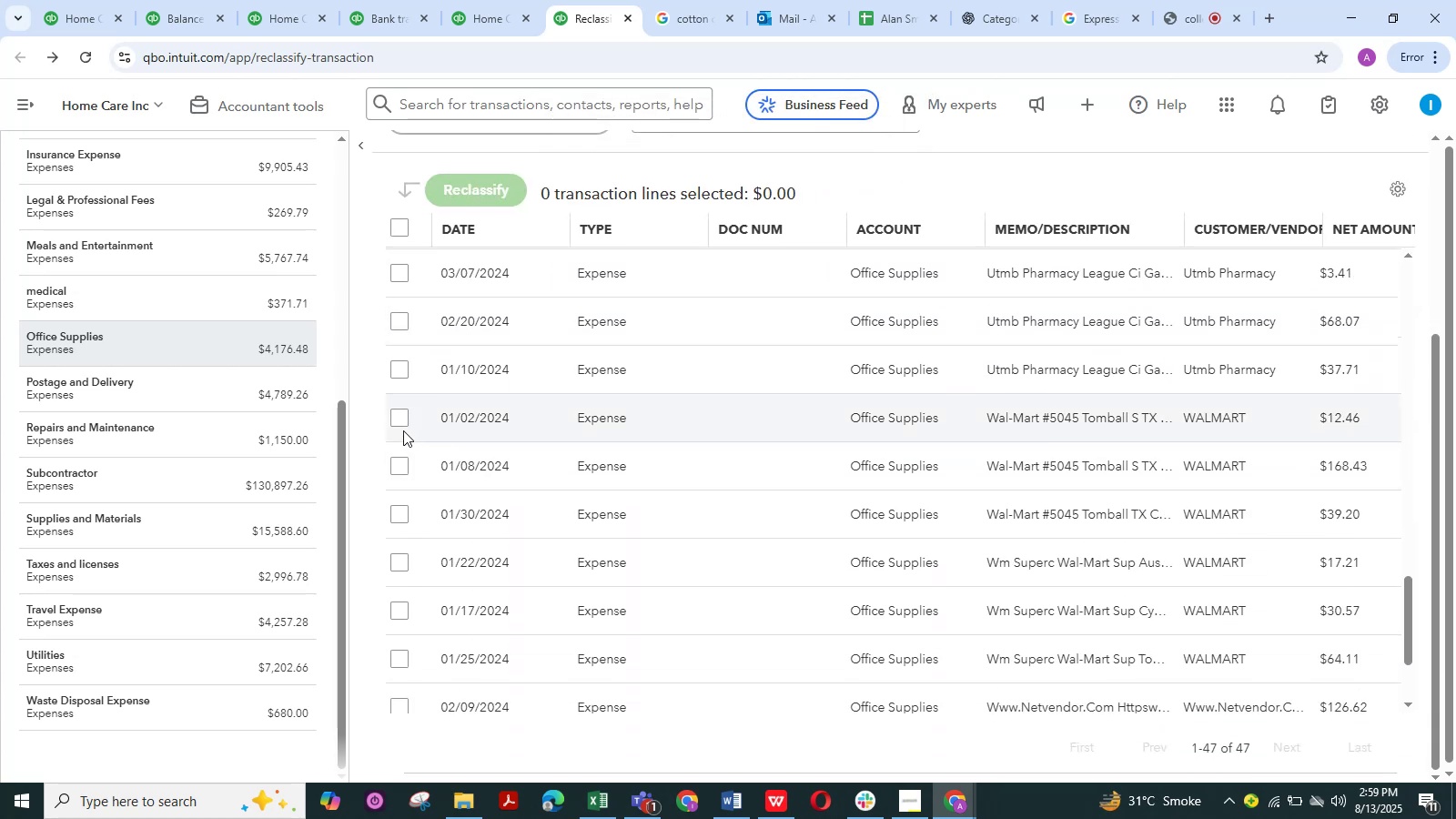 
double_click([399, 423])
 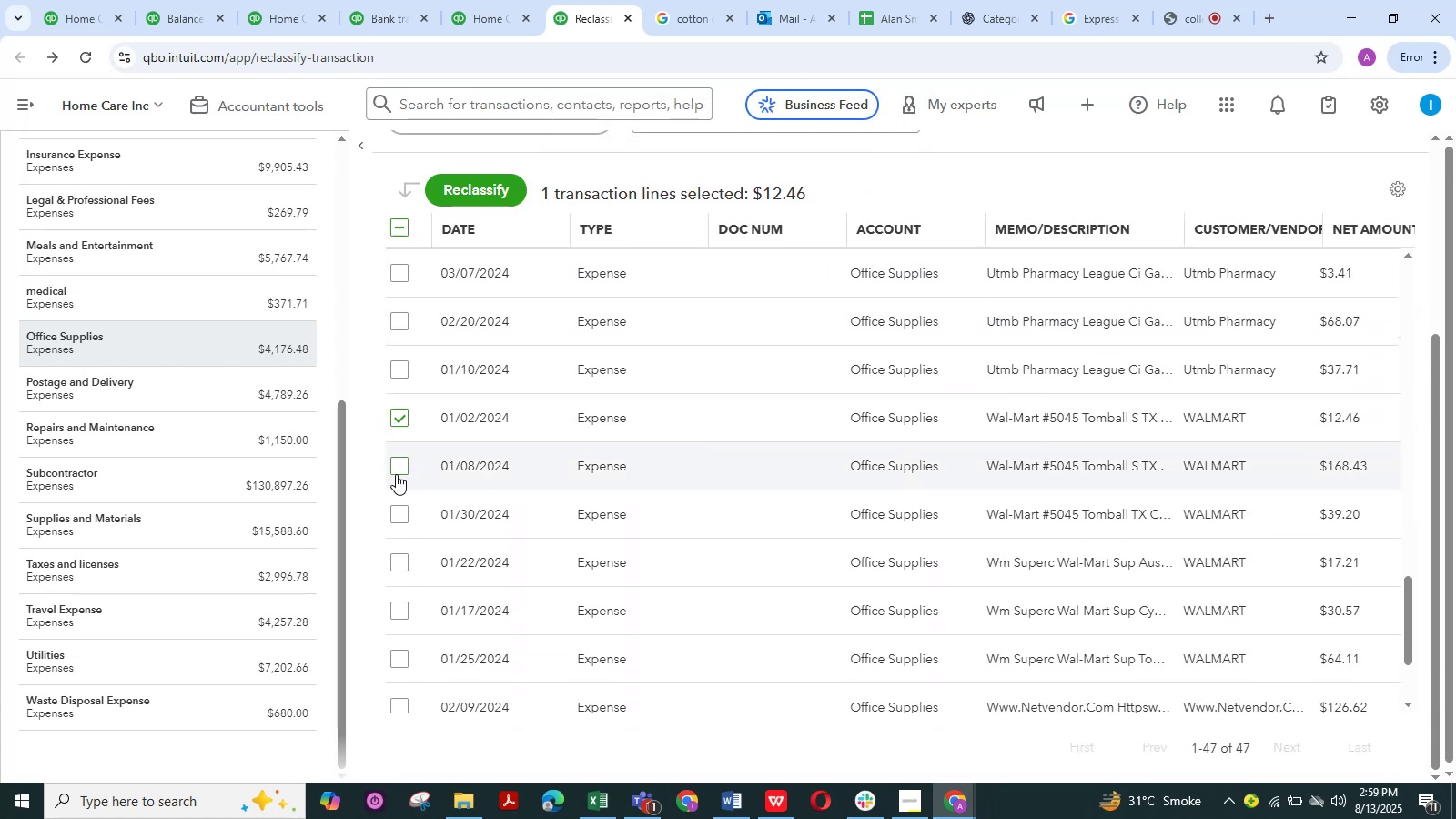 
triple_click([396, 474])
 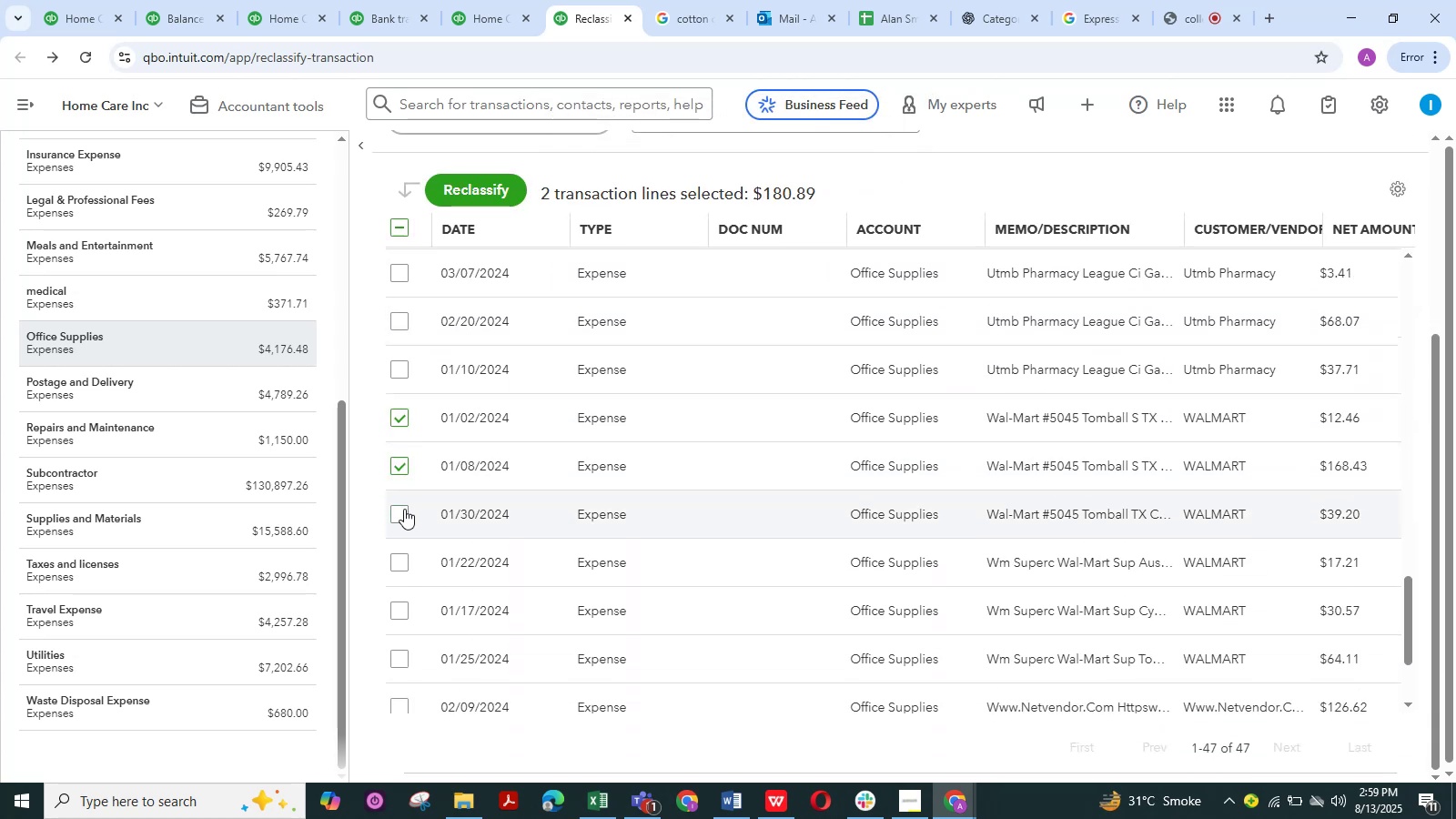 
triple_click([404, 509])
 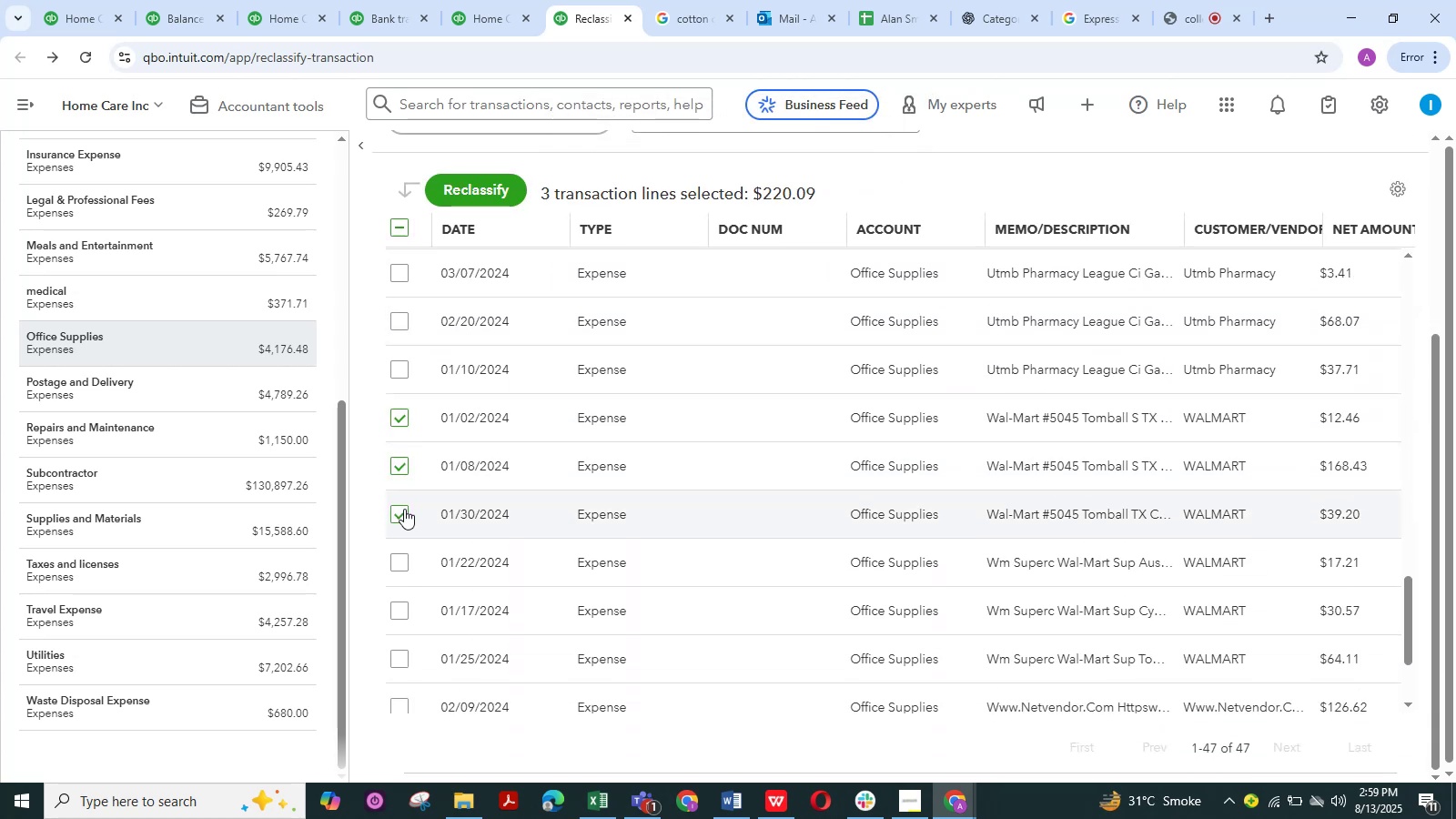 
left_click([400, 565])
 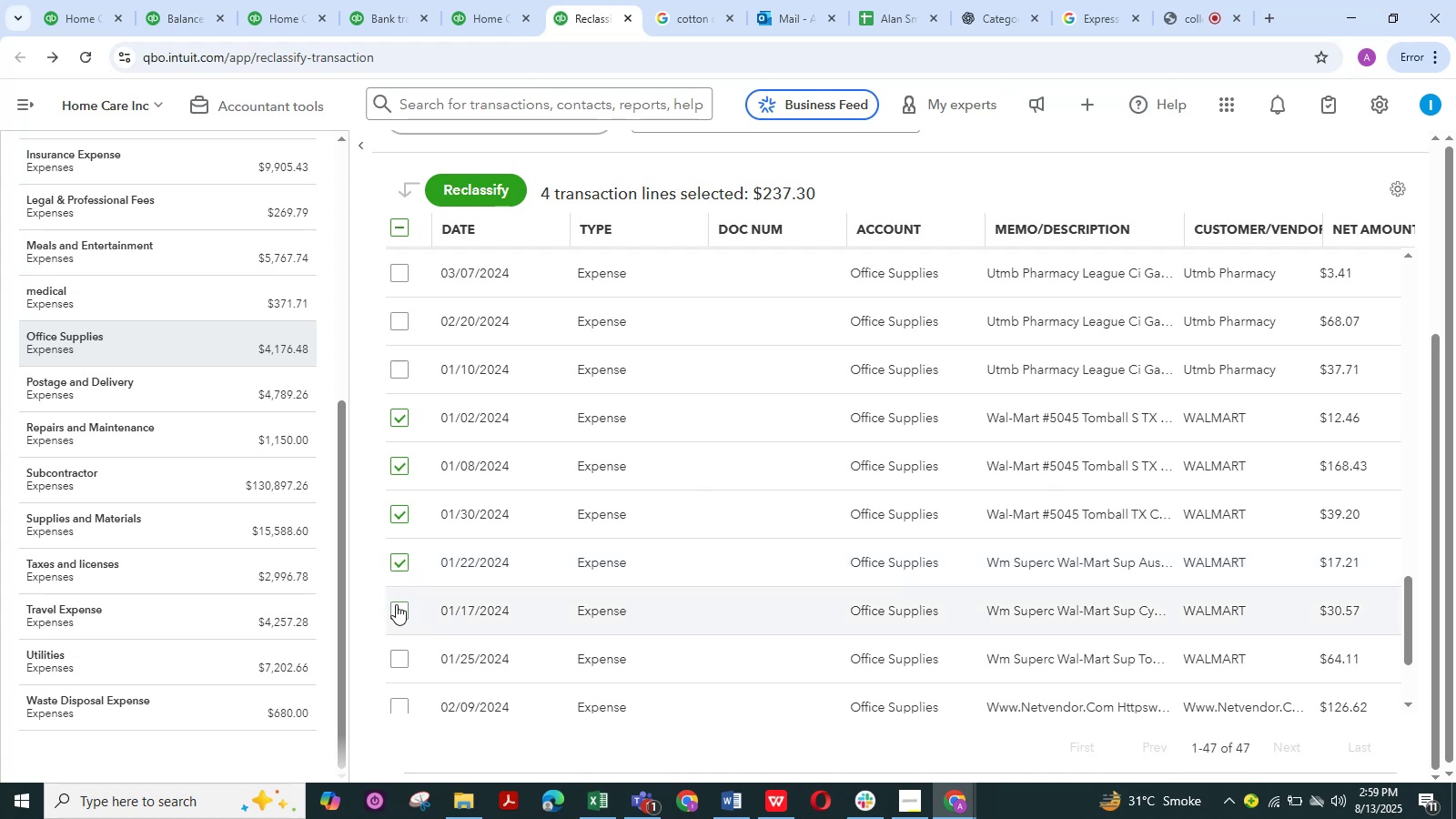 
left_click([396, 604])
 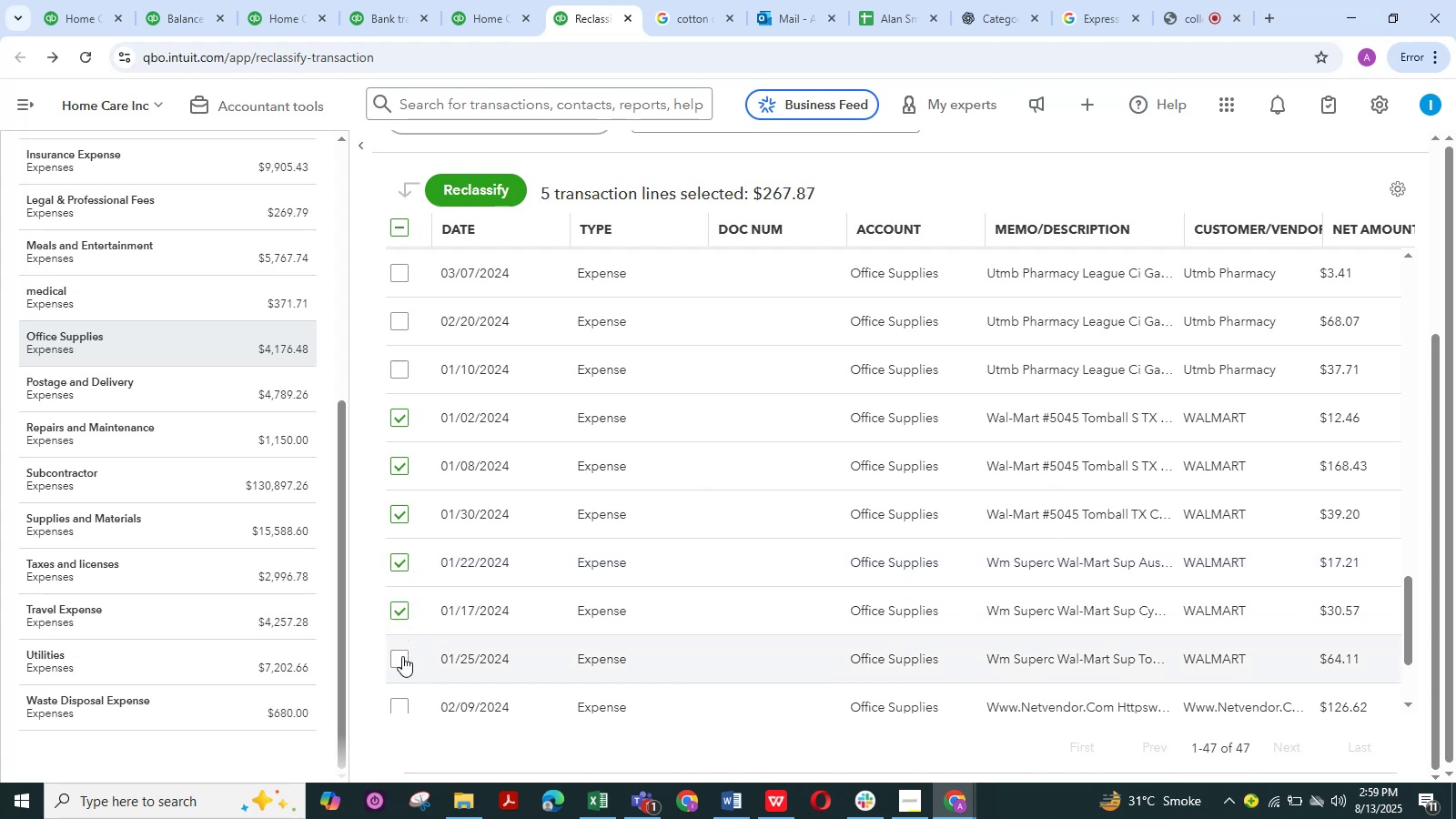 
left_click([402, 656])
 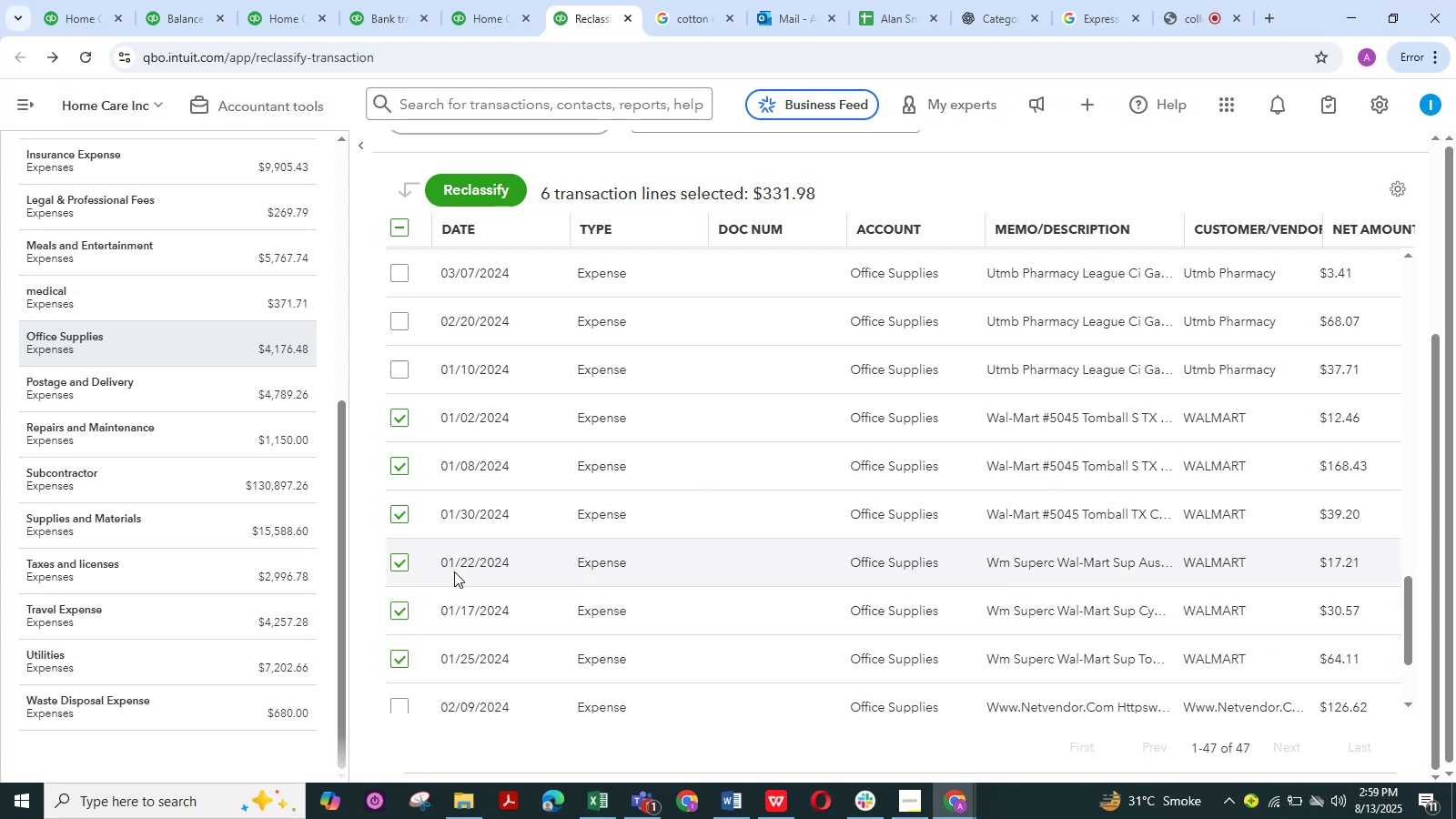 
scroll: coordinate [451, 580], scroll_direction: down, amount: 4.0
 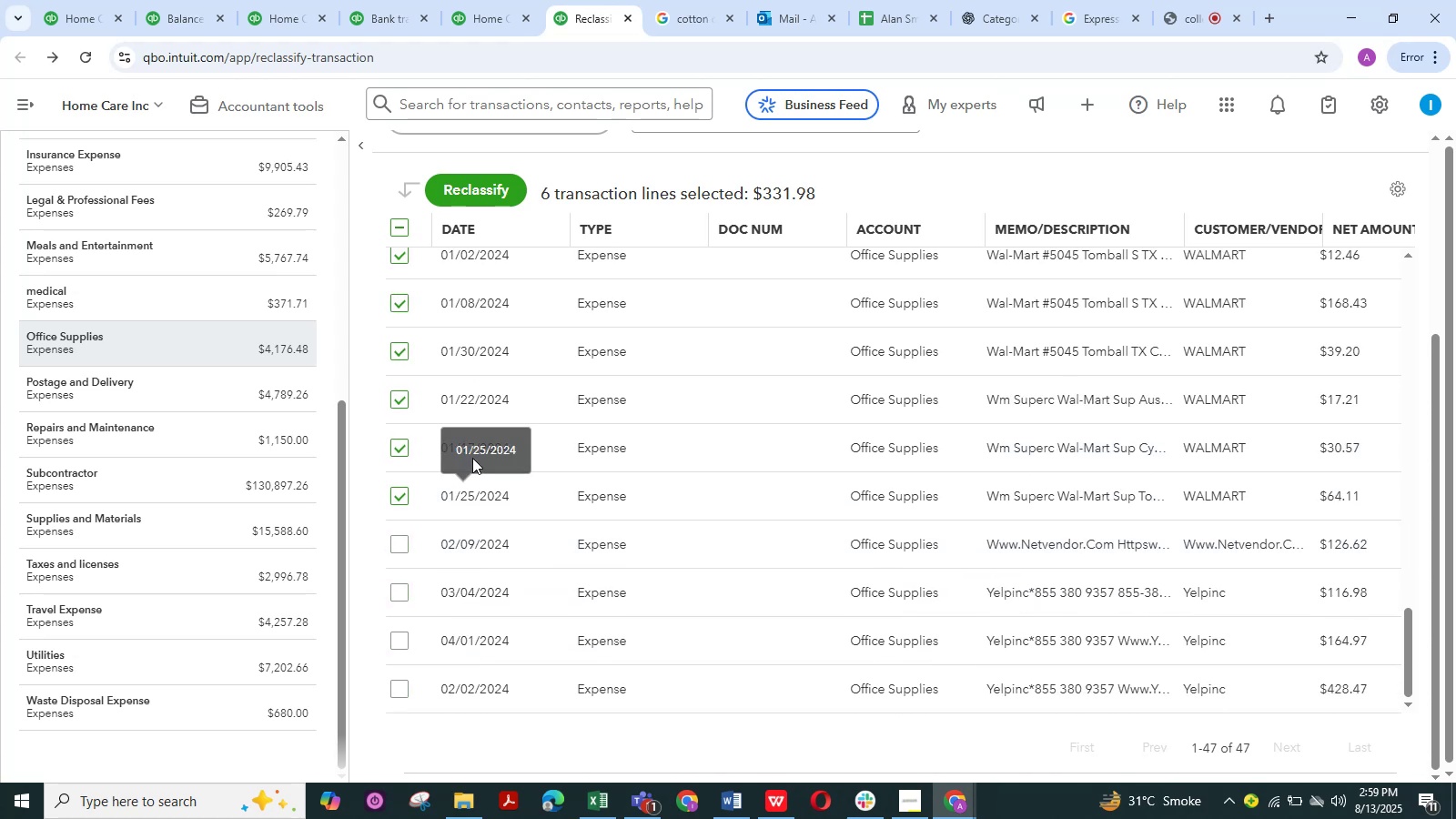 
scroll: coordinate [681, 498], scroll_direction: up, amount: 7.0
 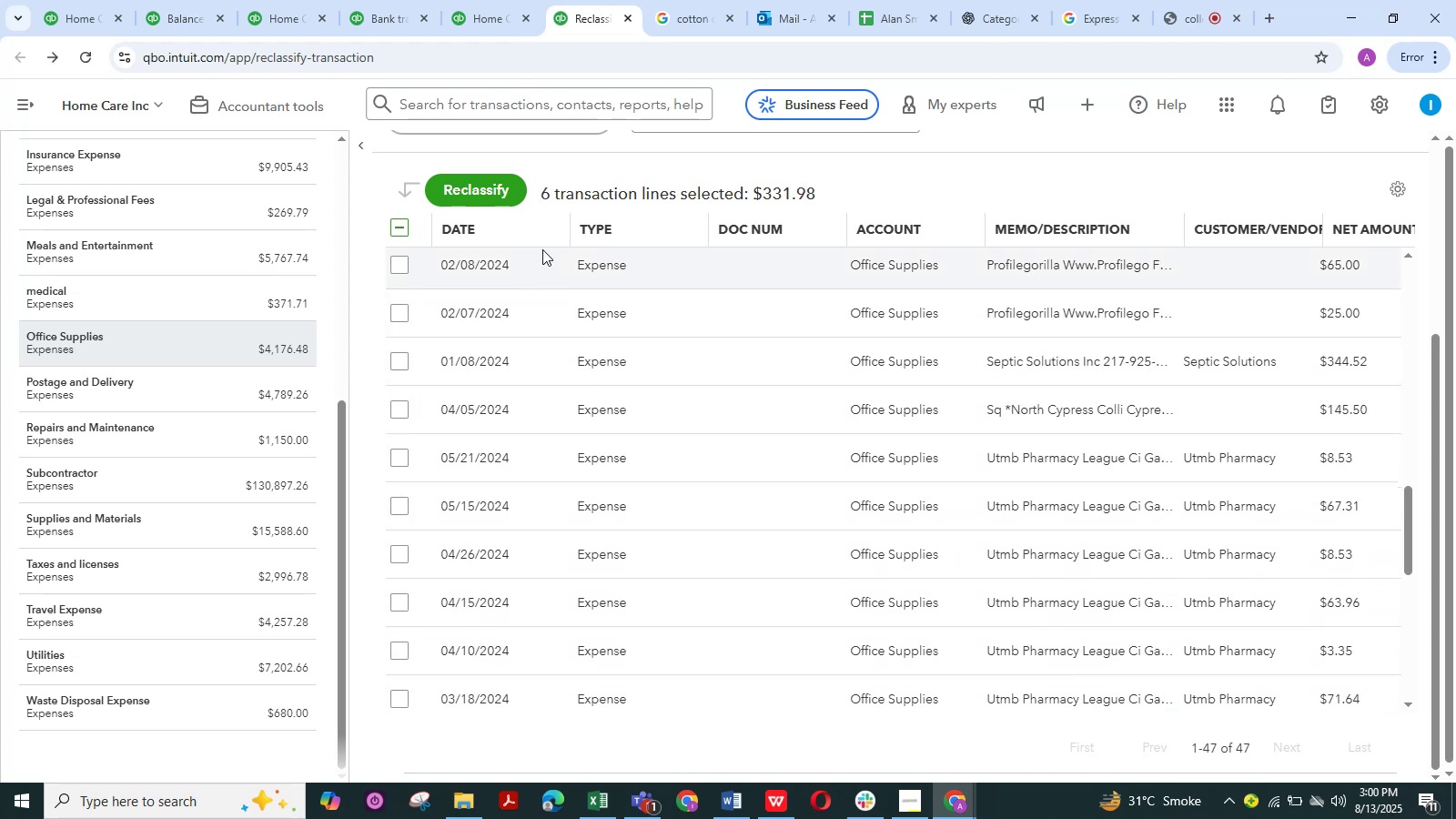 
left_click([505, 197])
 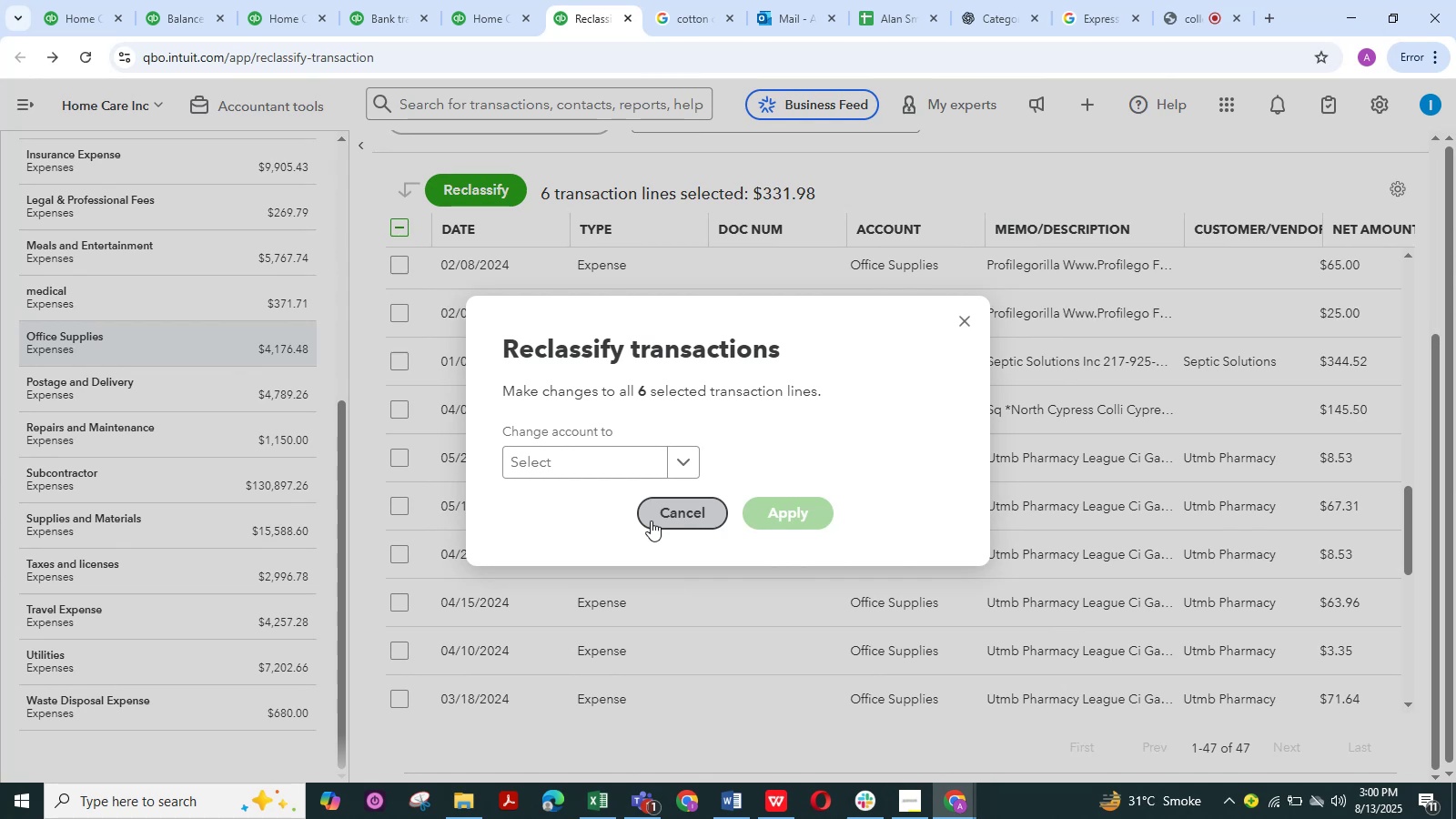 
wait(13.76)
 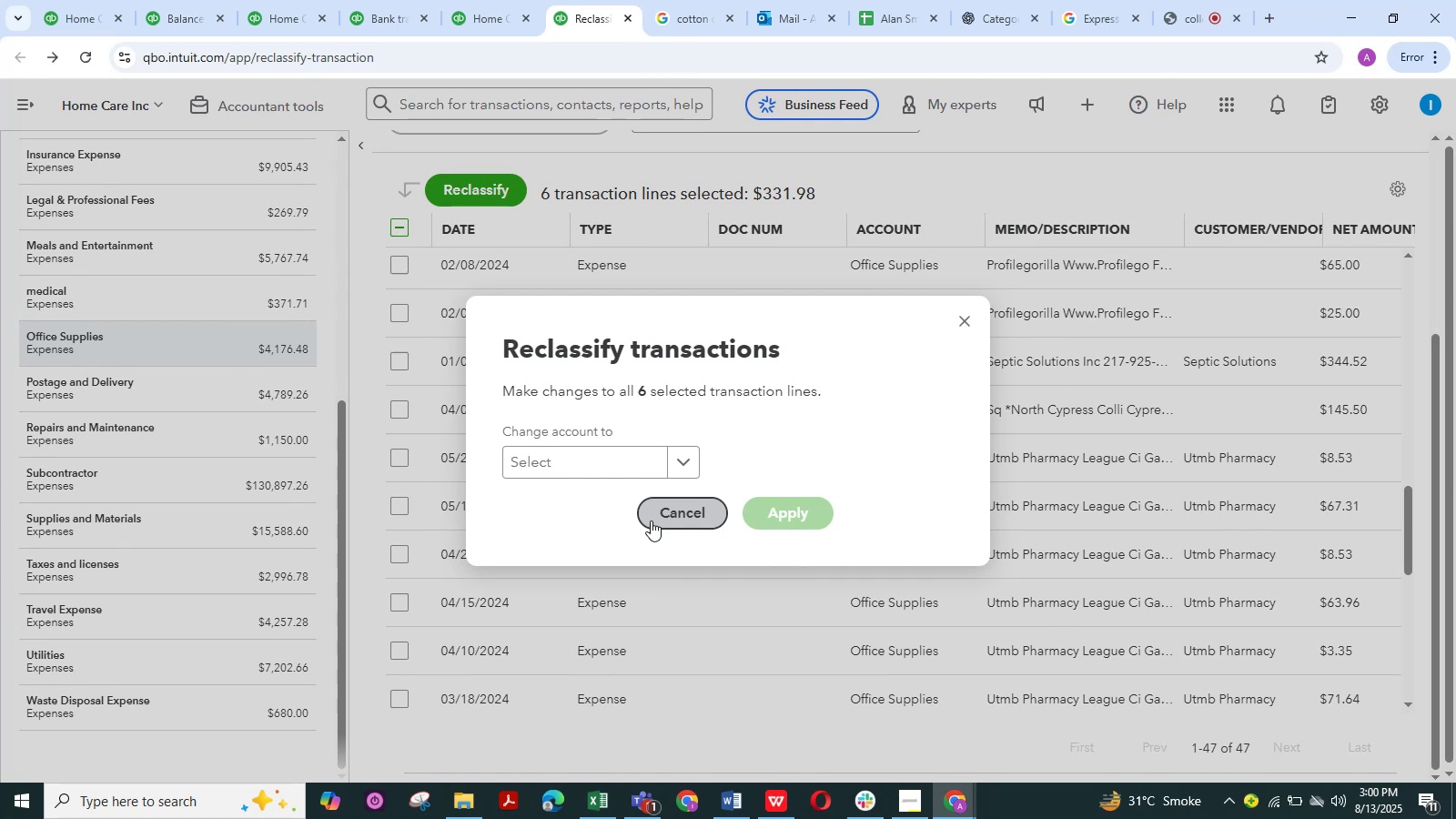 
left_click([578, 474])
 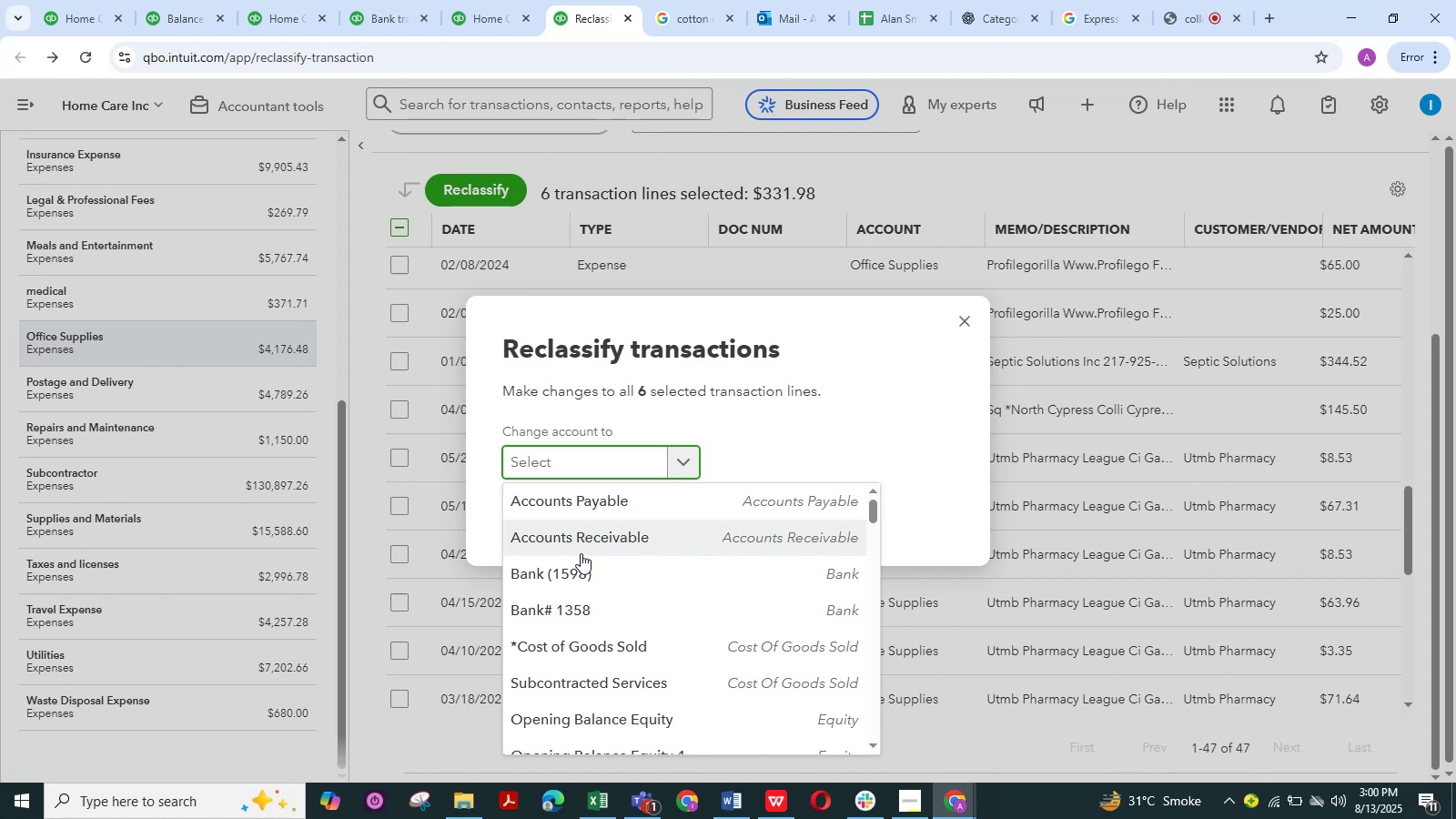 
wait(20.3)
 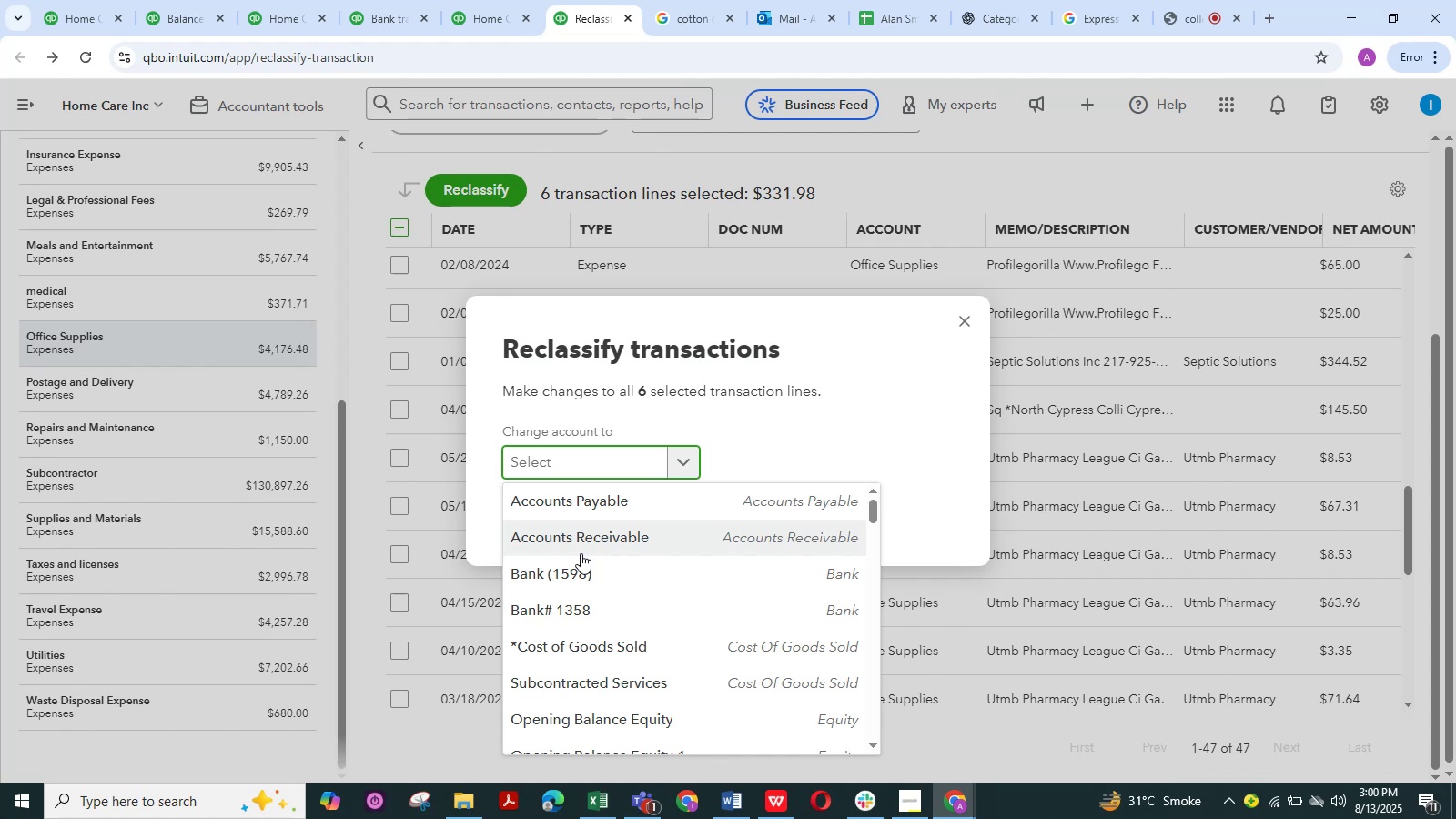 
left_click([590, 454])
 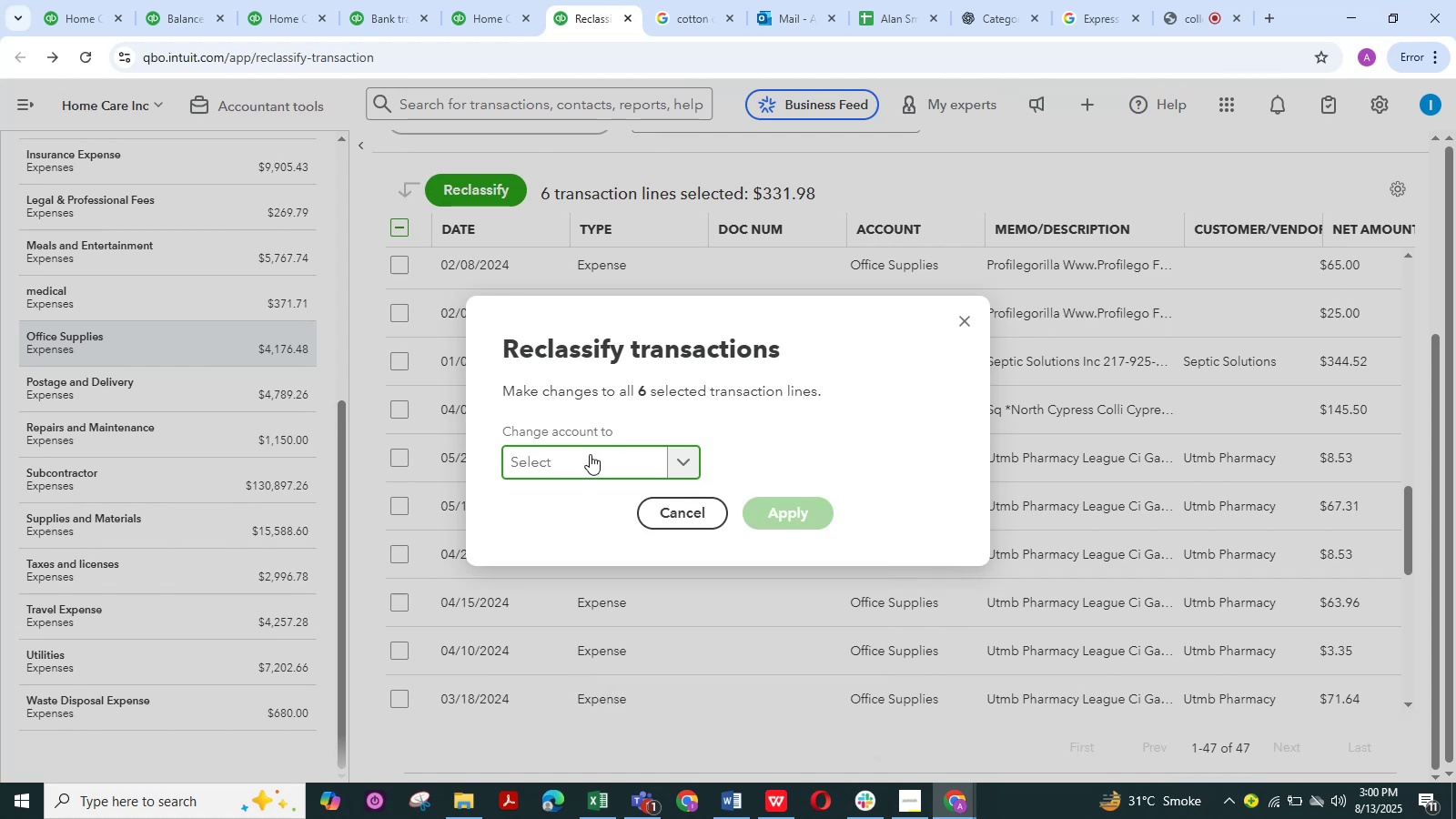 
type(supplies)
 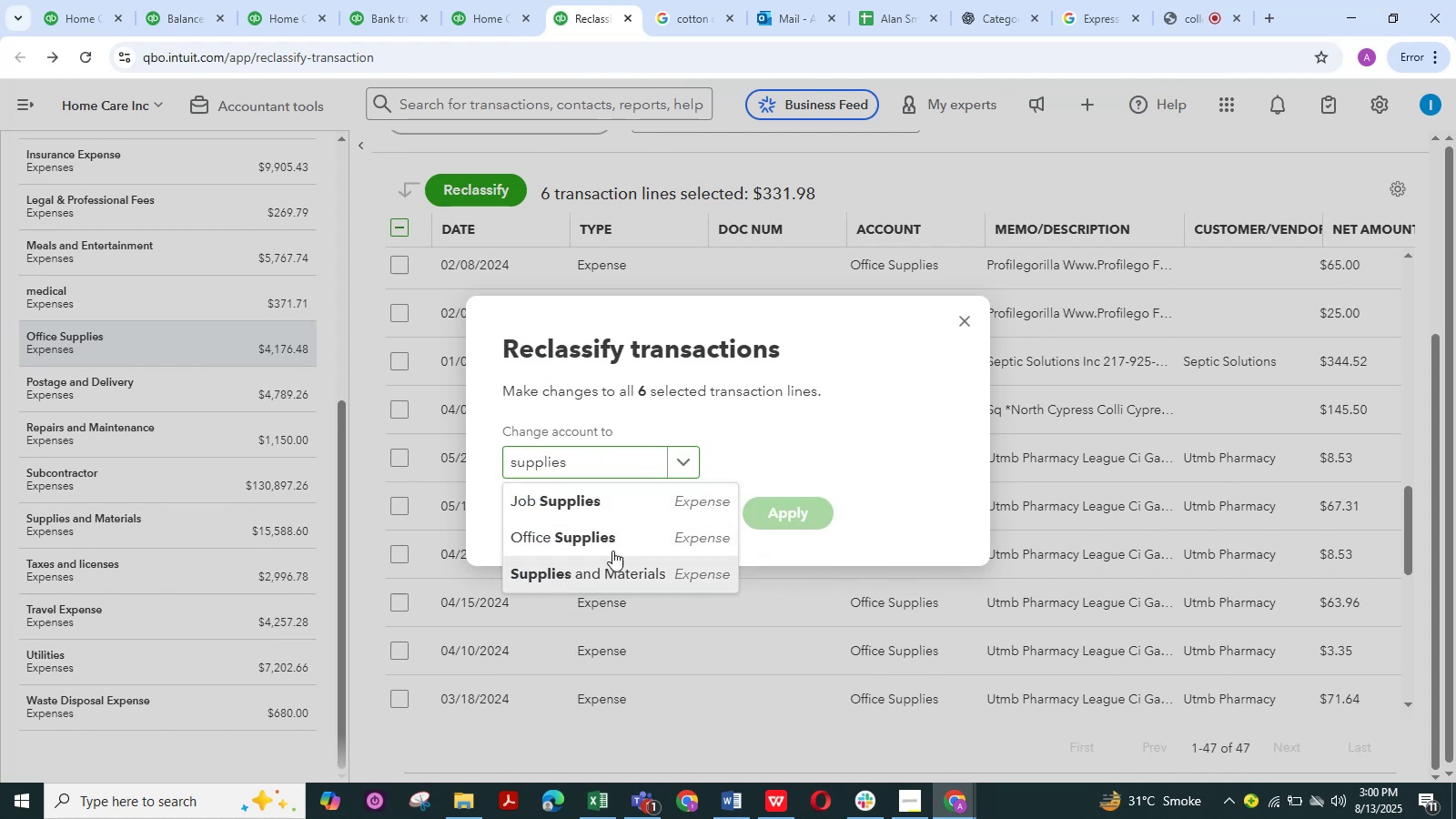 
left_click([767, 520])
 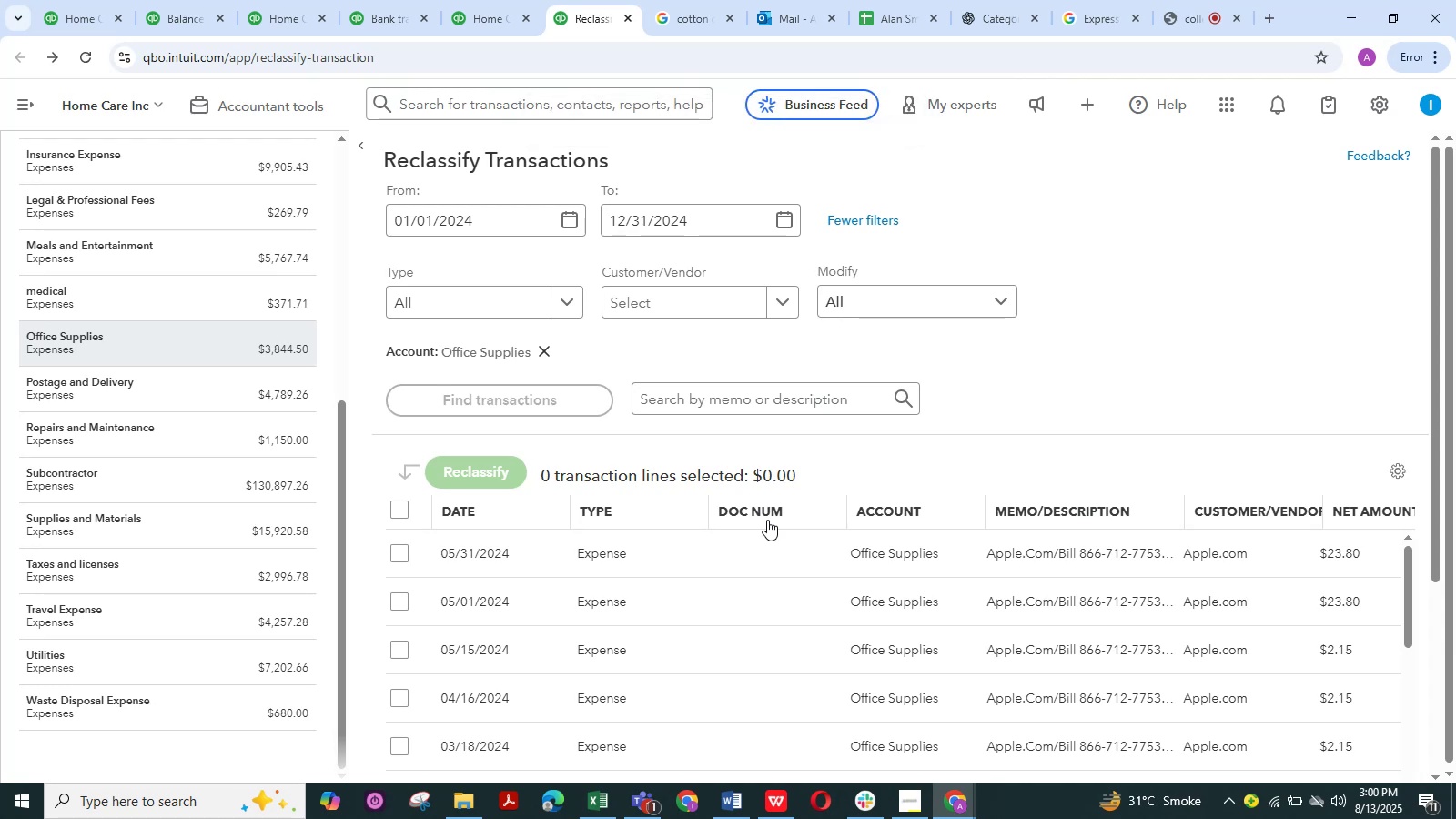 
wait(7.93)
 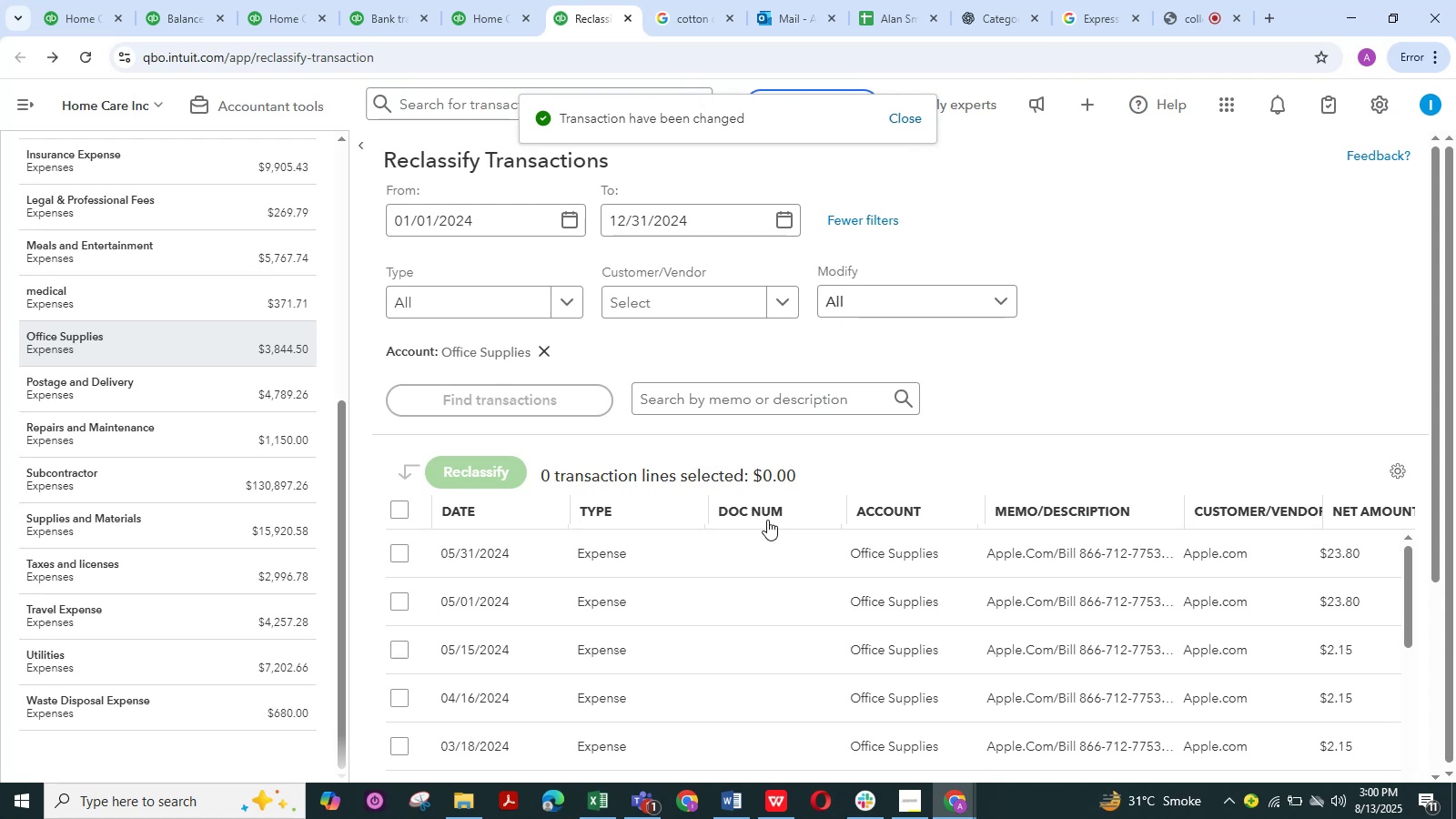 
scroll: coordinate [837, 521], scroll_direction: down, amount: 15.0
 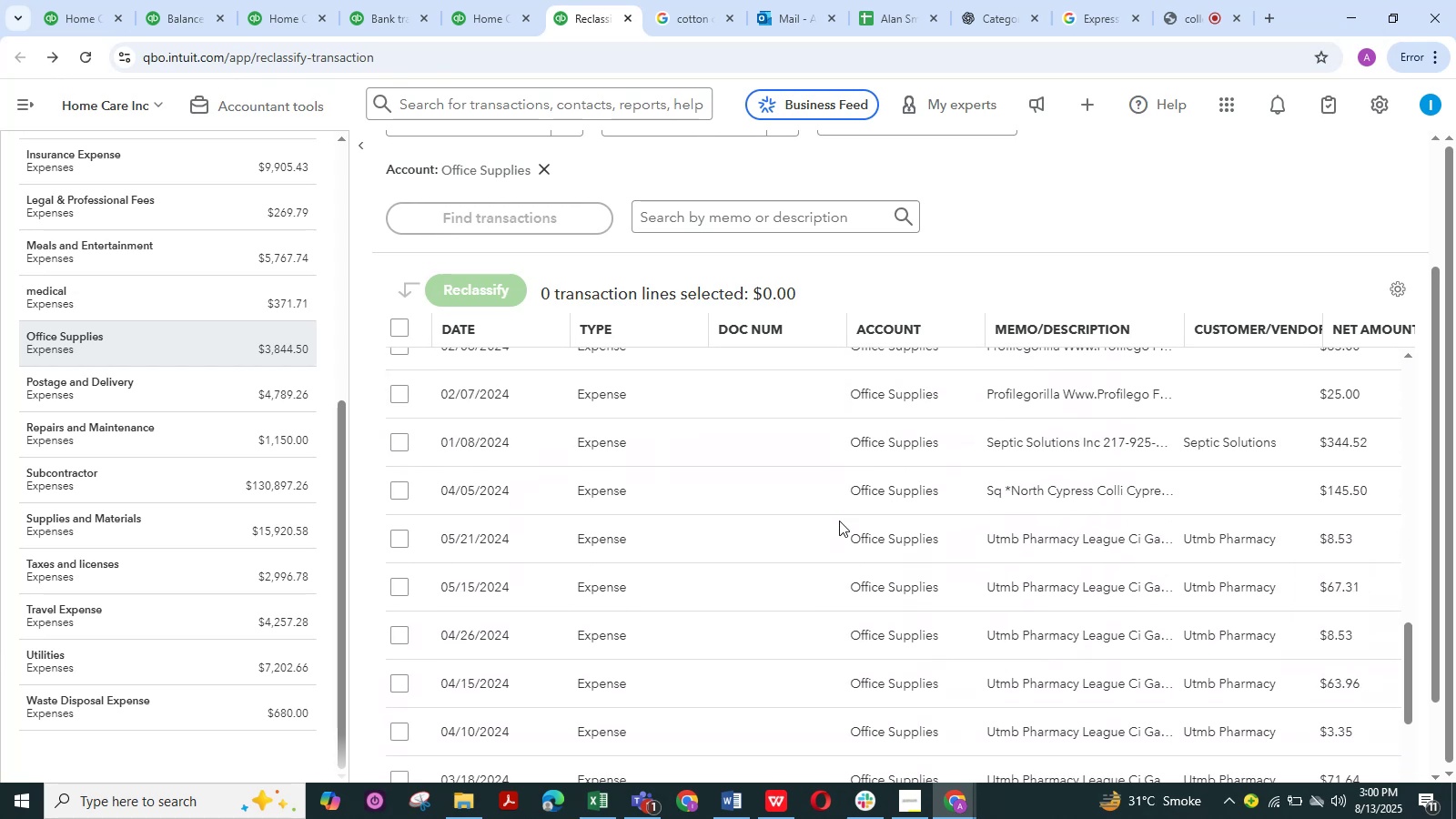 
scroll: coordinate [1001, 511], scroll_direction: up, amount: 3.0
 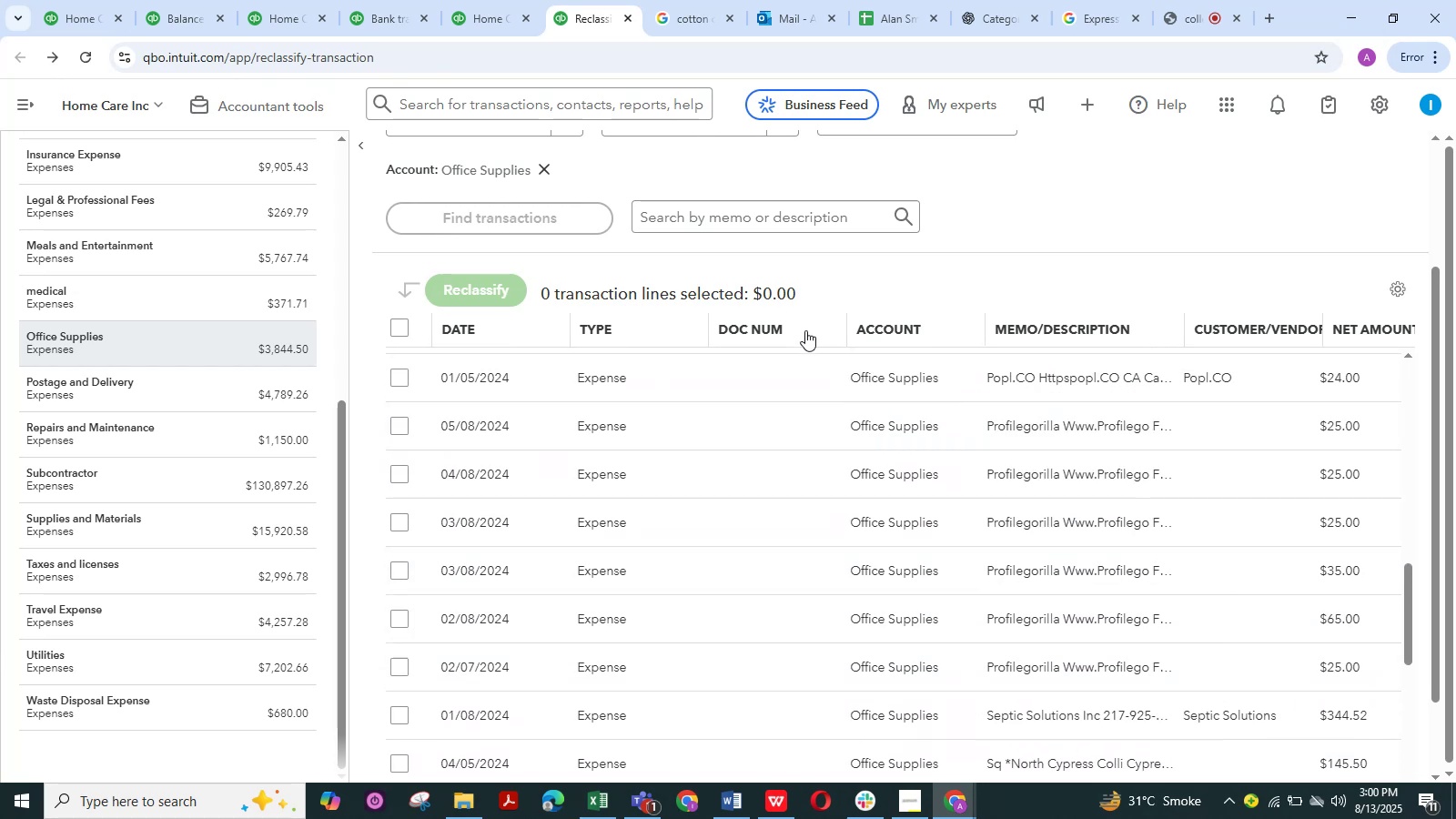 
left_click_drag(start_coordinate=[842, 333], to_coordinate=[753, 328])
 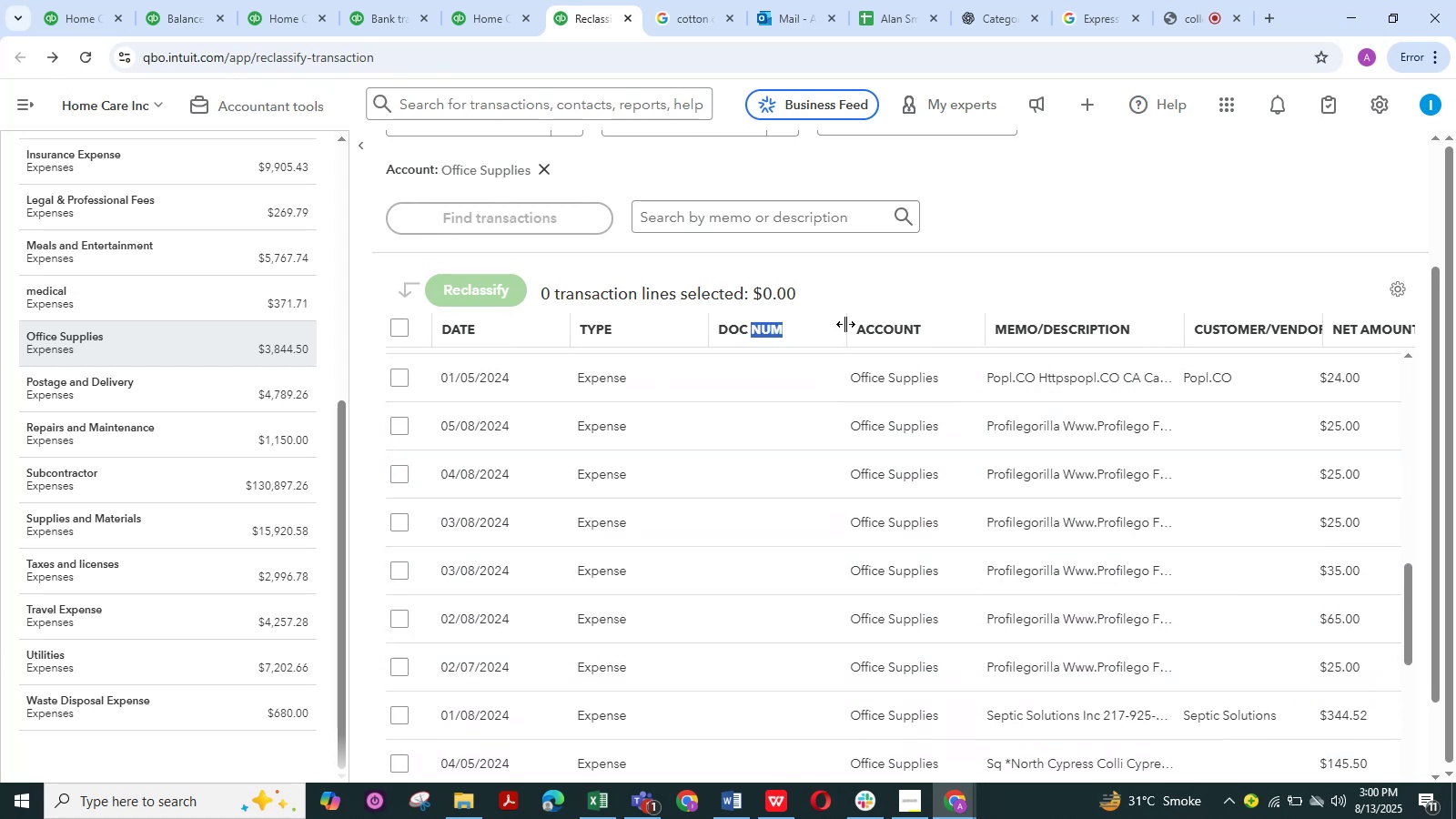 
left_click_drag(start_coordinate=[845, 324], to_coordinate=[811, 325])
 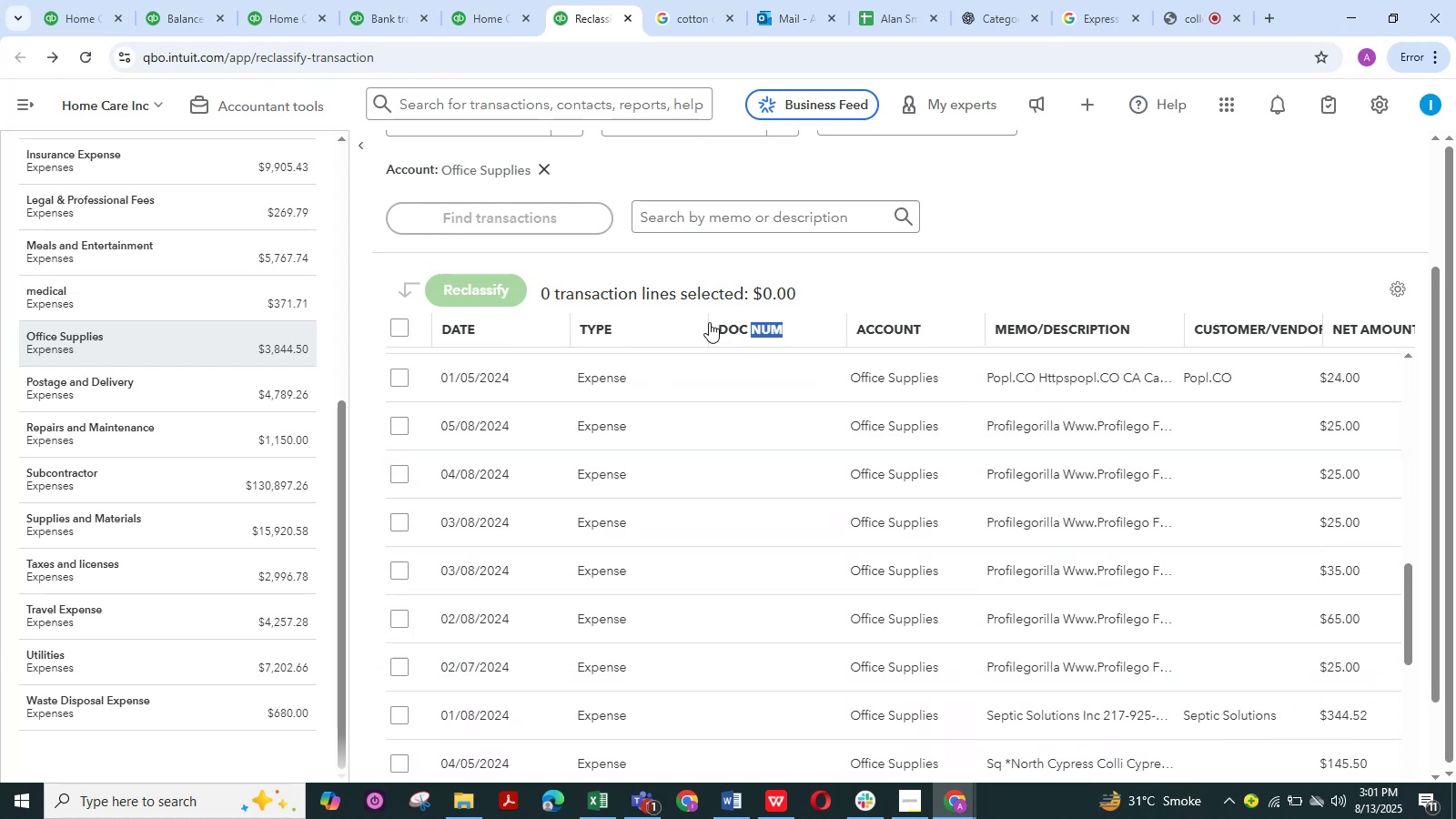 
left_click_drag(start_coordinate=[708, 322], to_coordinate=[662, 323])
 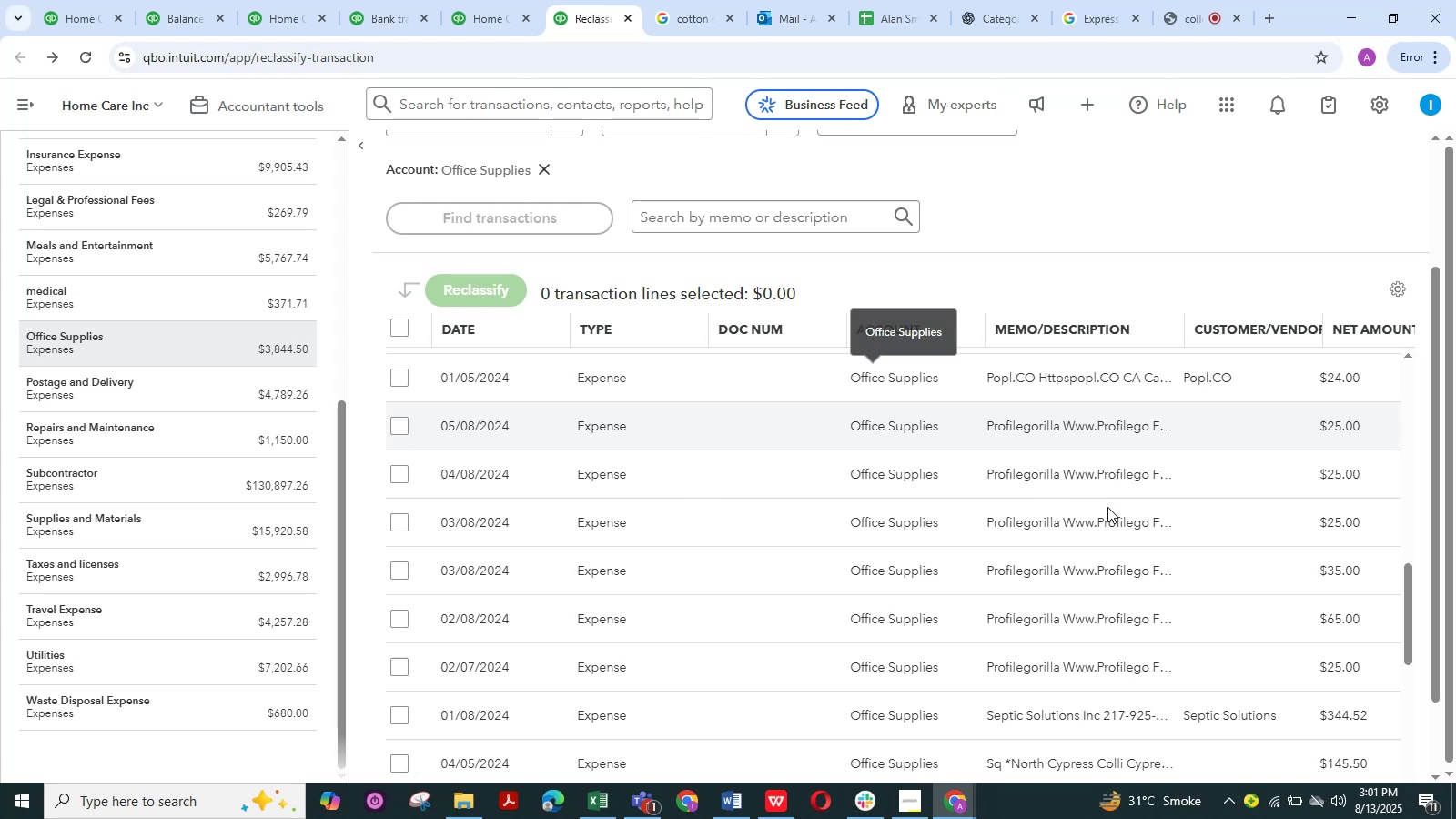 
scroll: coordinate [1015, 531], scroll_direction: down, amount: 17.0
 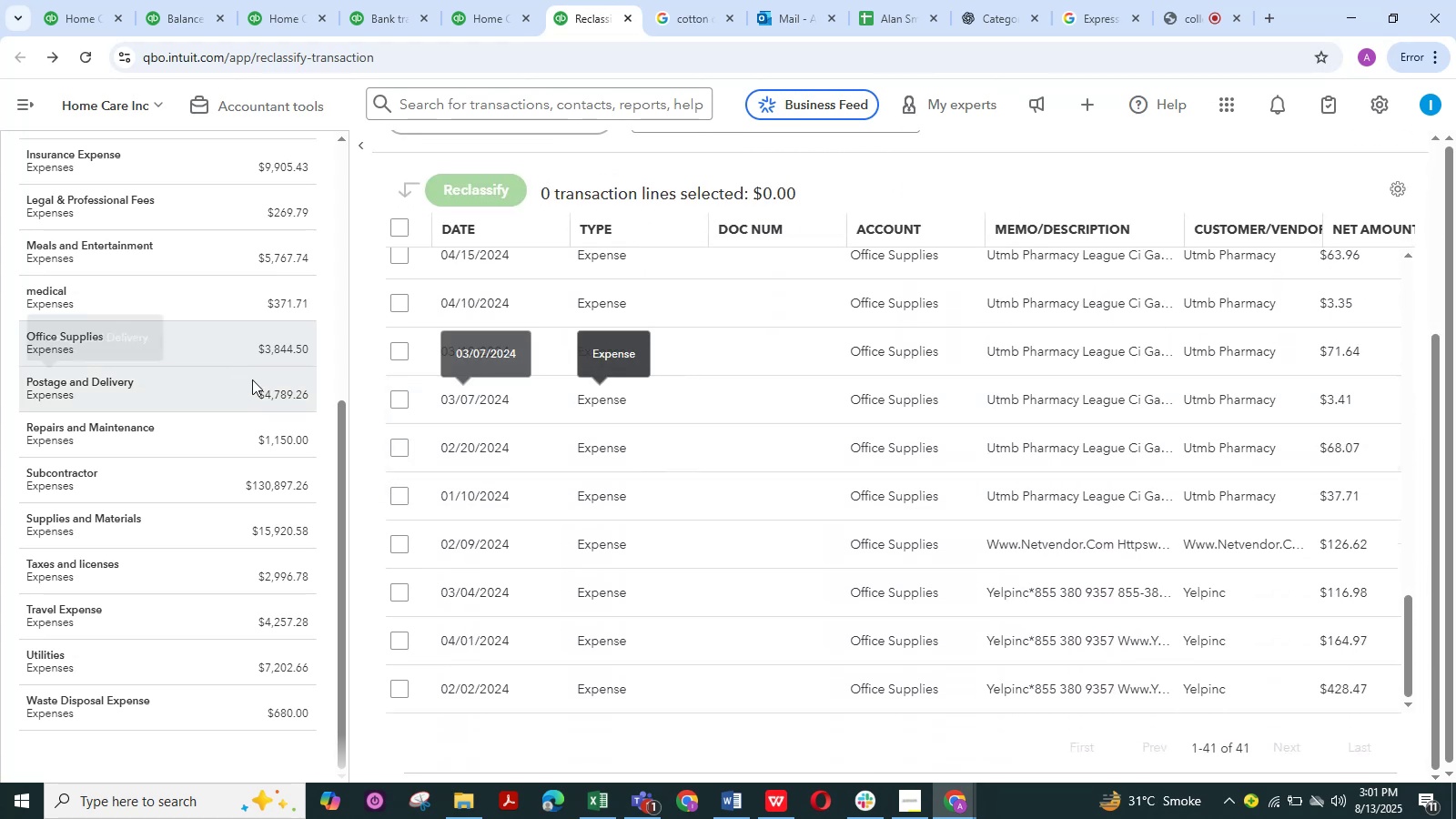 
left_click([268, 393])
 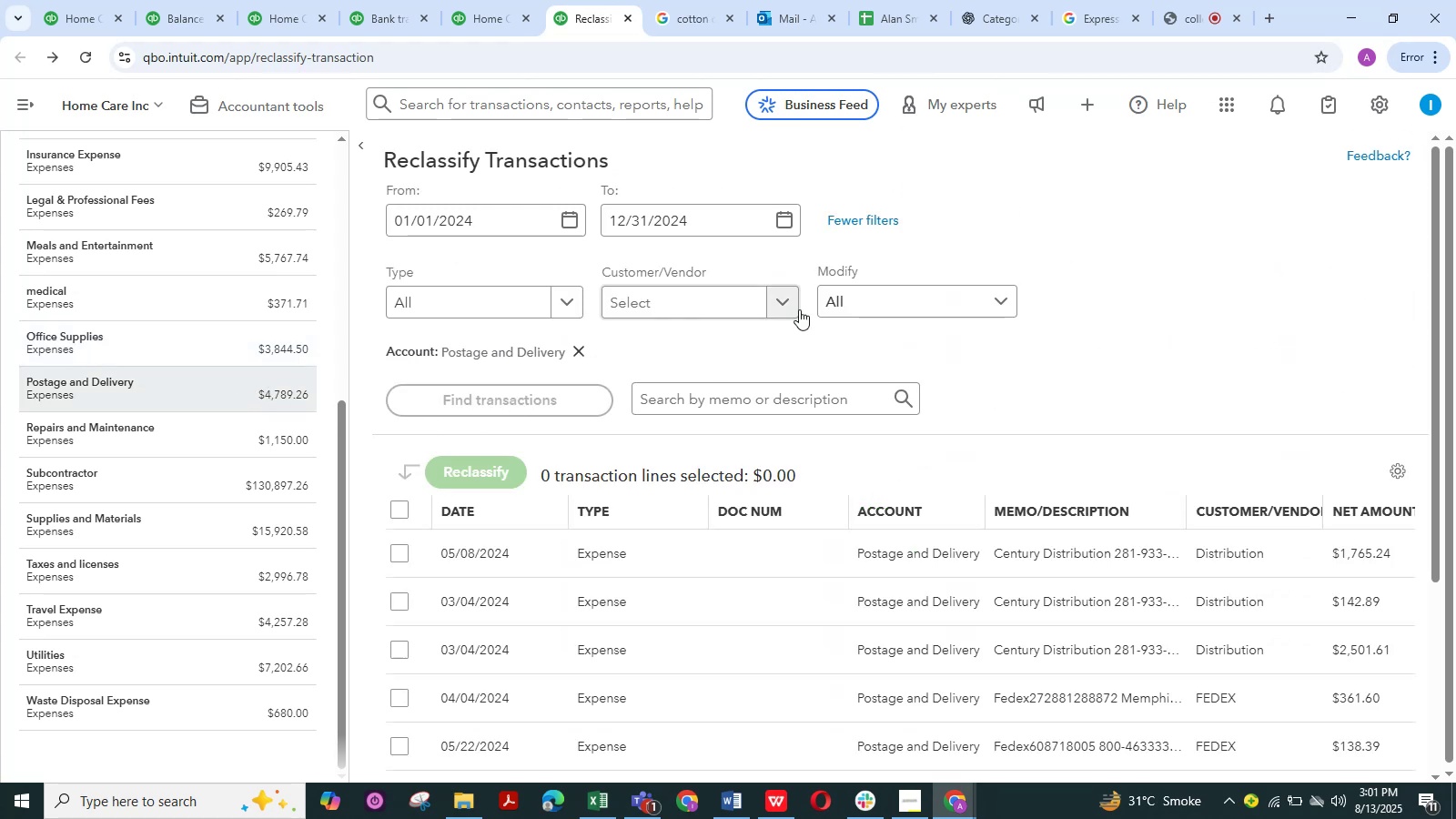 
scroll: coordinate [1021, 435], scroll_direction: down, amount: 19.0
 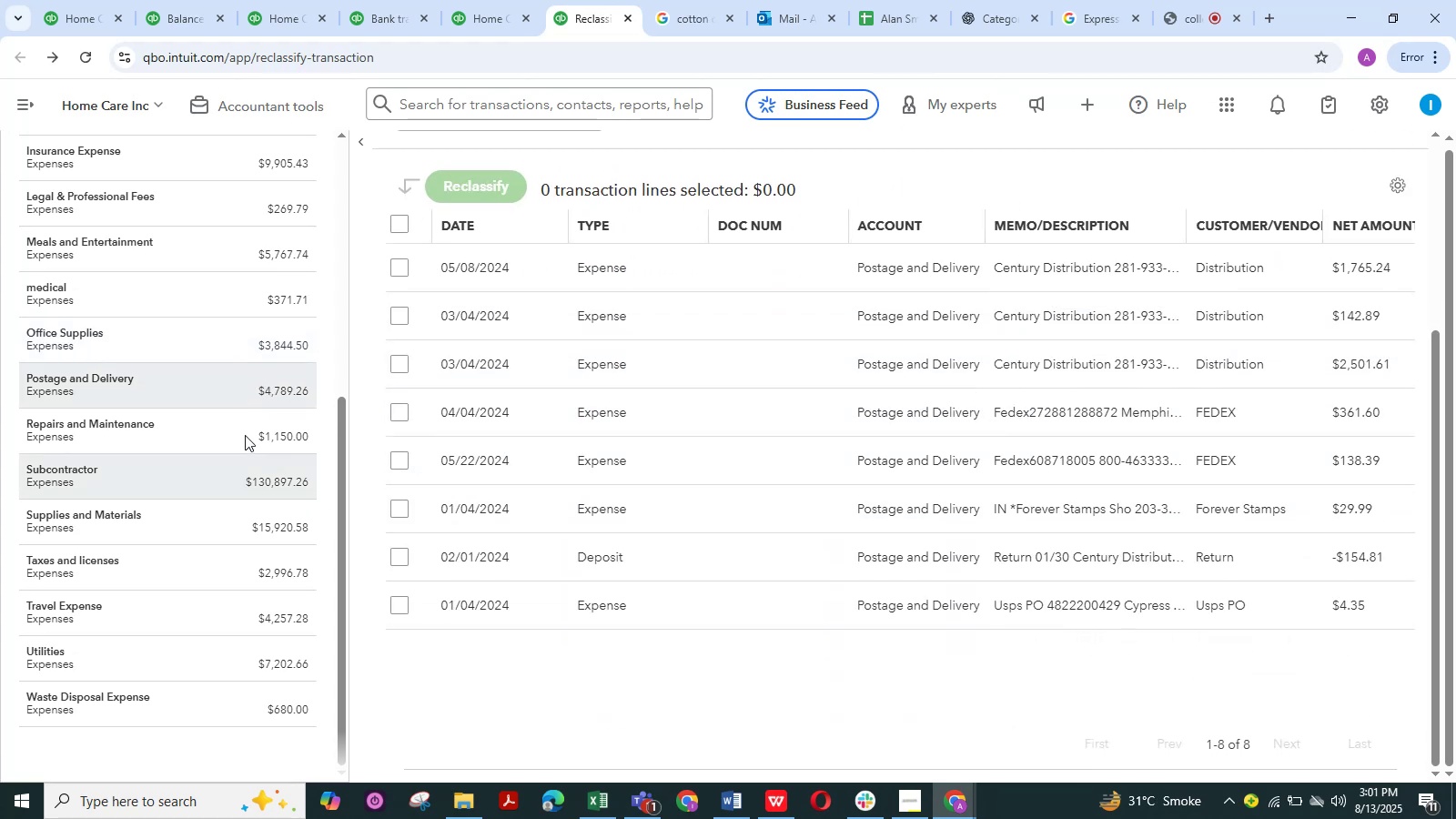 
left_click([247, 442])
 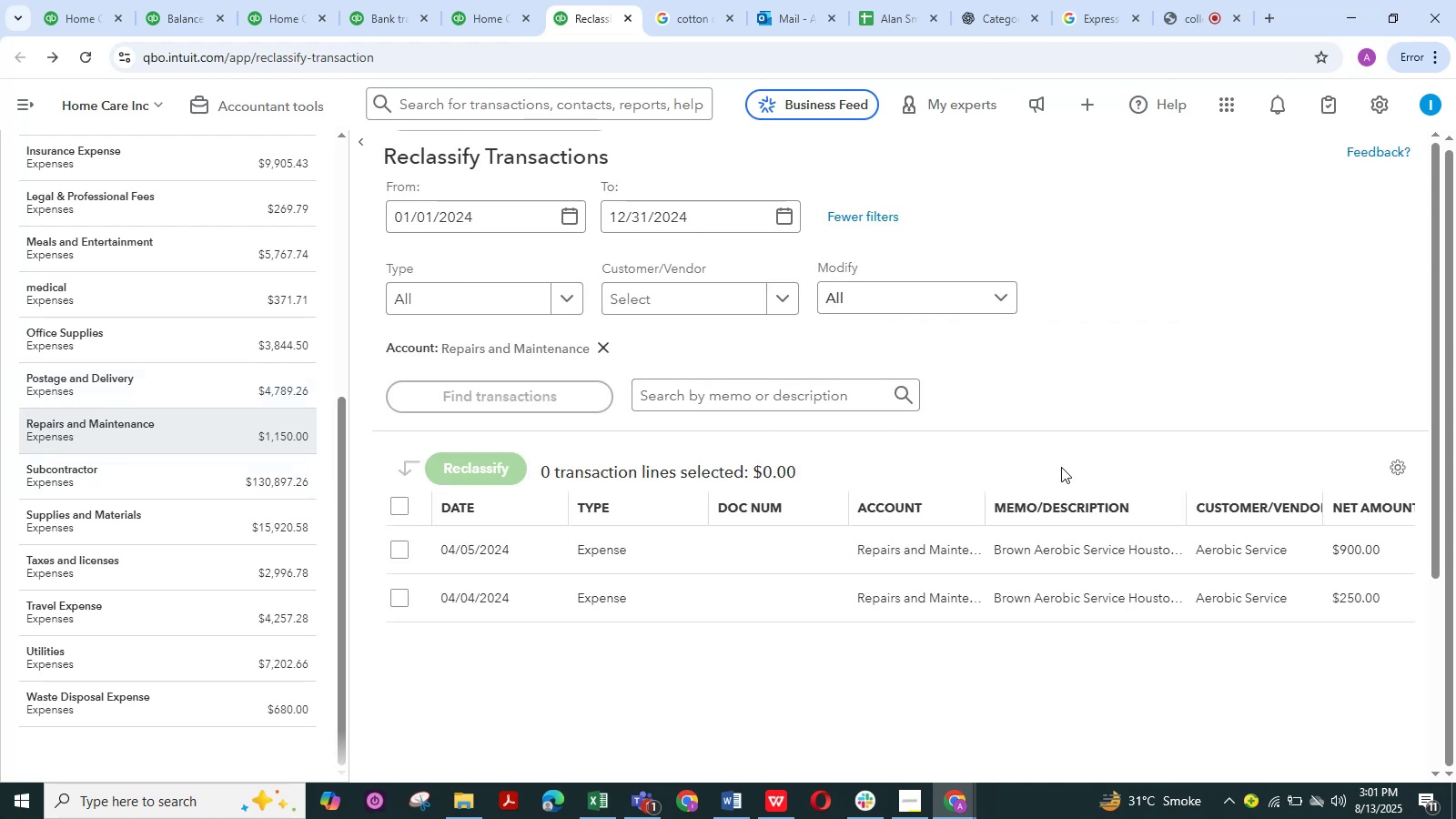 
left_click_drag(start_coordinate=[1188, 501], to_coordinate=[1085, 455])
 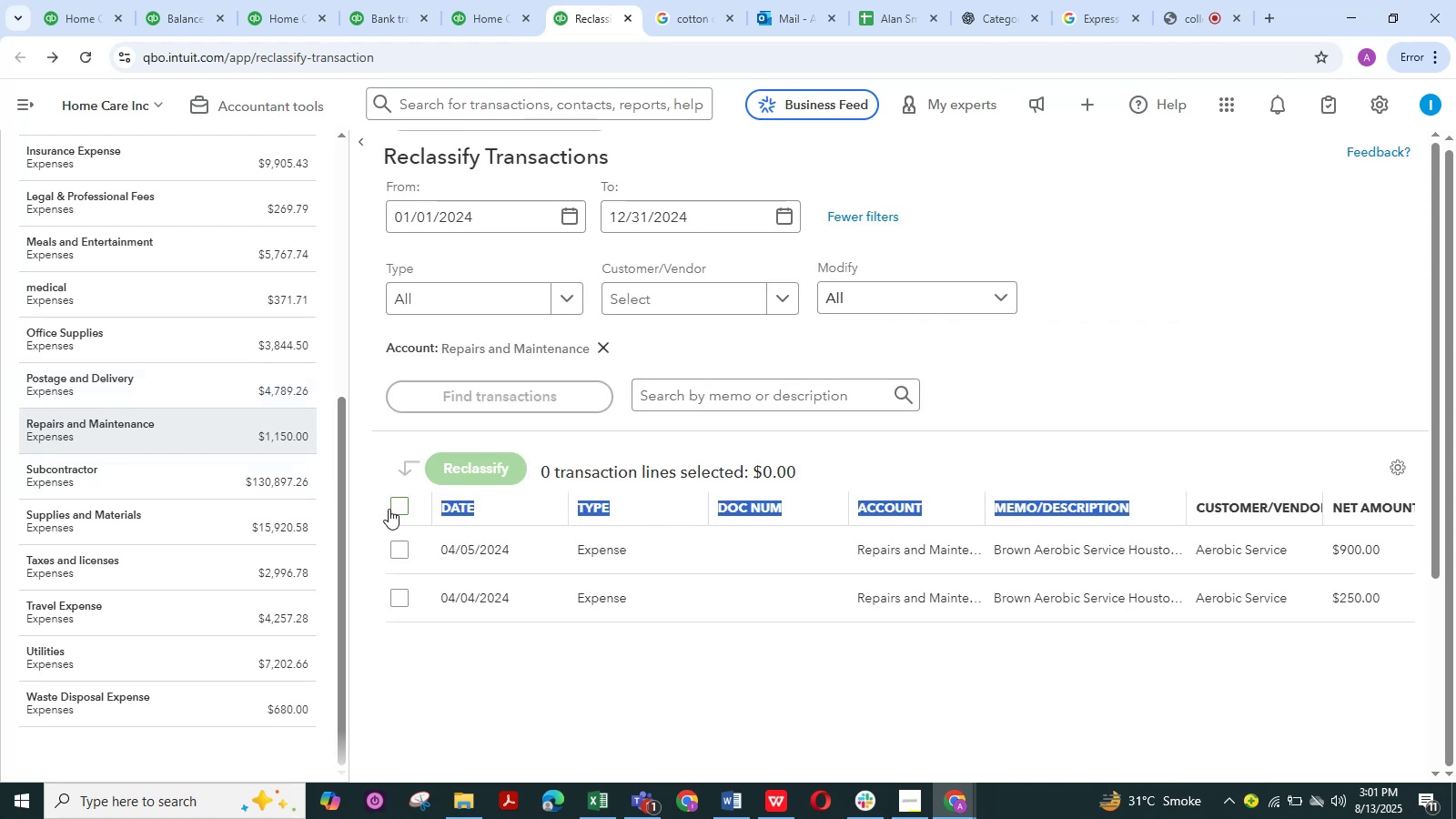 
left_click([404, 508])
 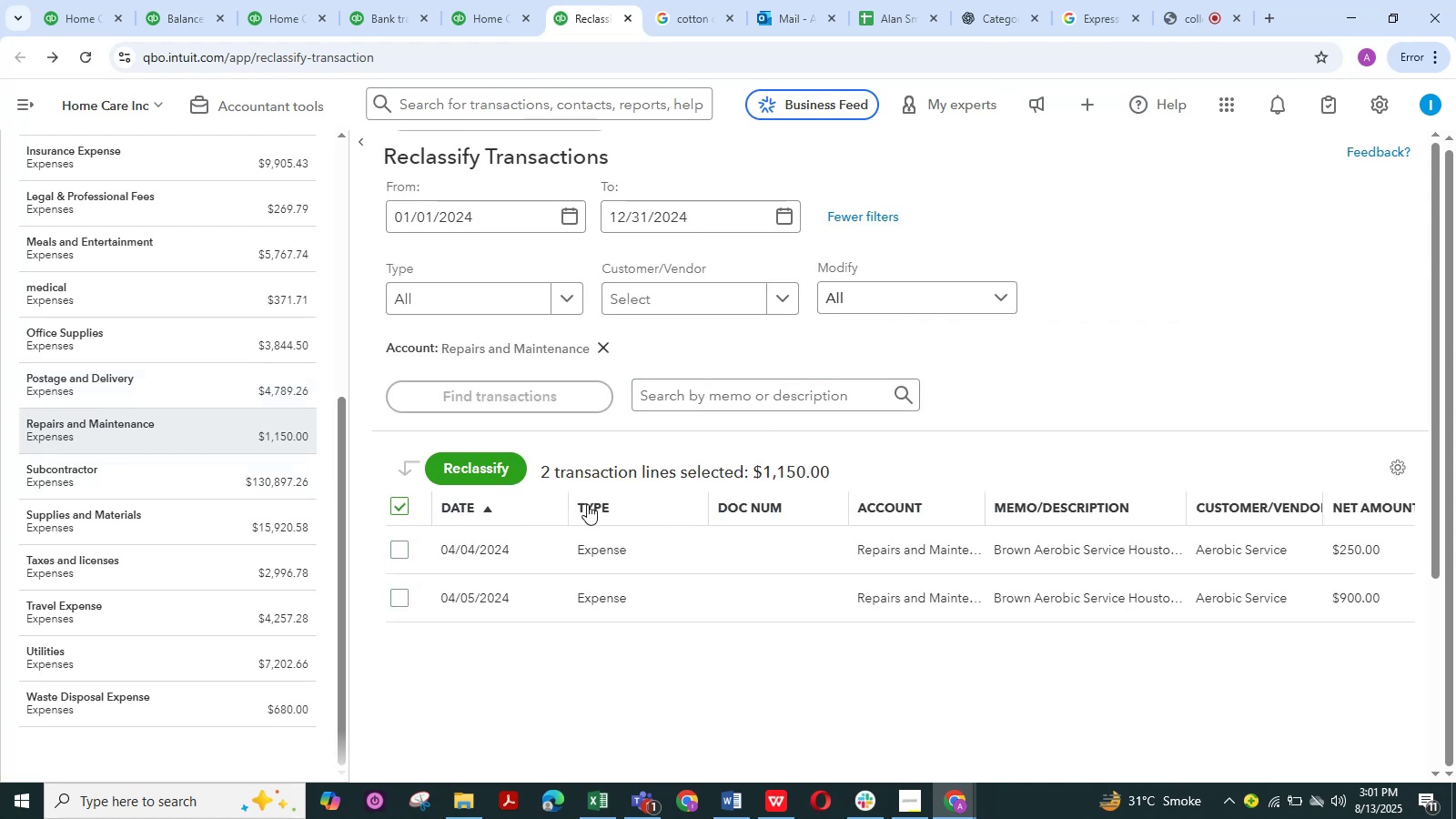 
left_click_drag(start_coordinate=[501, 470], to_coordinate=[501, 478])
 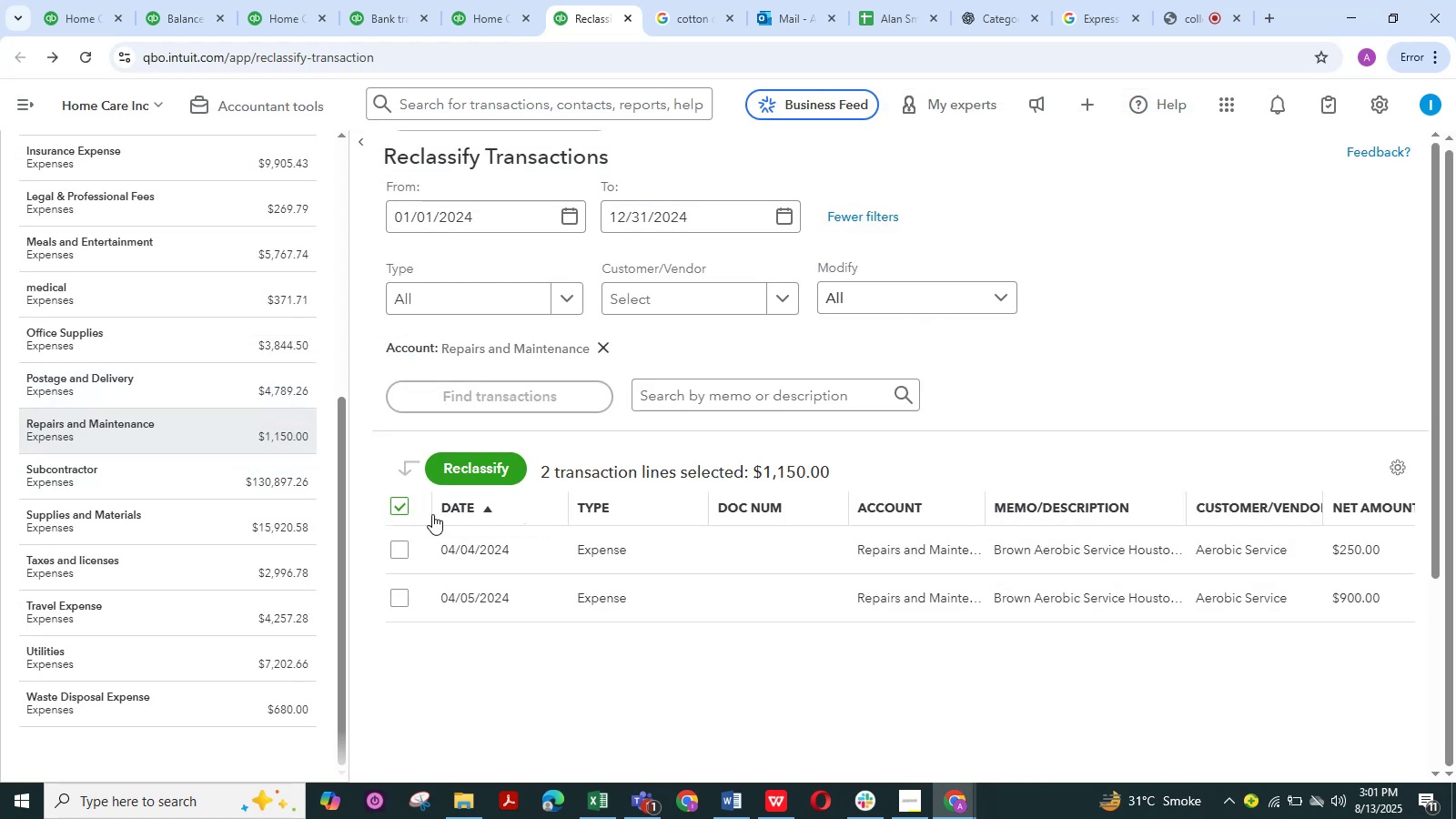 
left_click([403, 505])
 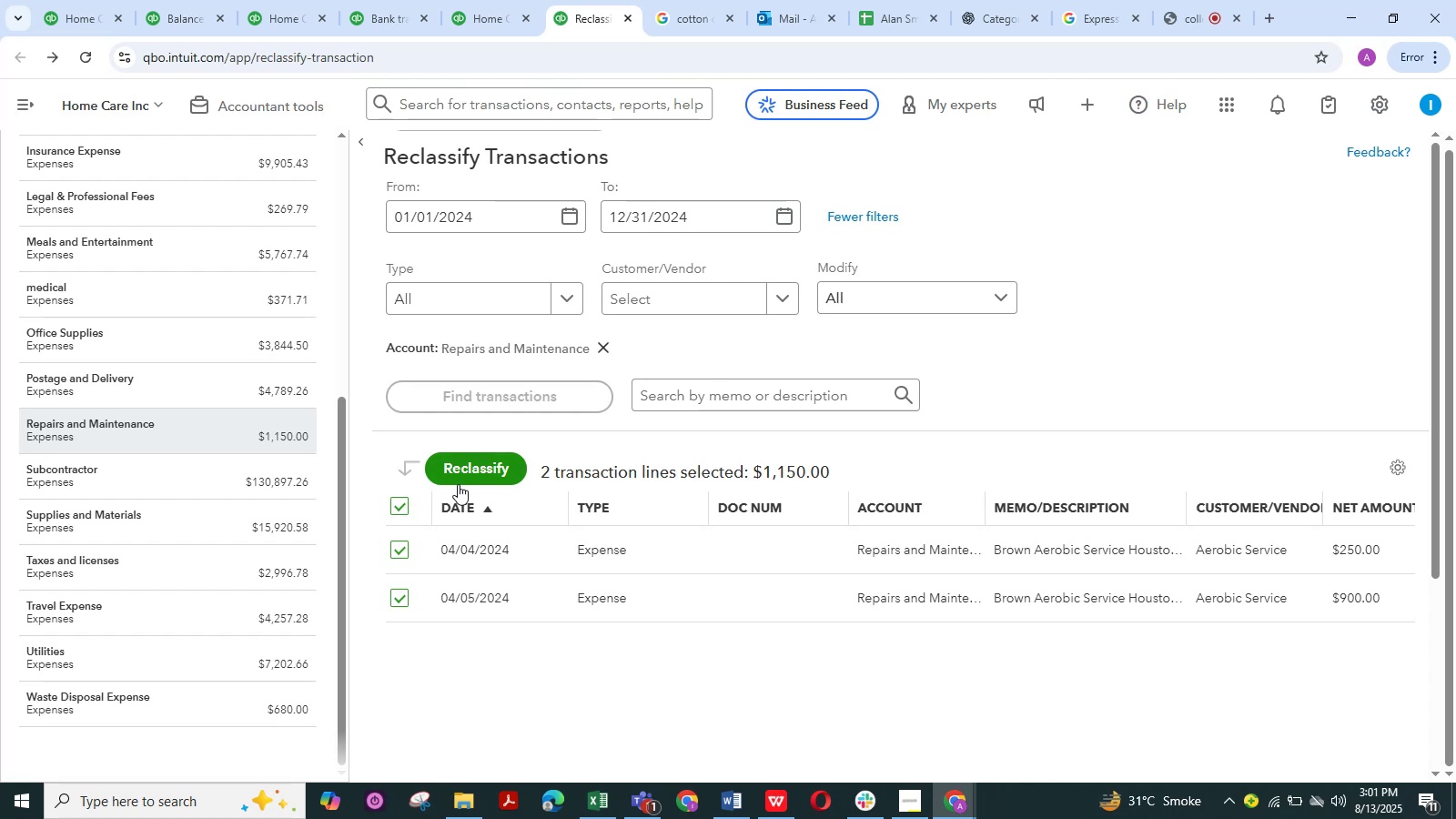 
left_click([457, 483])
 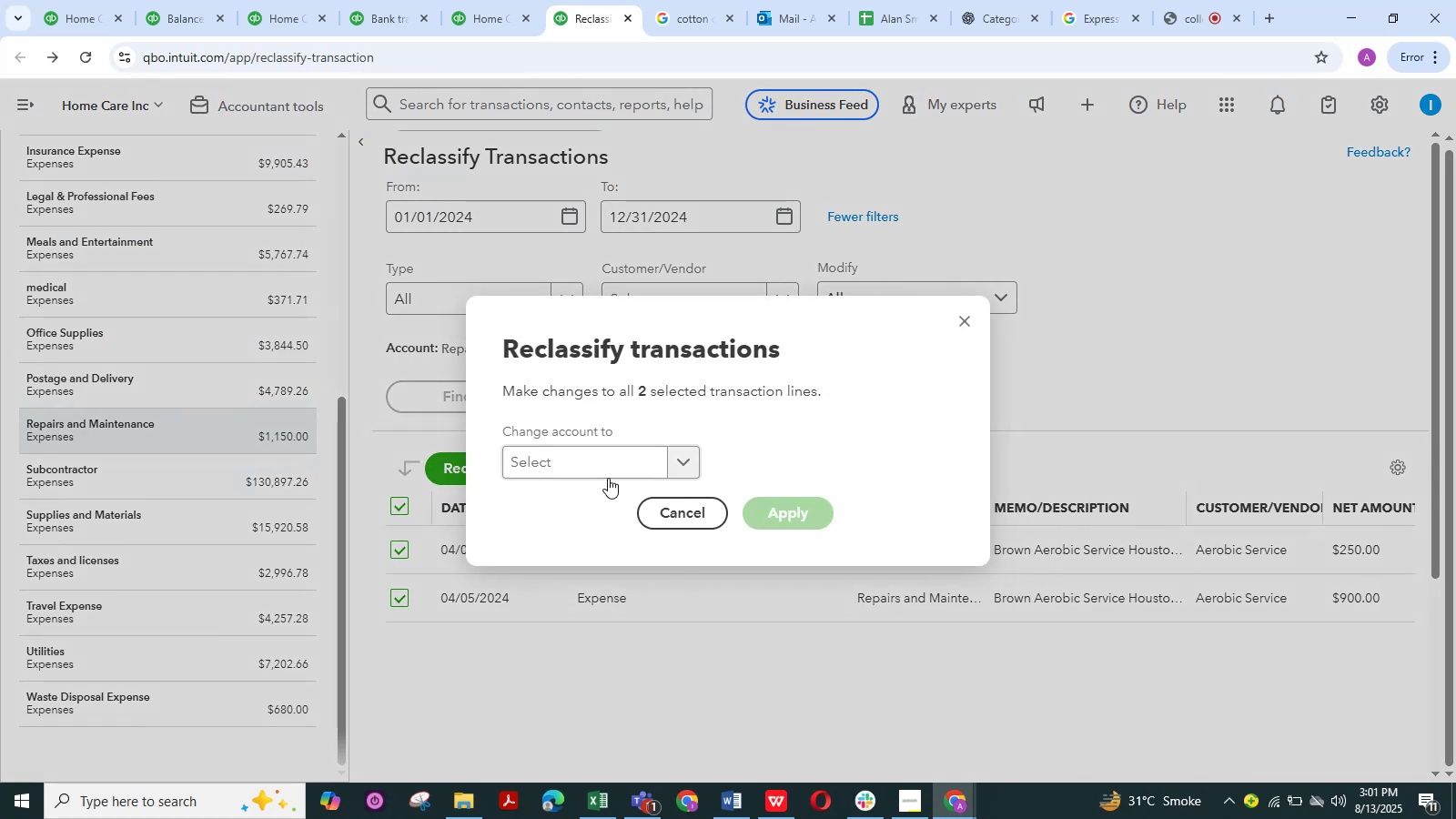 
left_click([608, 478])
 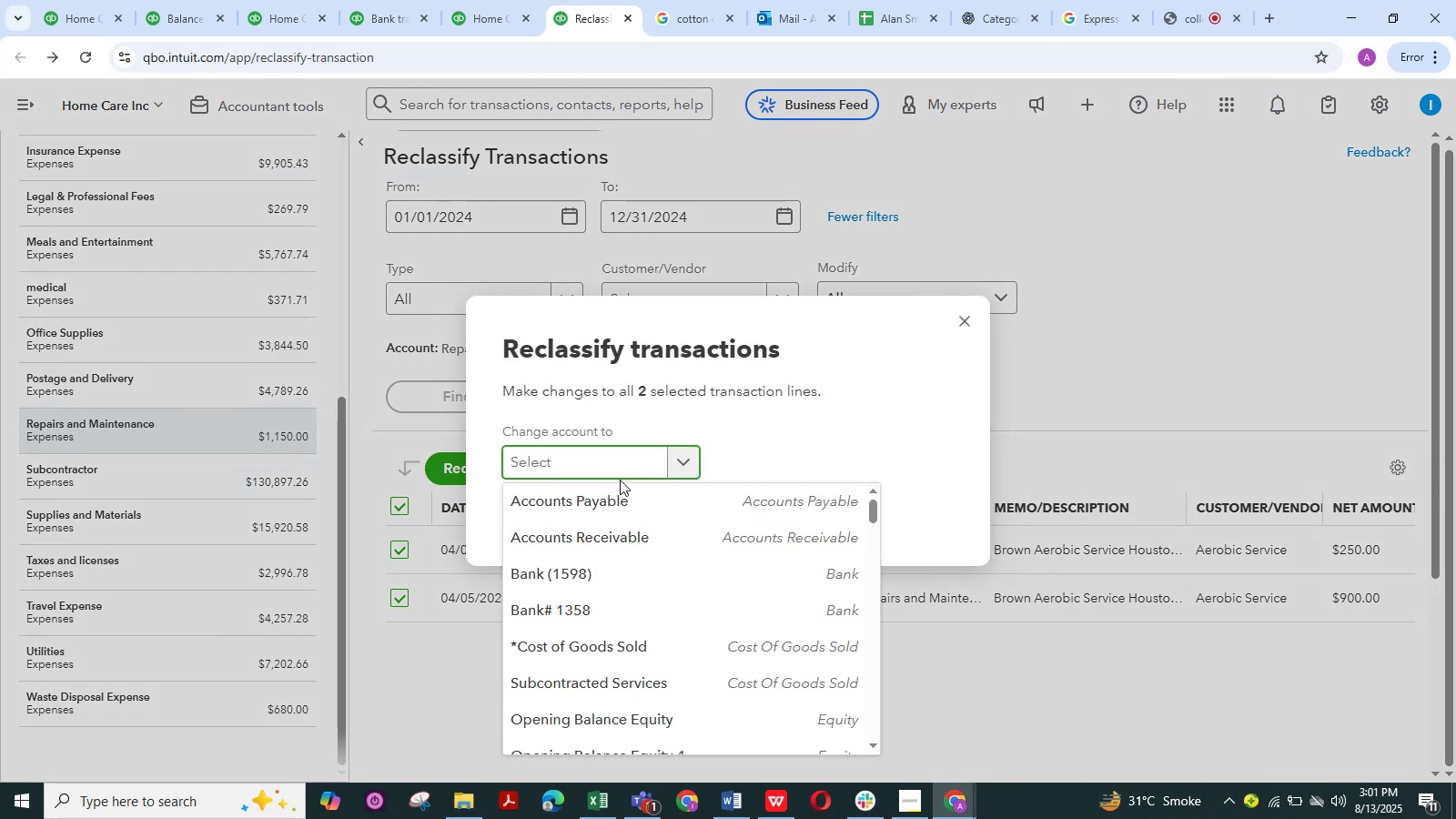 
type(subc)
 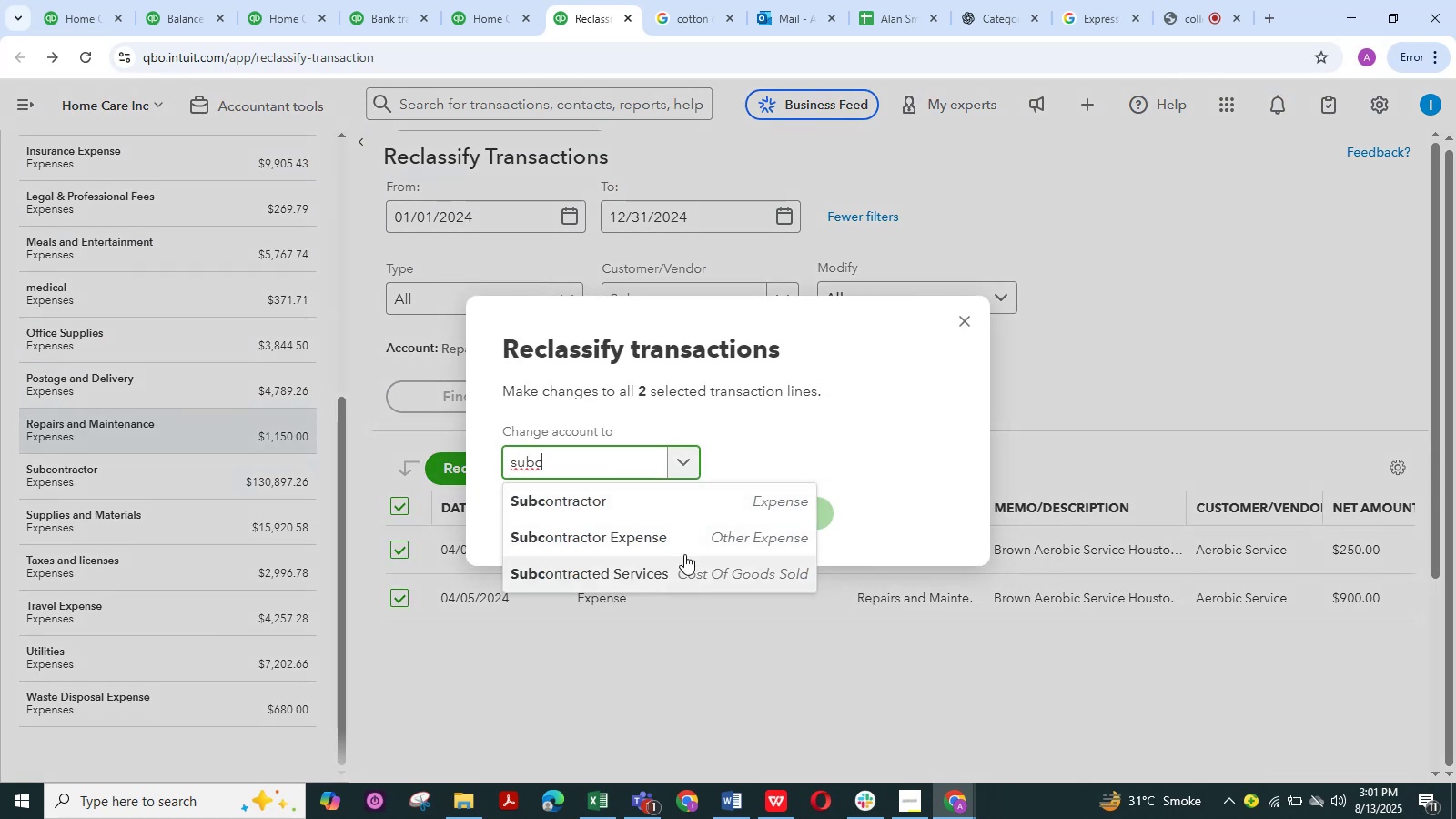 
left_click([693, 581])
 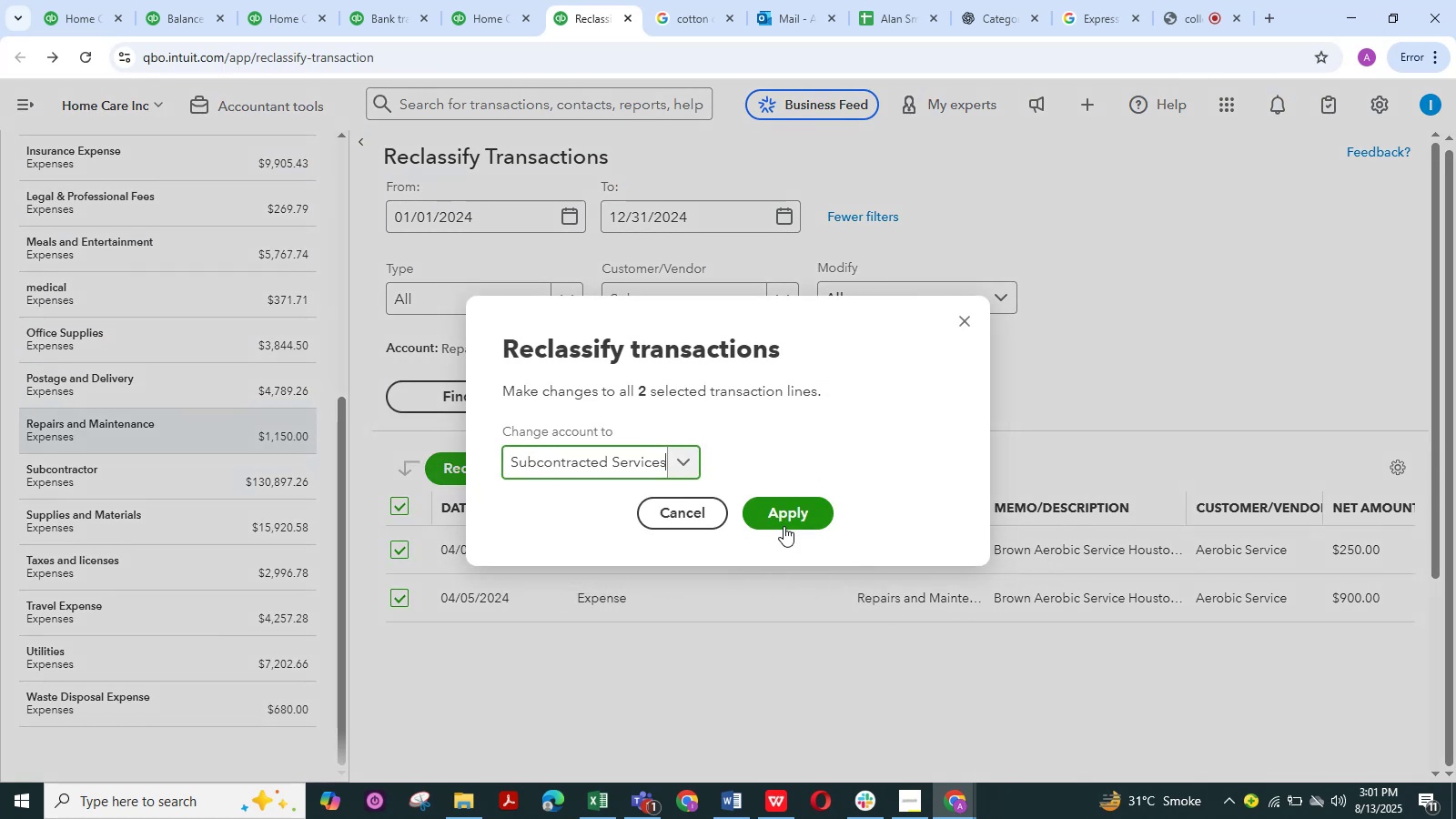 
left_click([784, 526])
 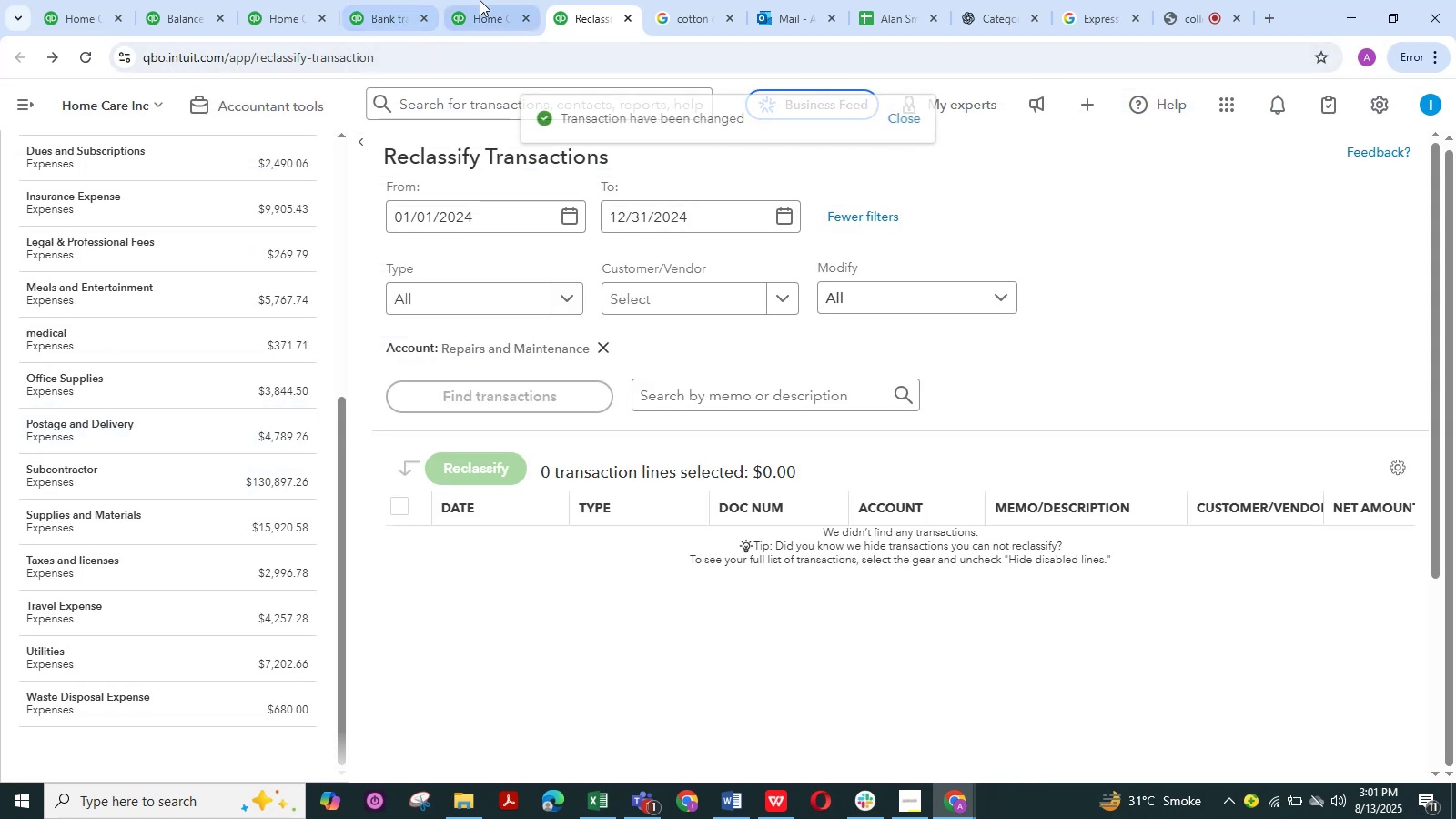 
left_click([480, 0])
 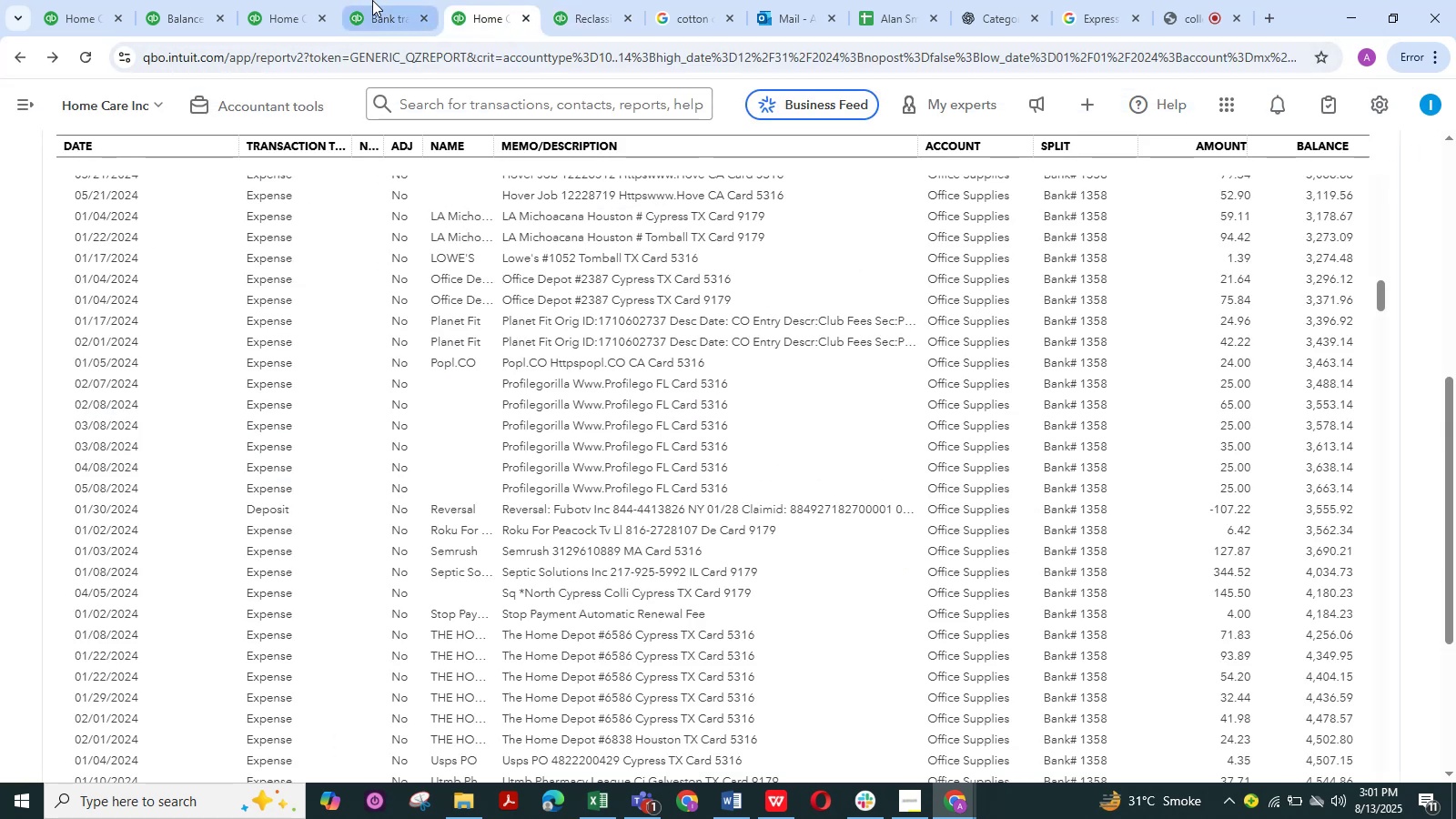 
left_click([372, 0])
 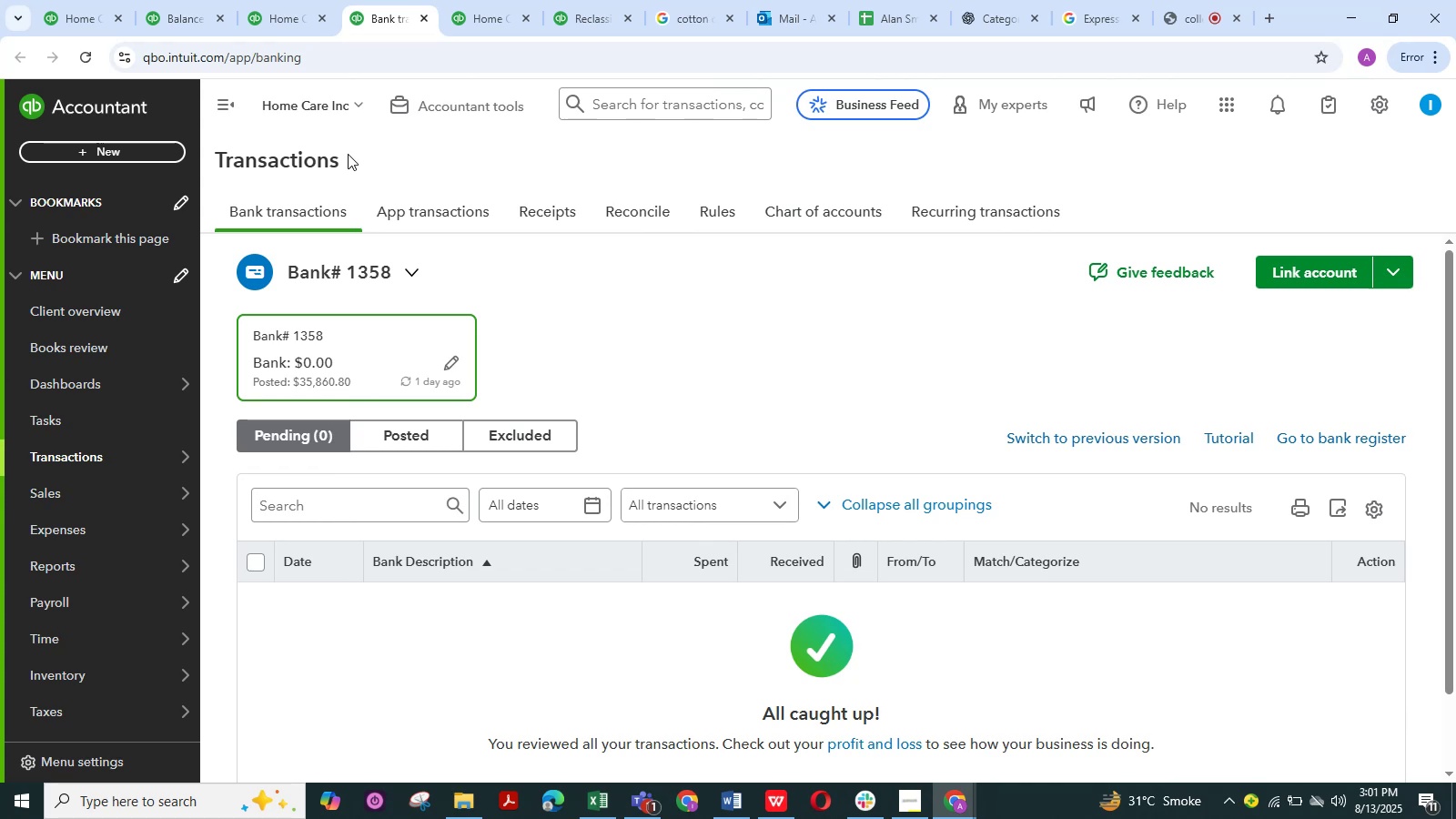 
wait(16.26)
 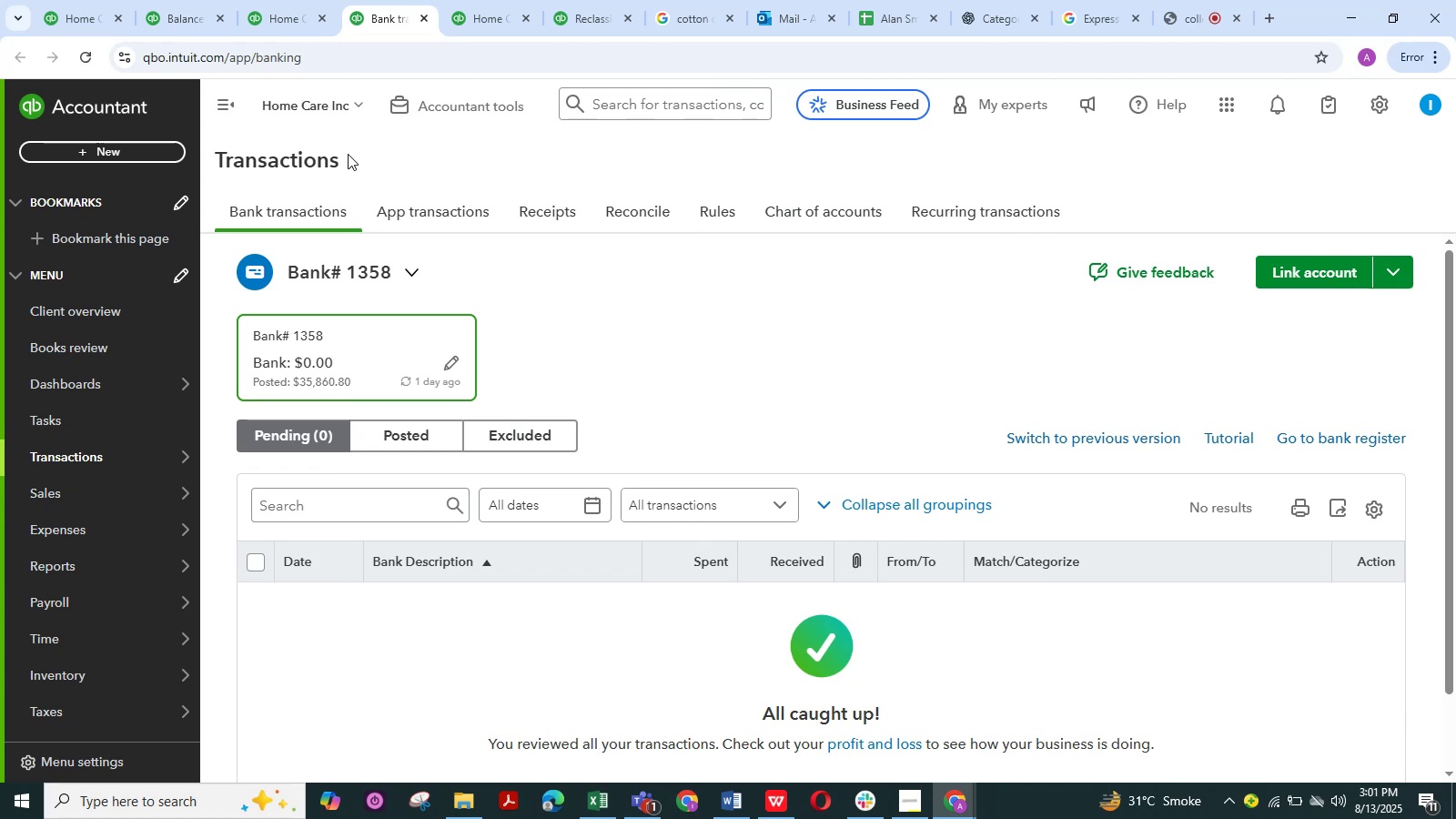 
left_click([791, 216])
 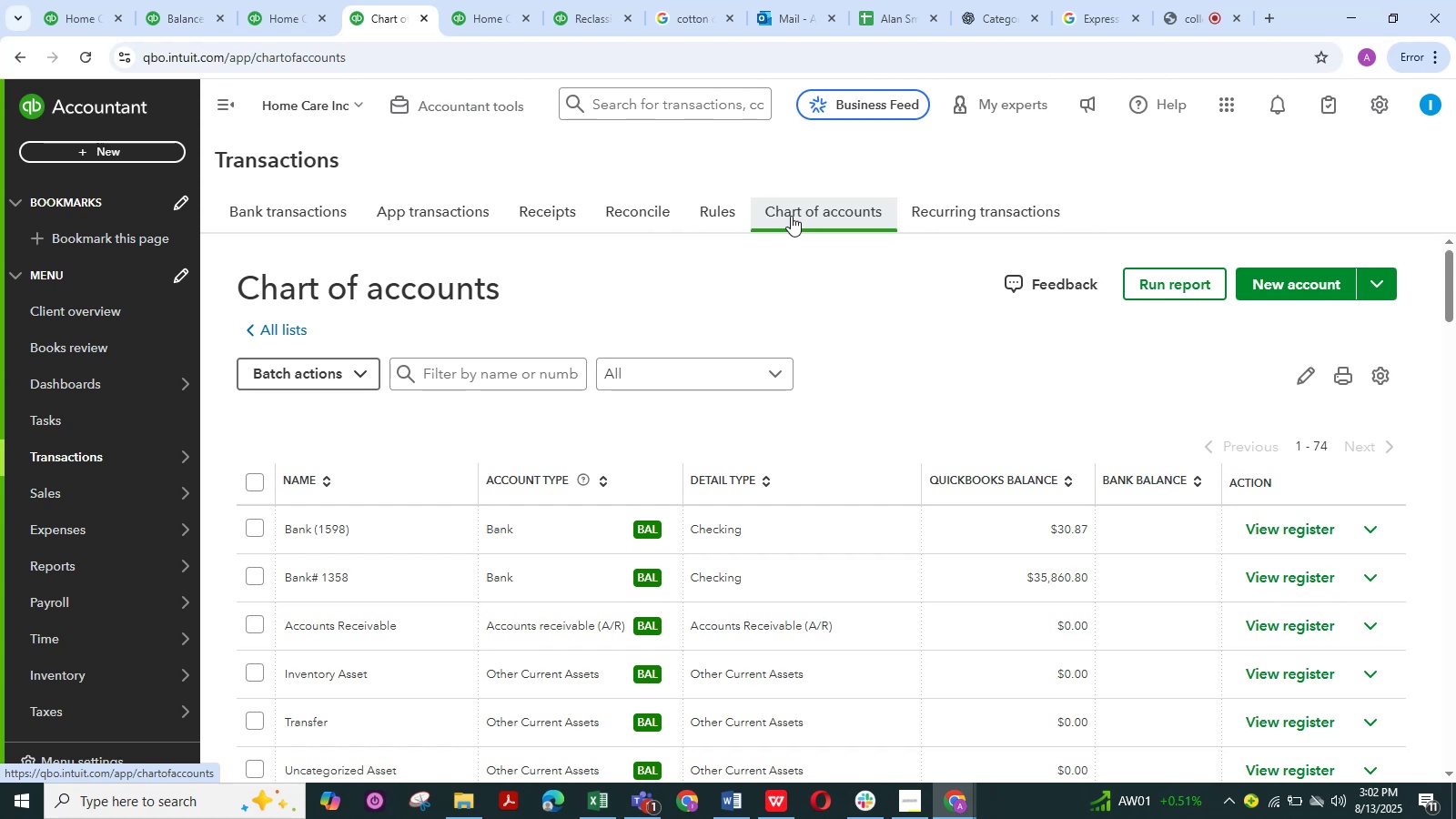 
wait(65.07)
 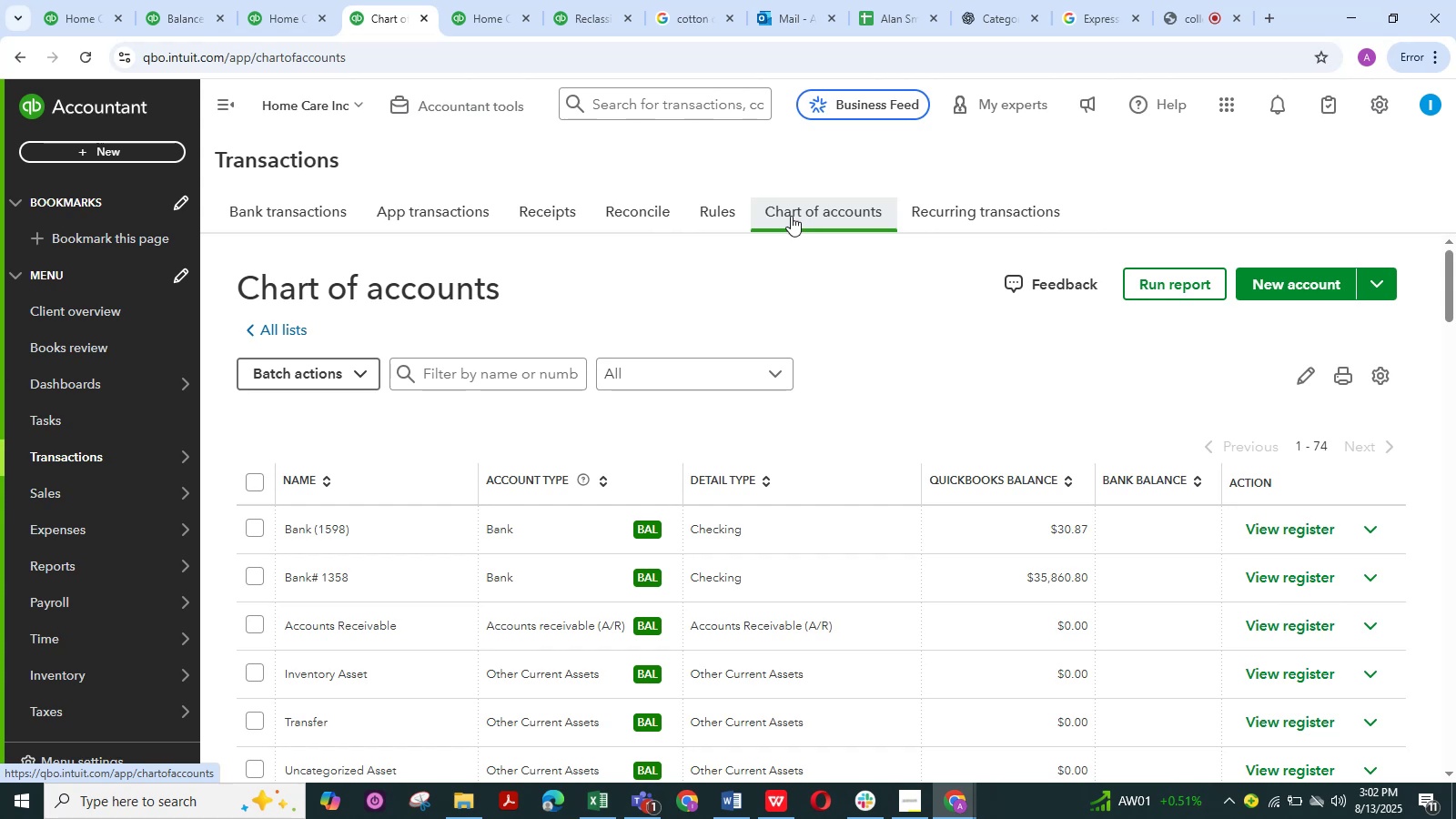 
double_click([486, 367])
 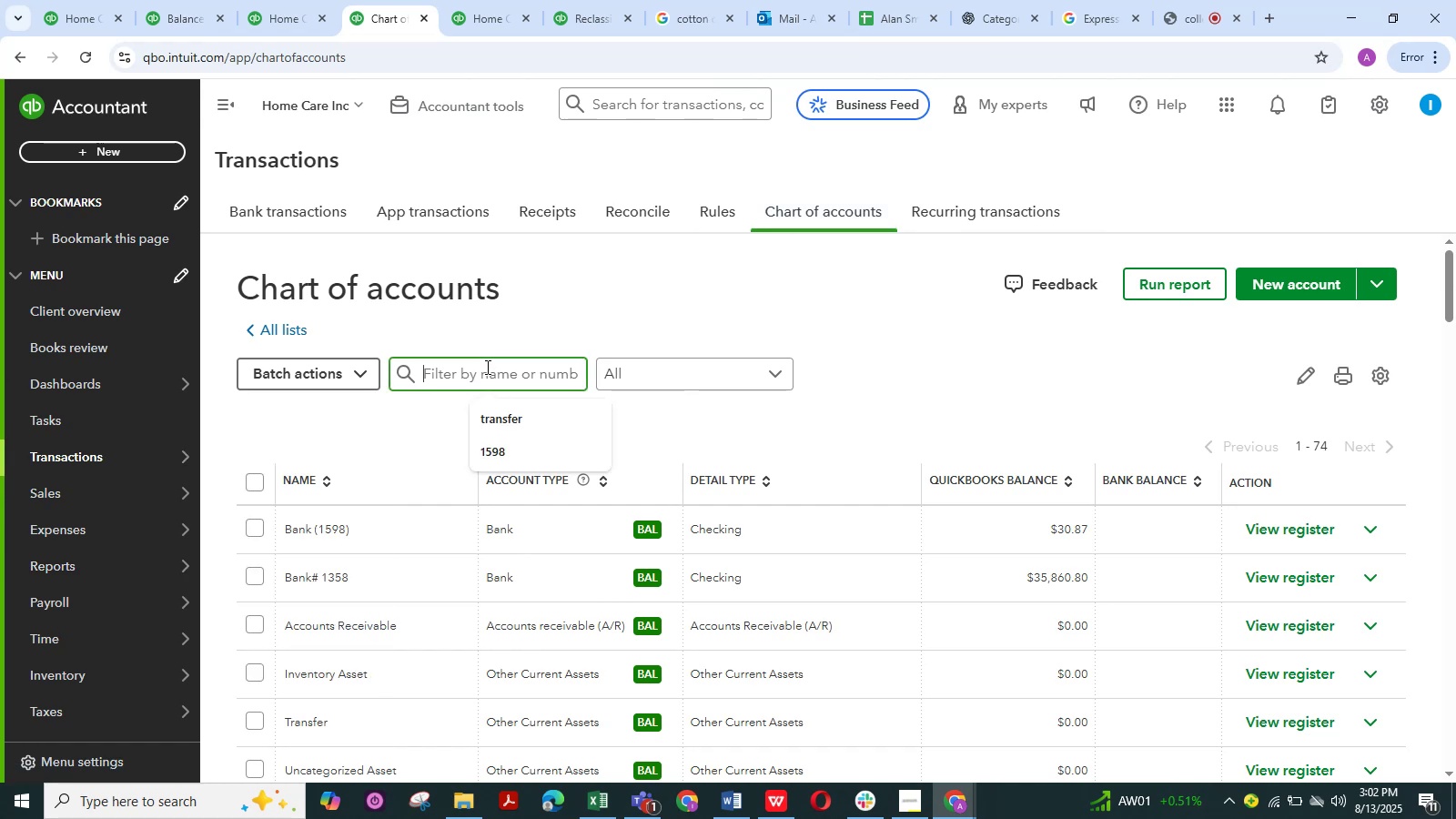 
type(supplies)
 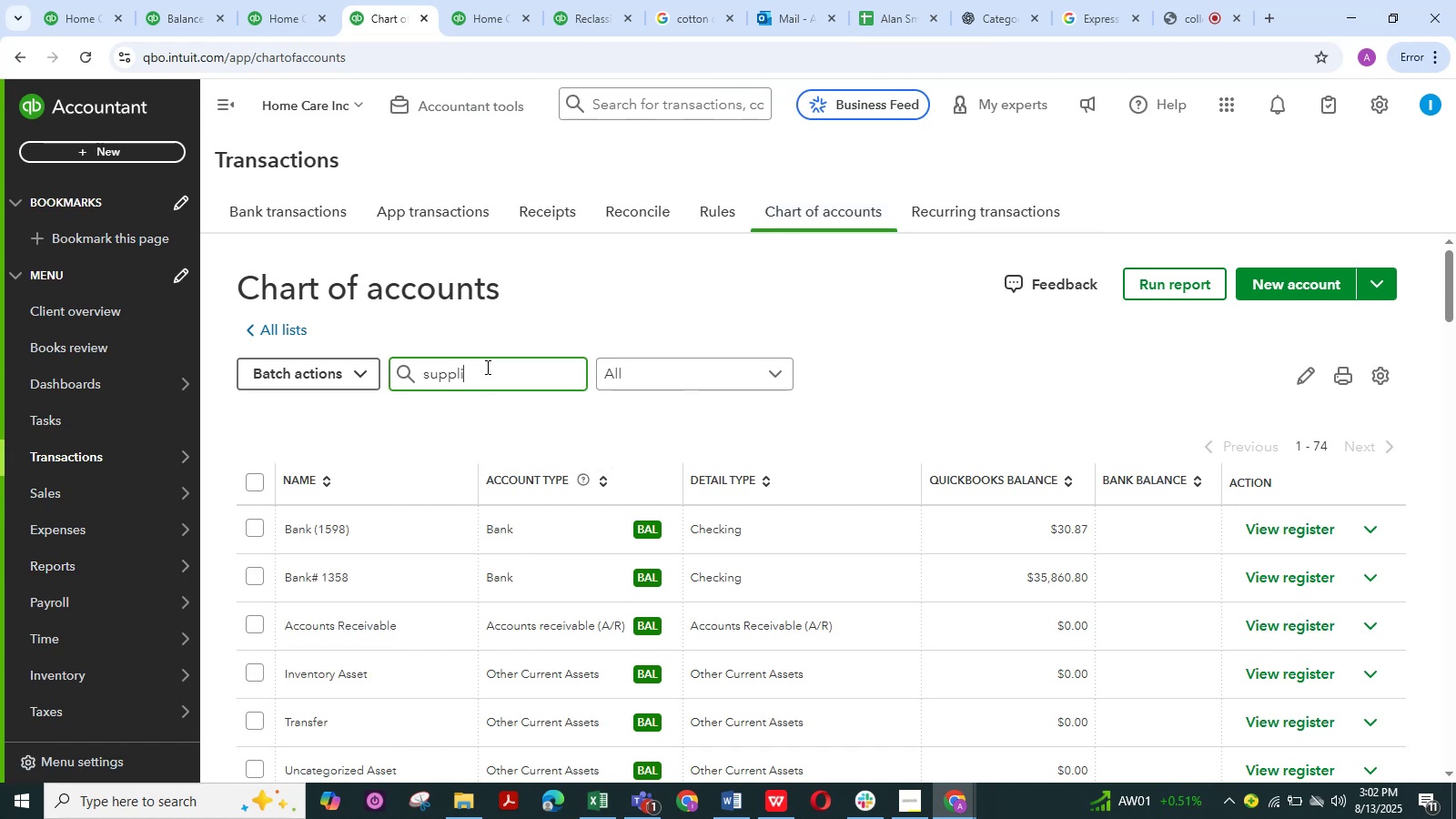 
key(Enter)
 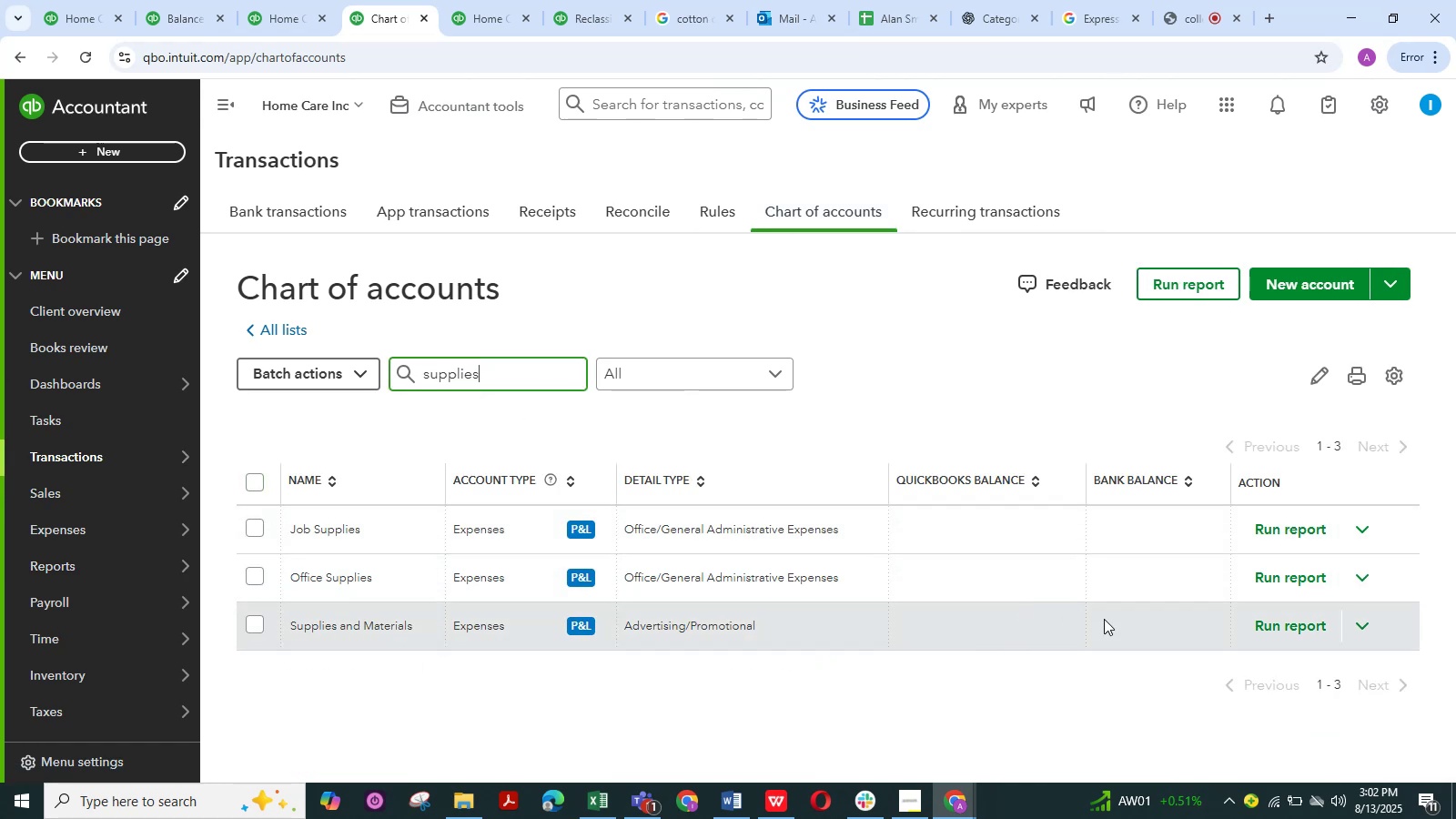 
left_click([1350, 637])
 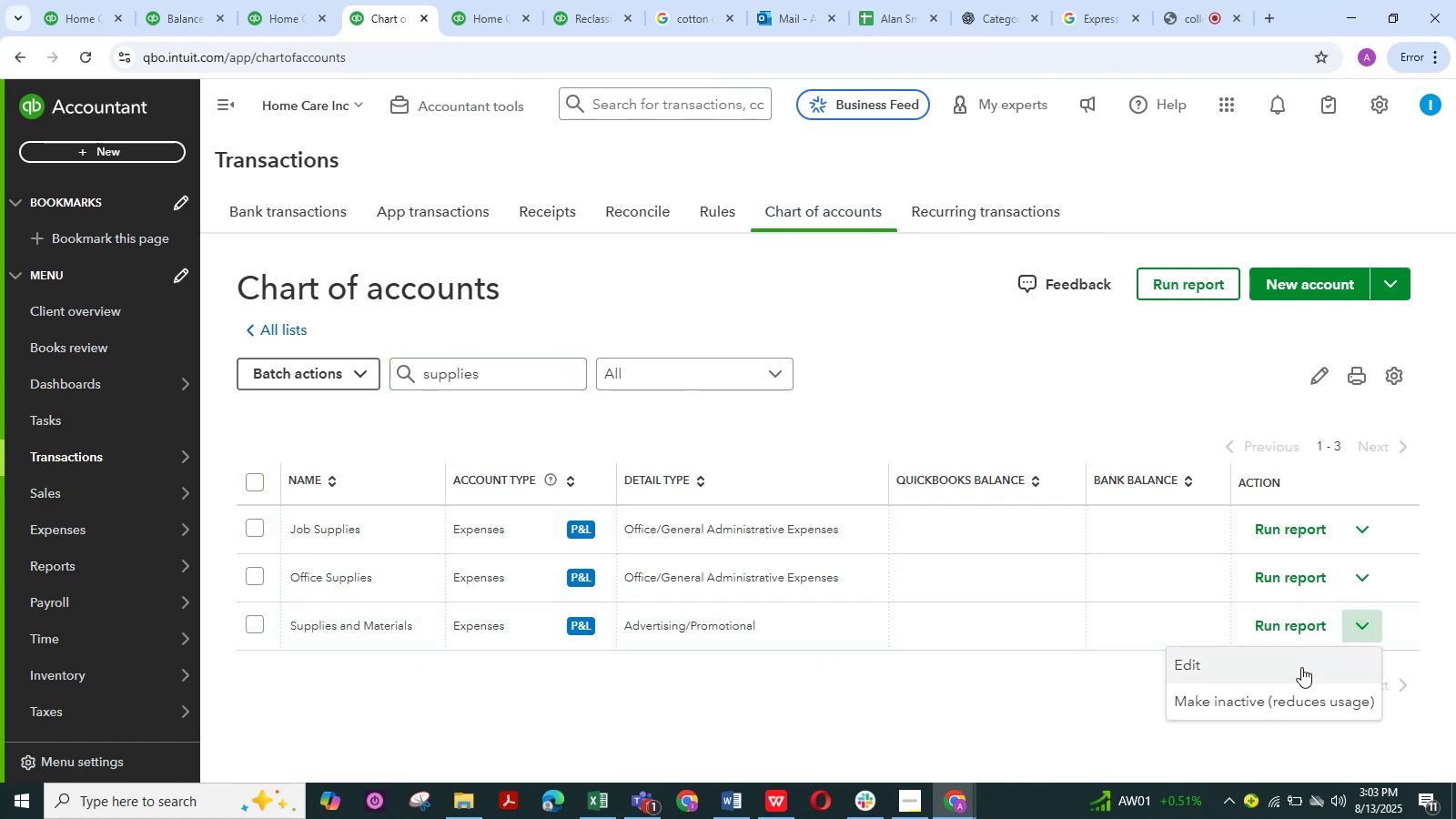 
left_click([1301, 667])
 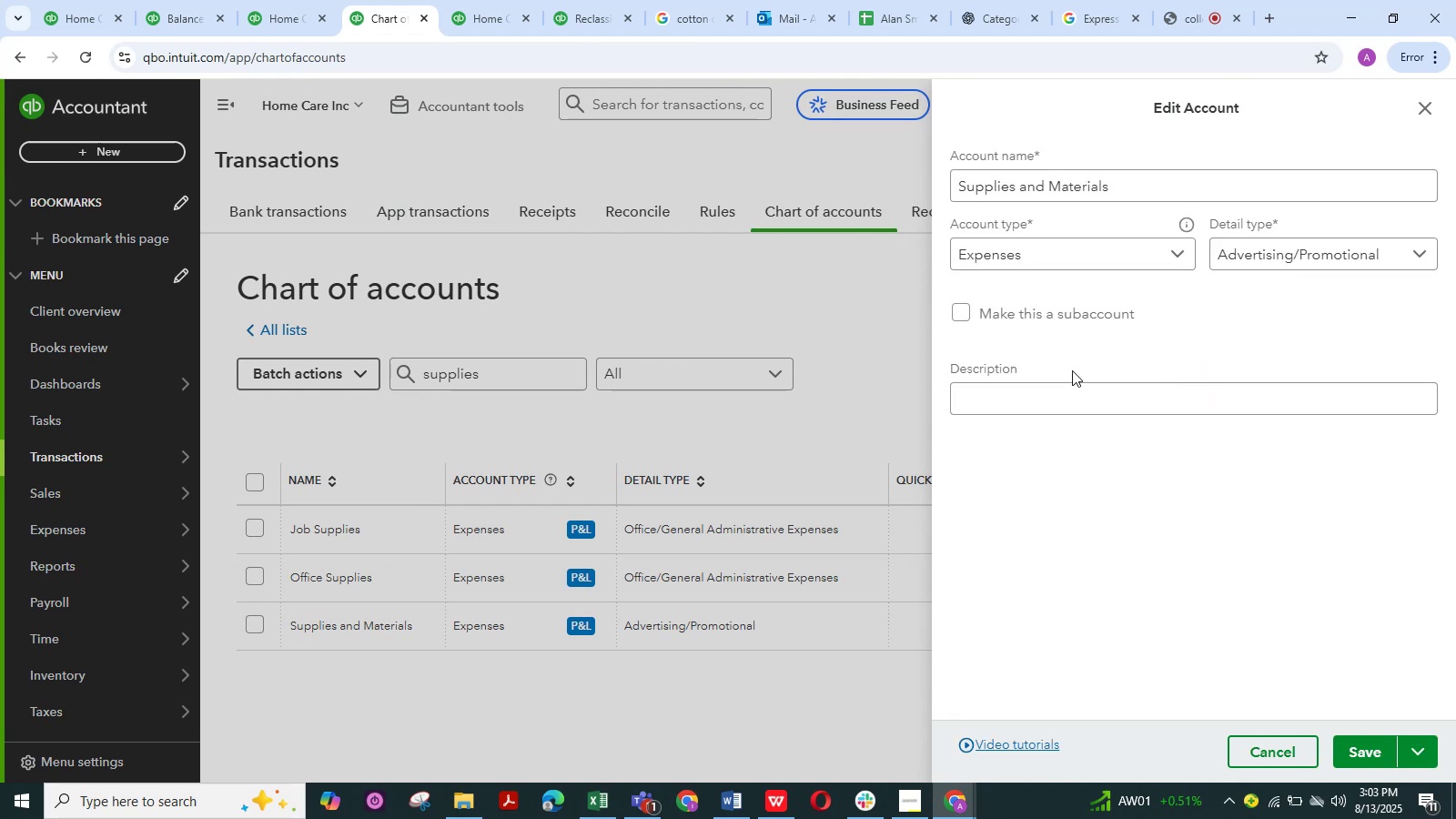 
left_click([1066, 319])
 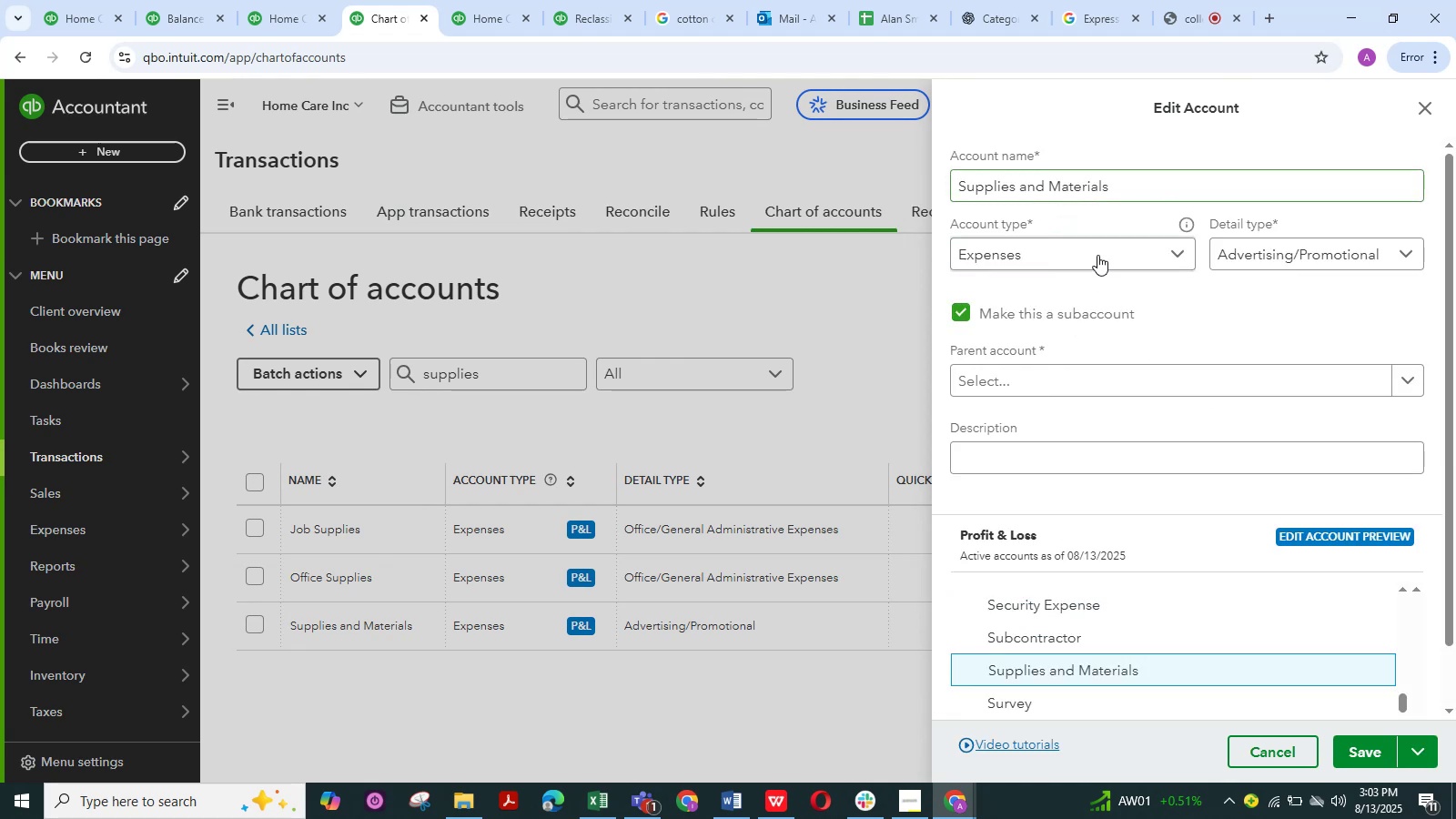 
left_click([1097, 259])
 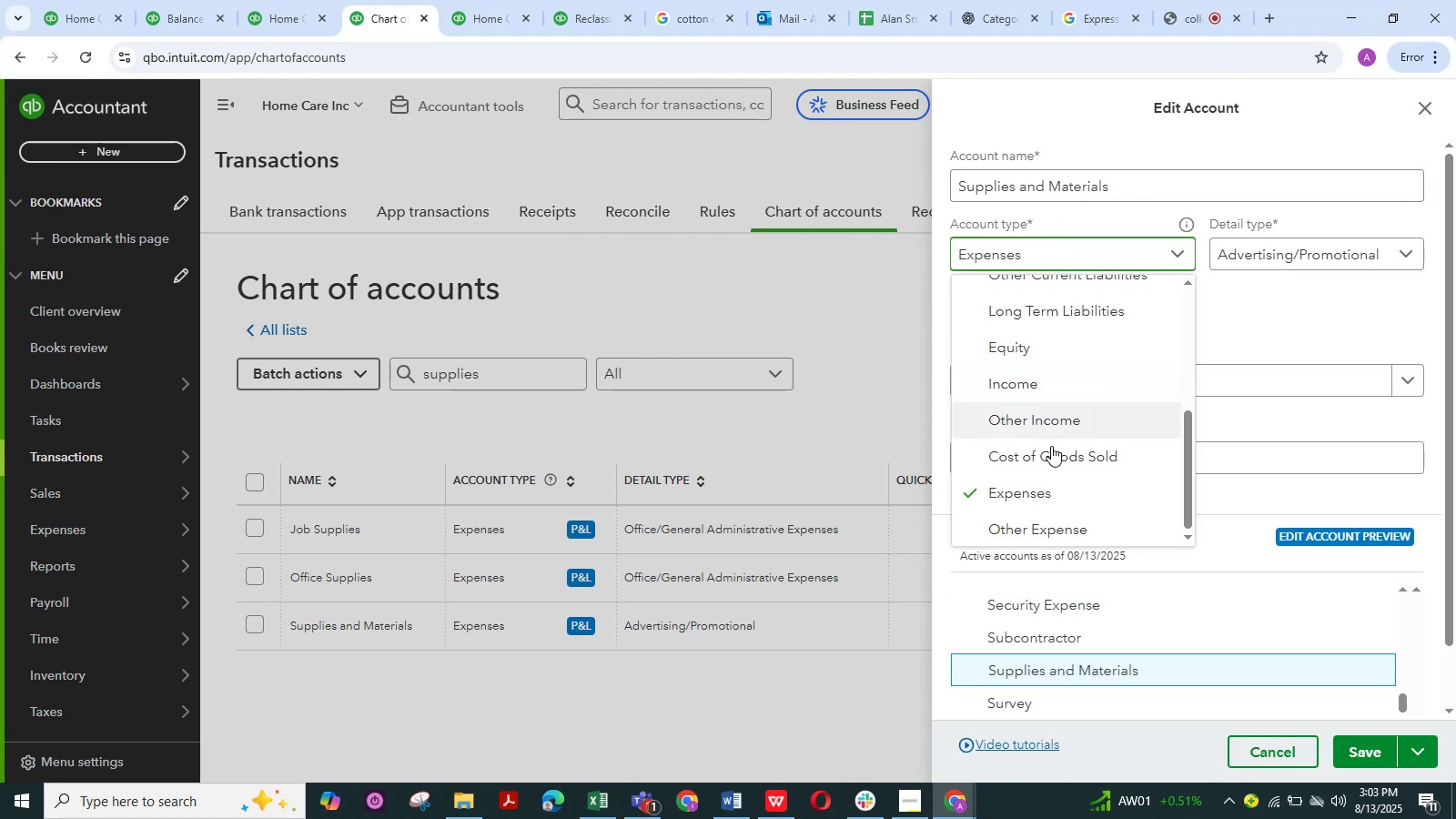 
left_click([1052, 469])
 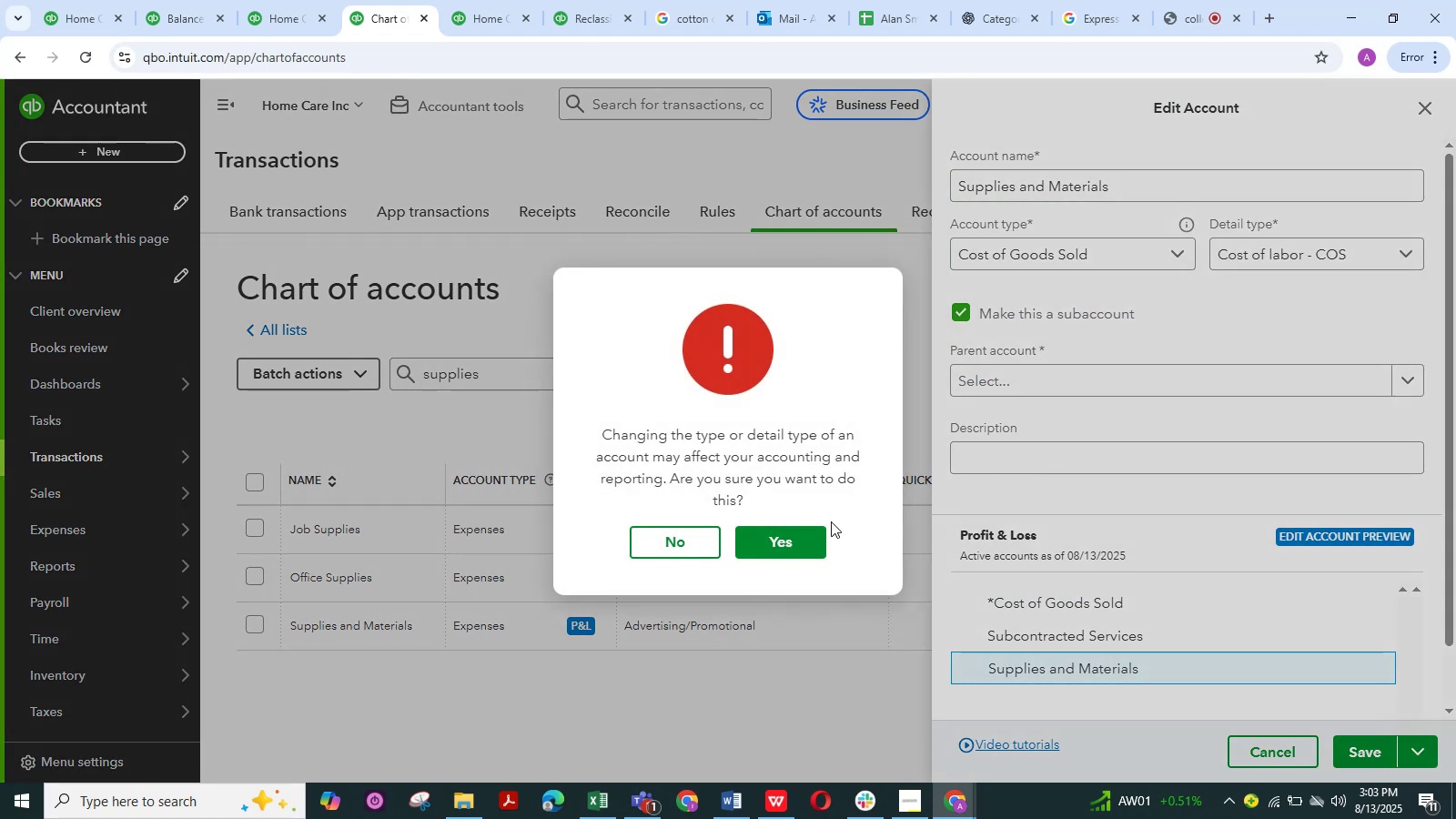 
double_click([804, 538])
 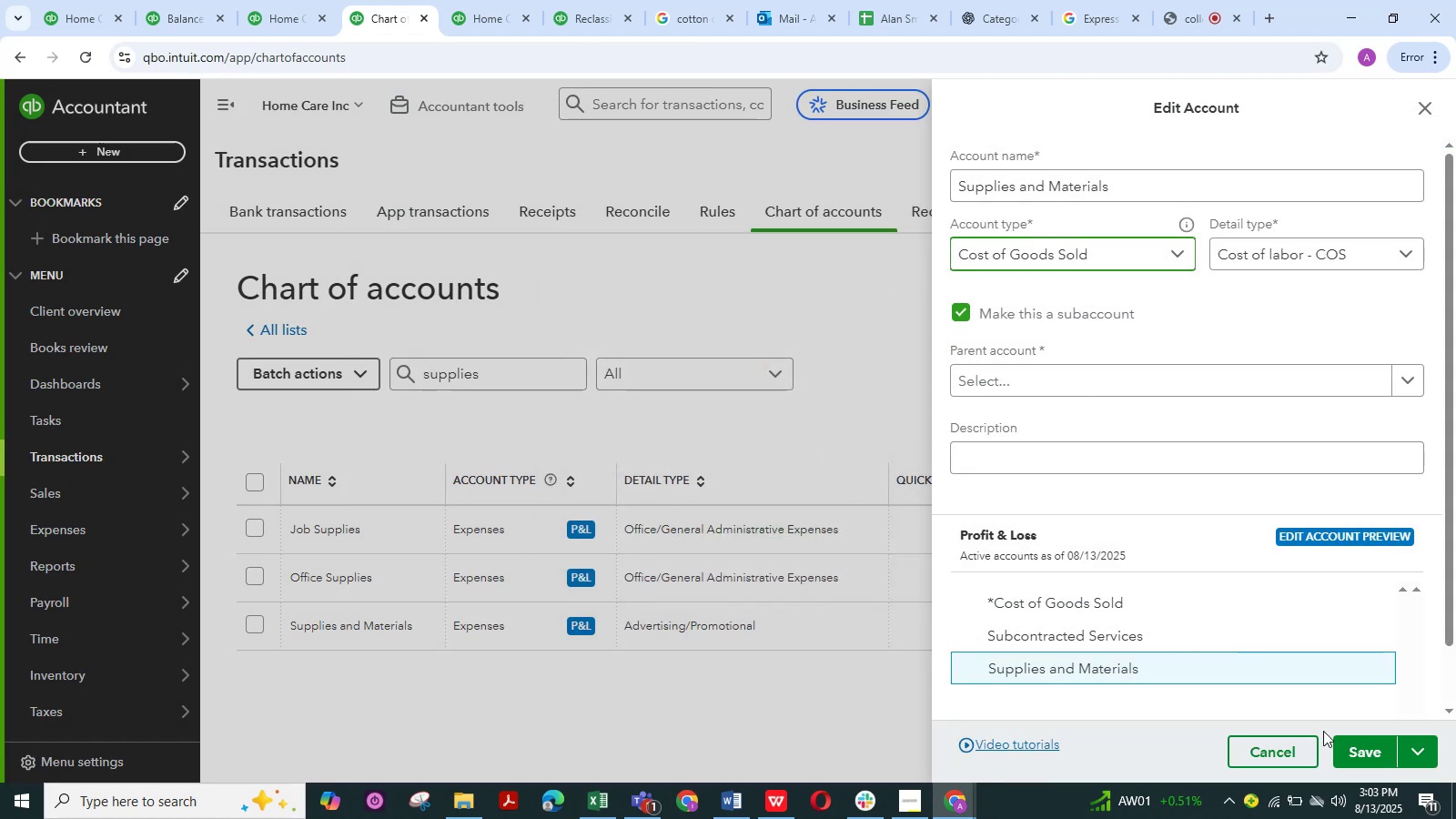 
left_click([1381, 753])
 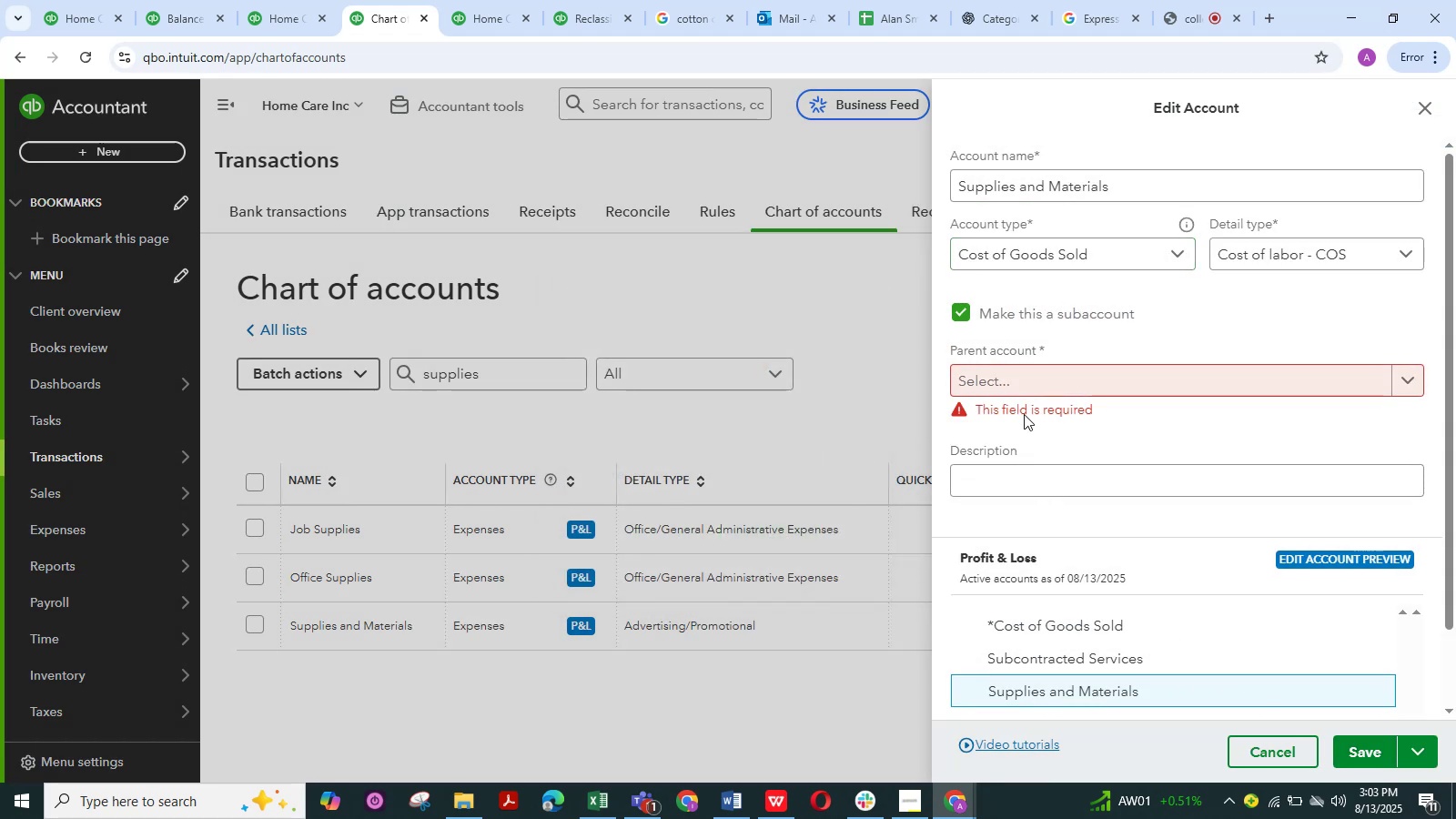 
left_click([1020, 385])
 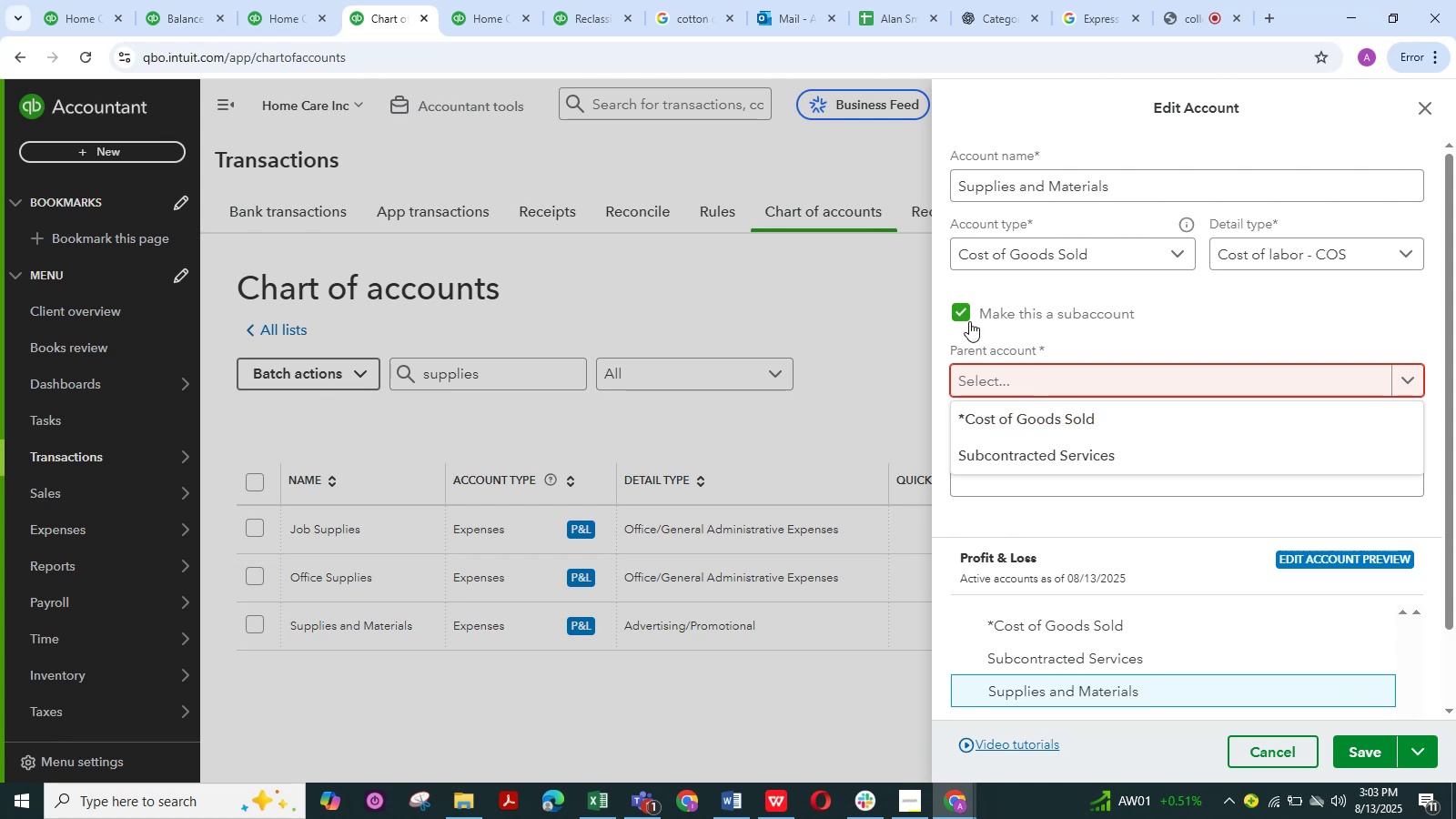 
left_click([965, 318])
 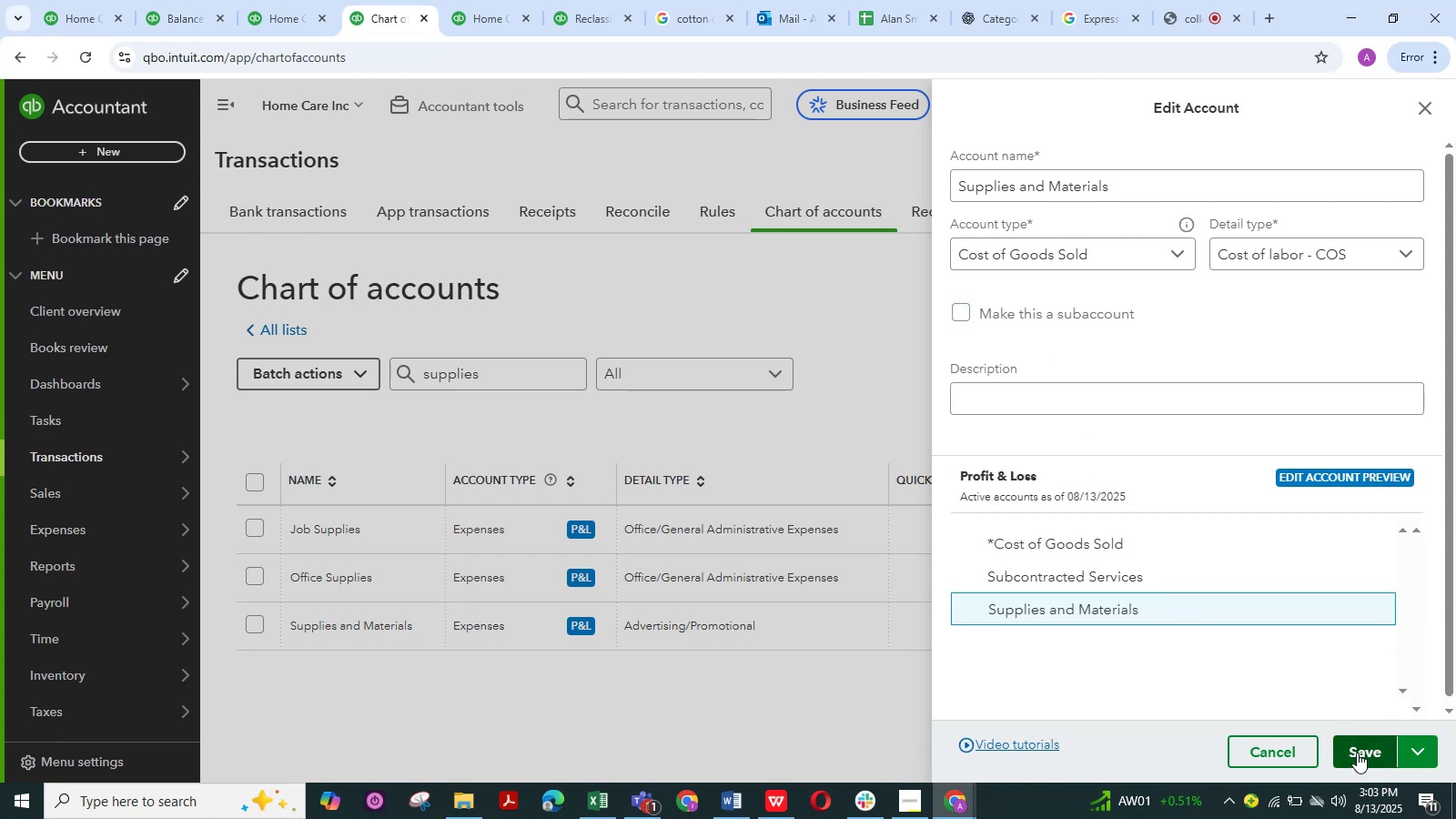 
left_click([1357, 753])
 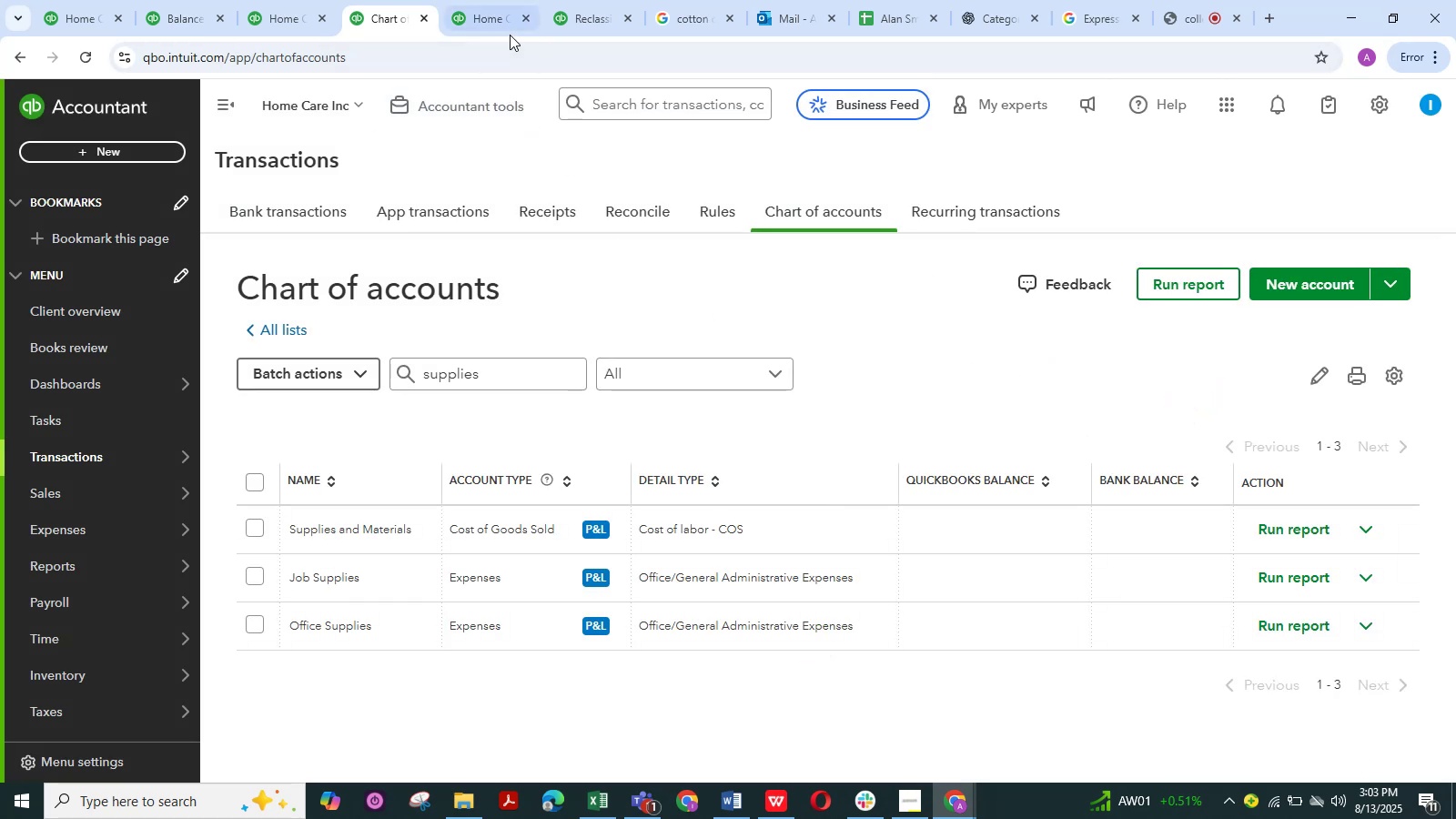 
left_click_drag(start_coordinate=[500, 374], to_coordinate=[420, 368])
 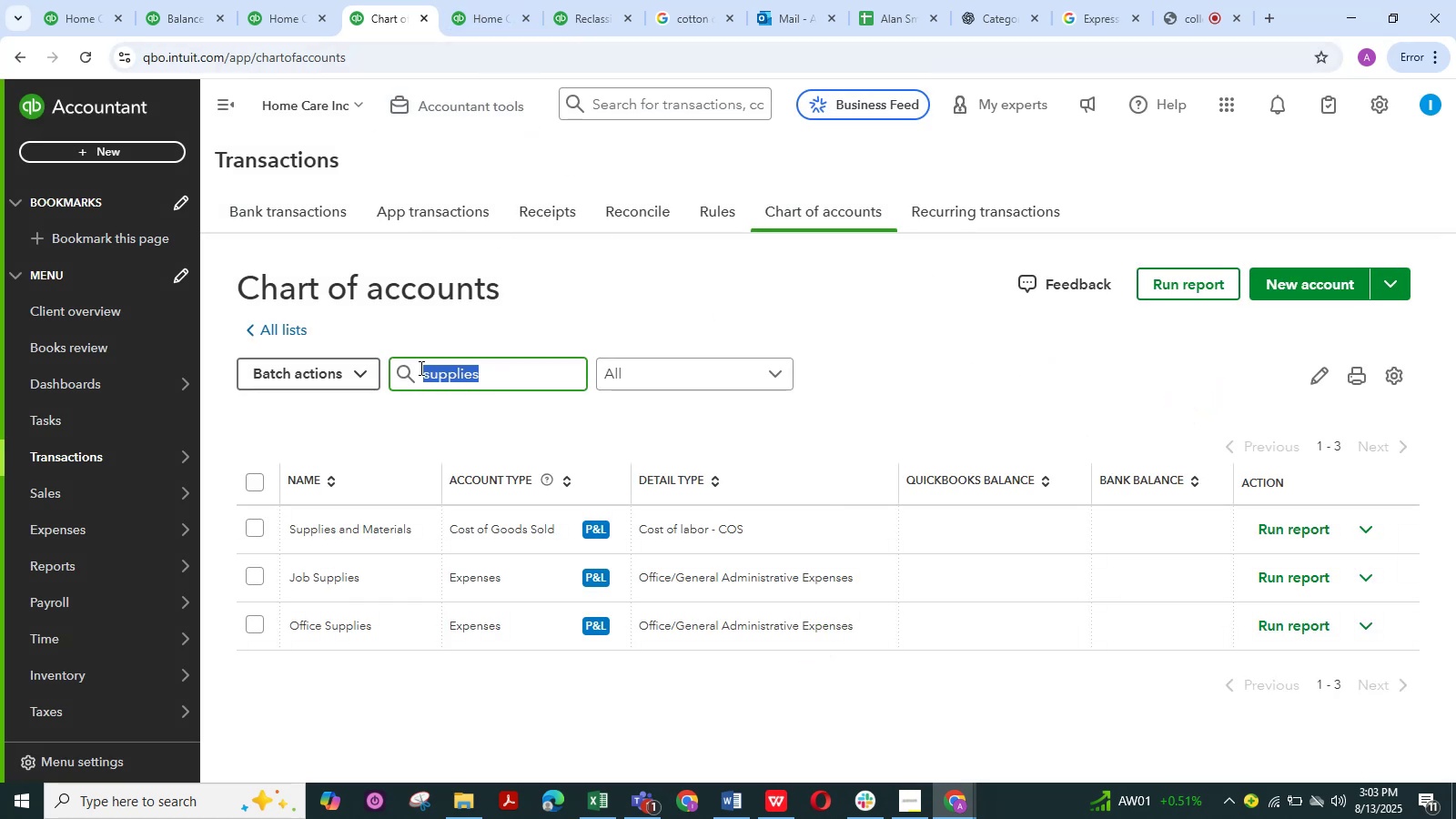 
type(subc)
 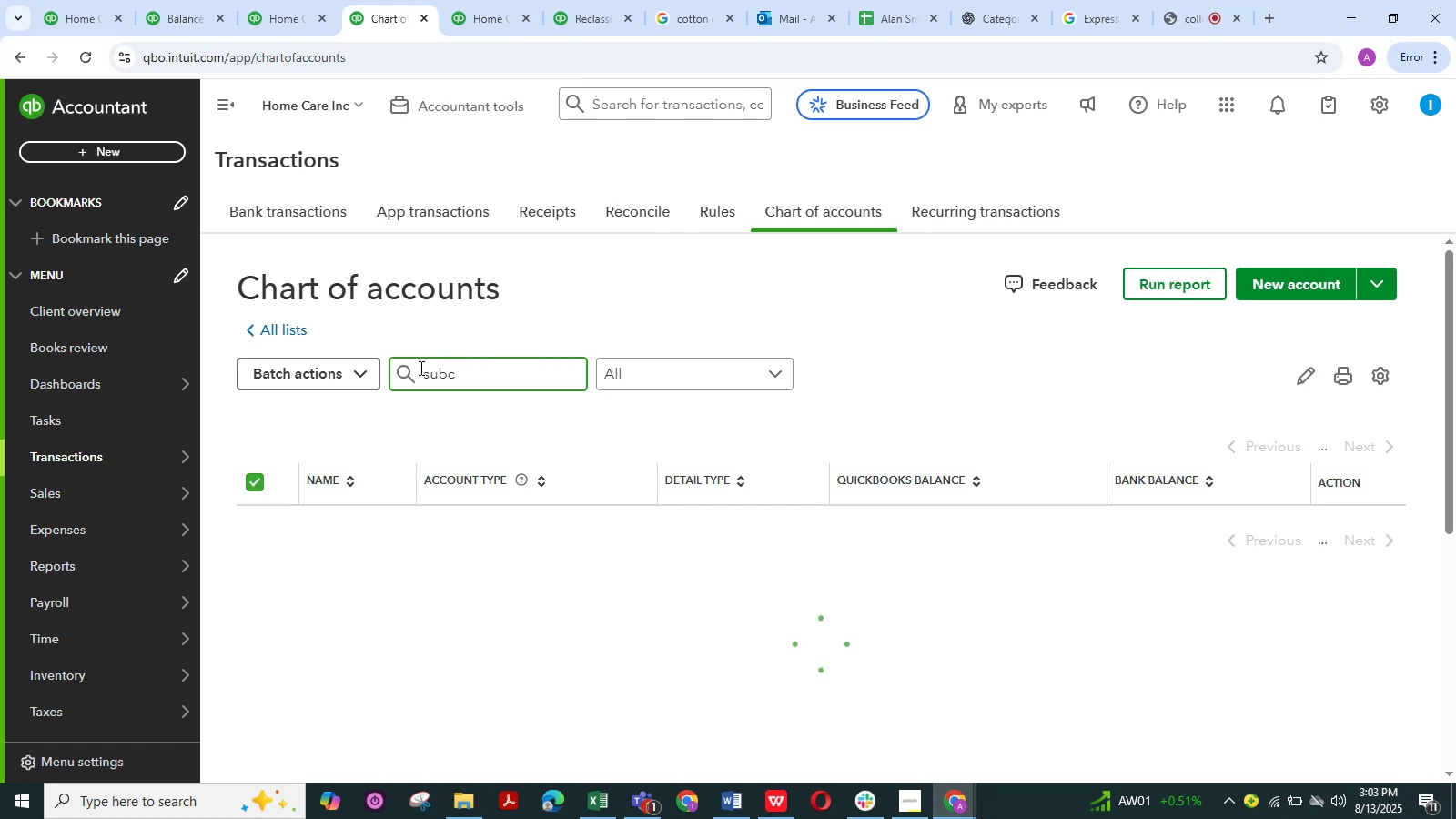 
key(Enter)
 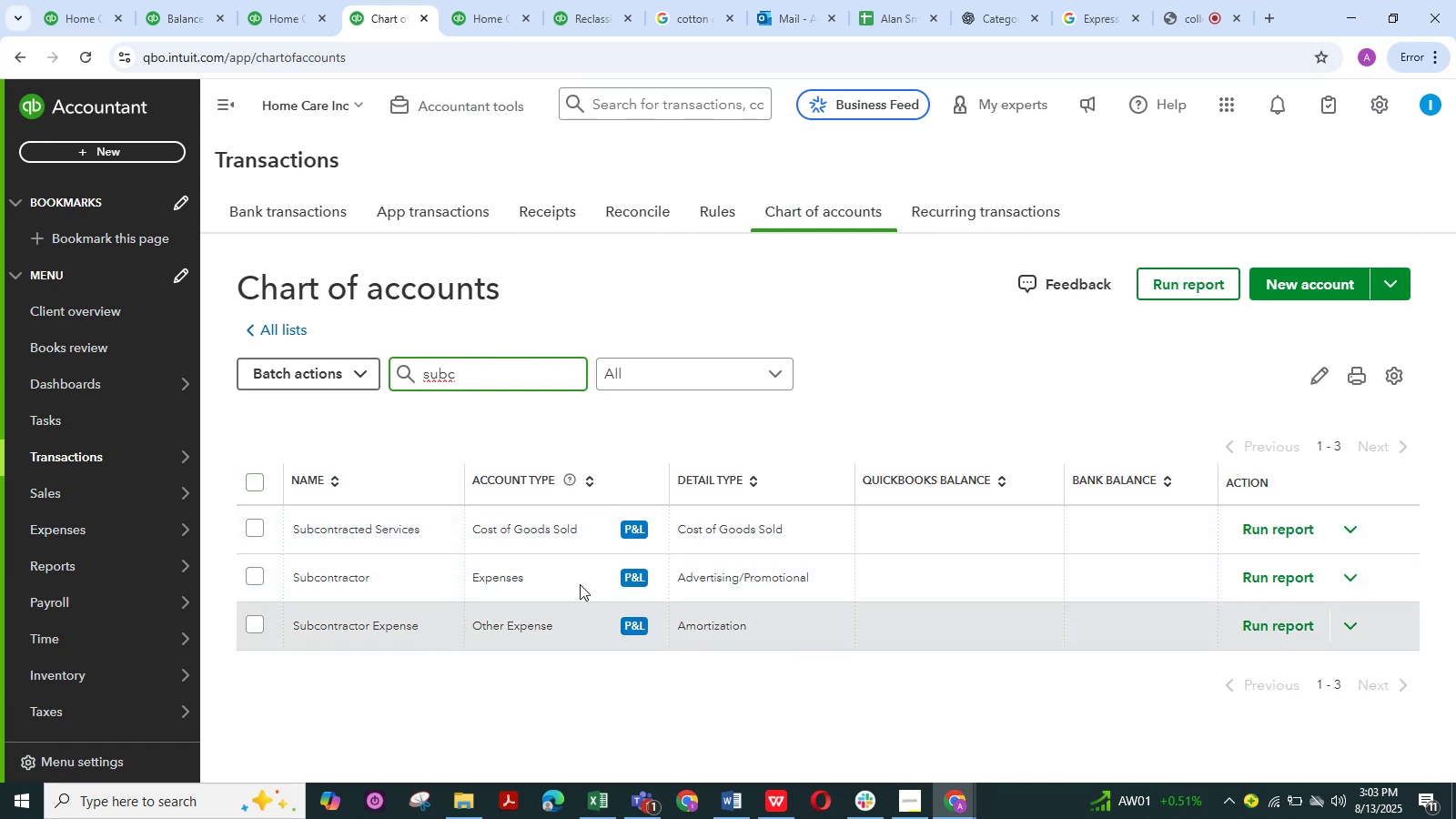 
wait(6.8)
 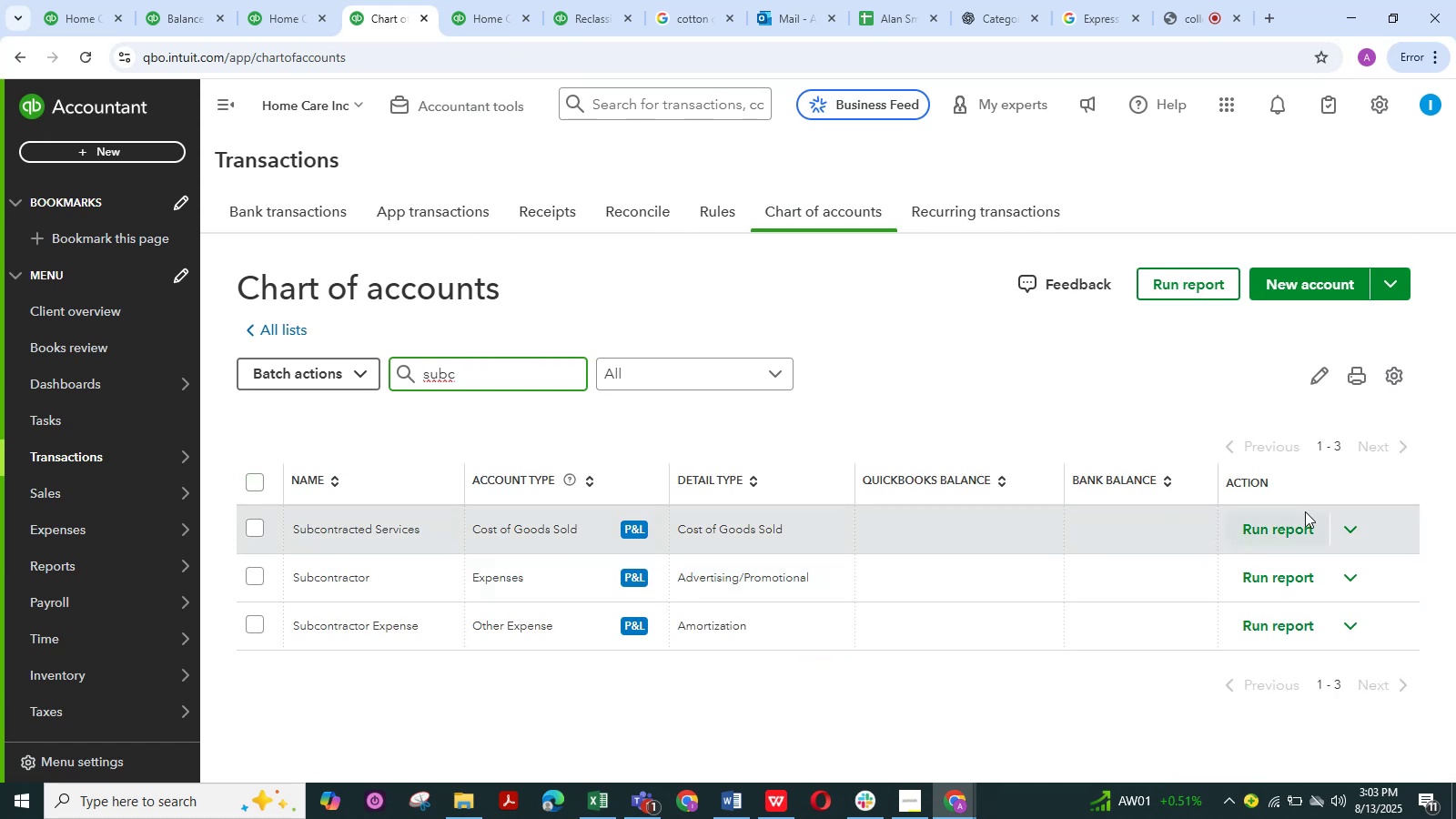 
left_click([252, 0])
 